 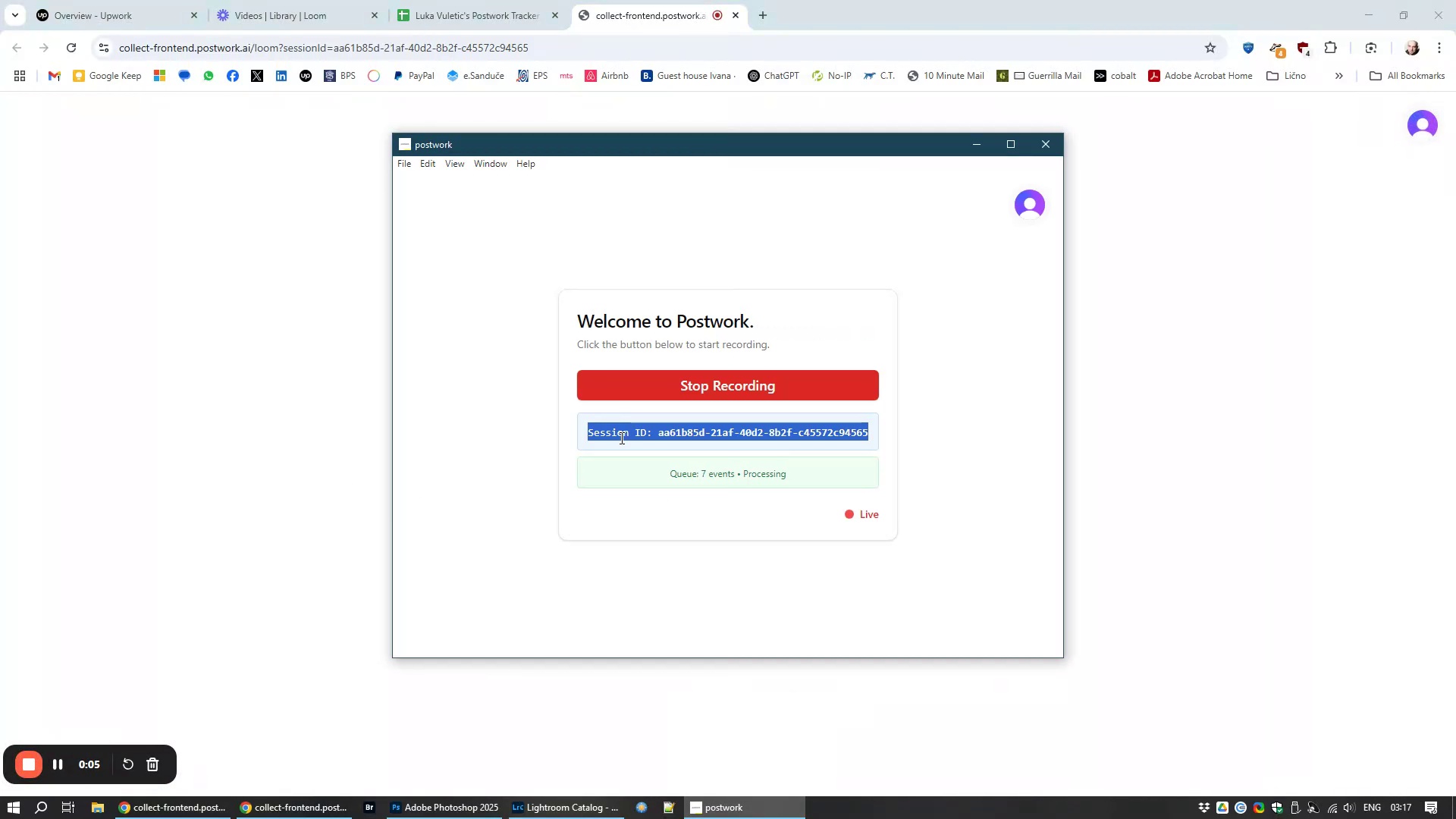 
triple_click([620, 438])
 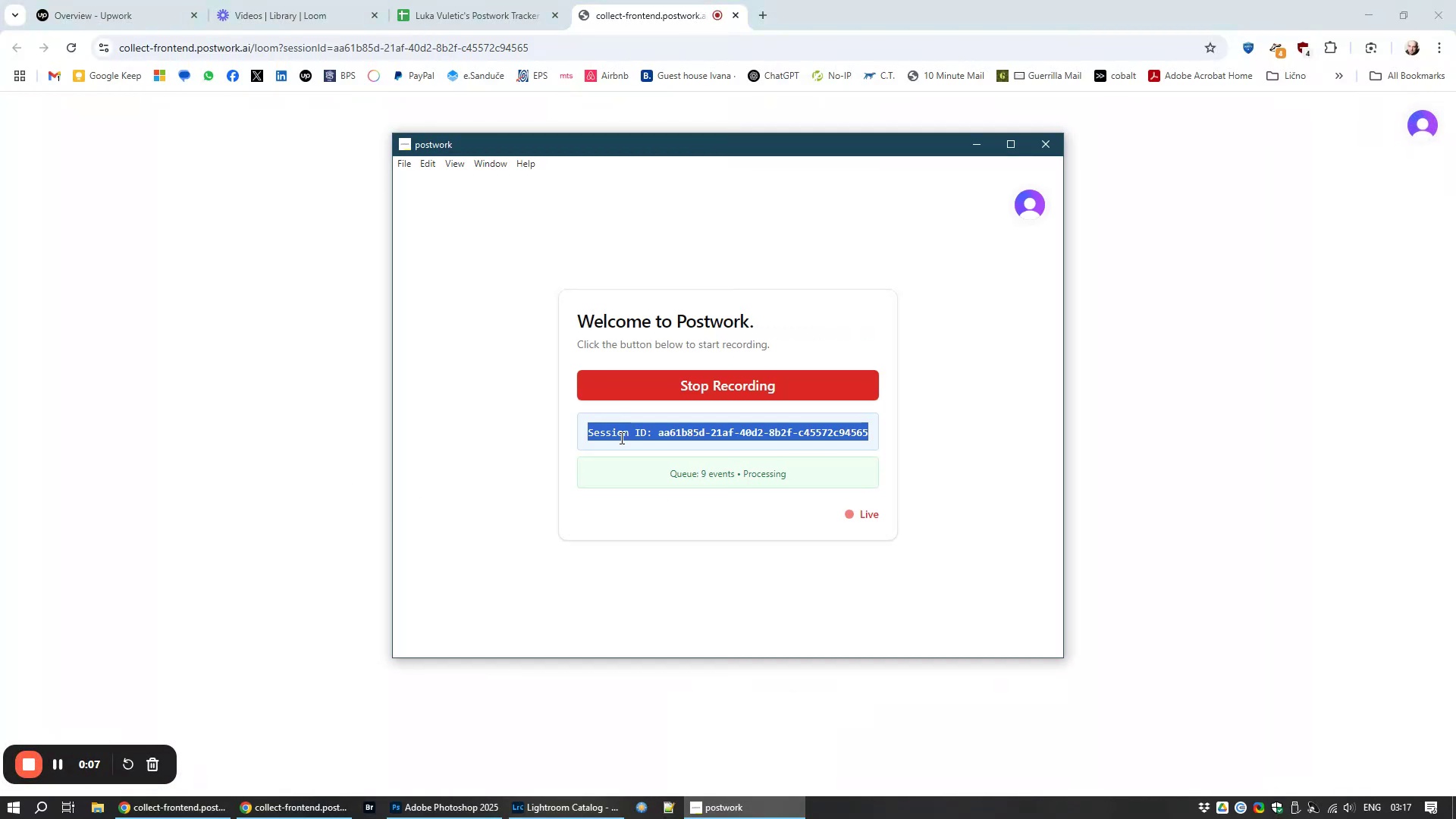 
key(Control+C)
 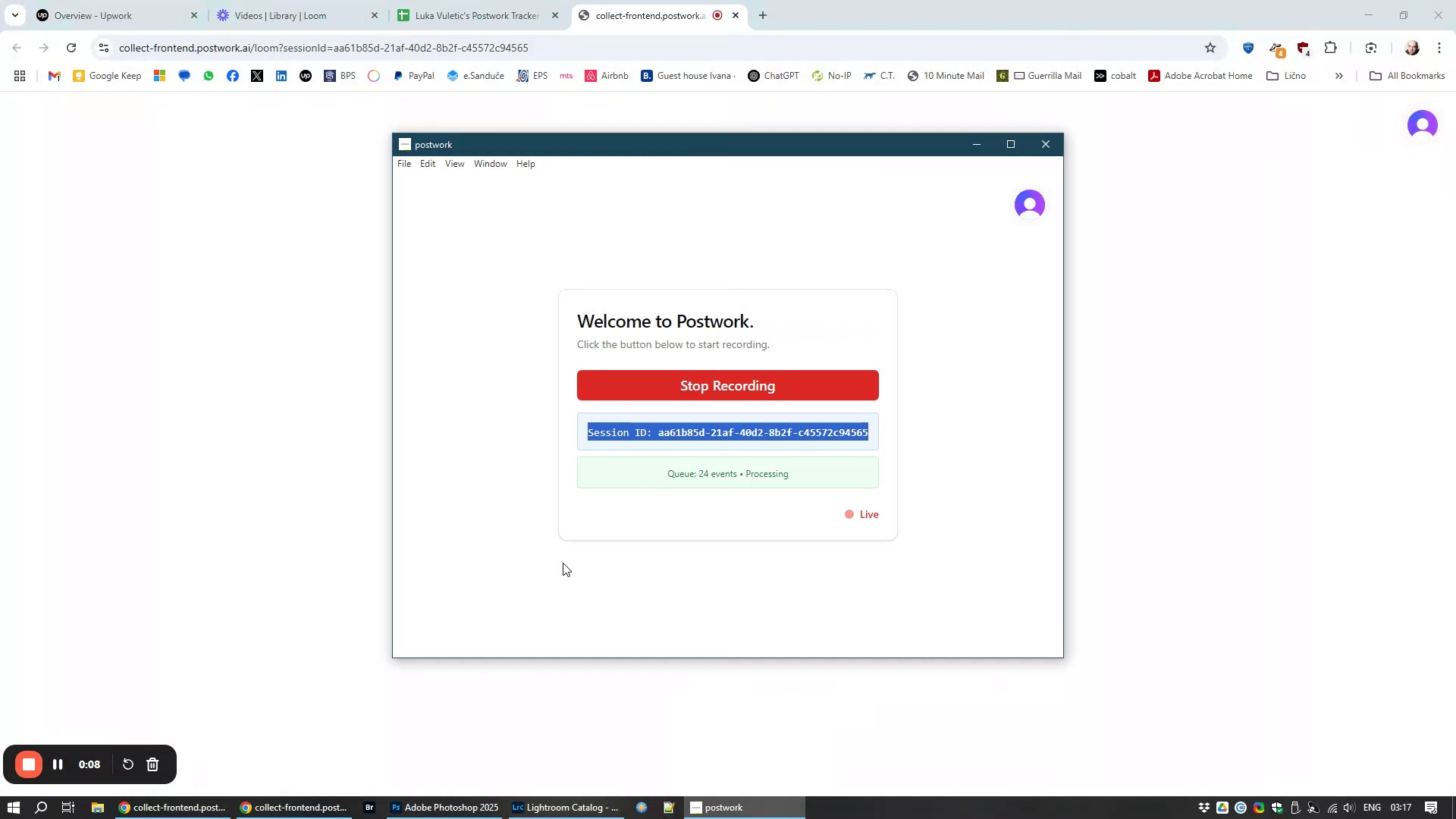 
left_click([566, 567])
 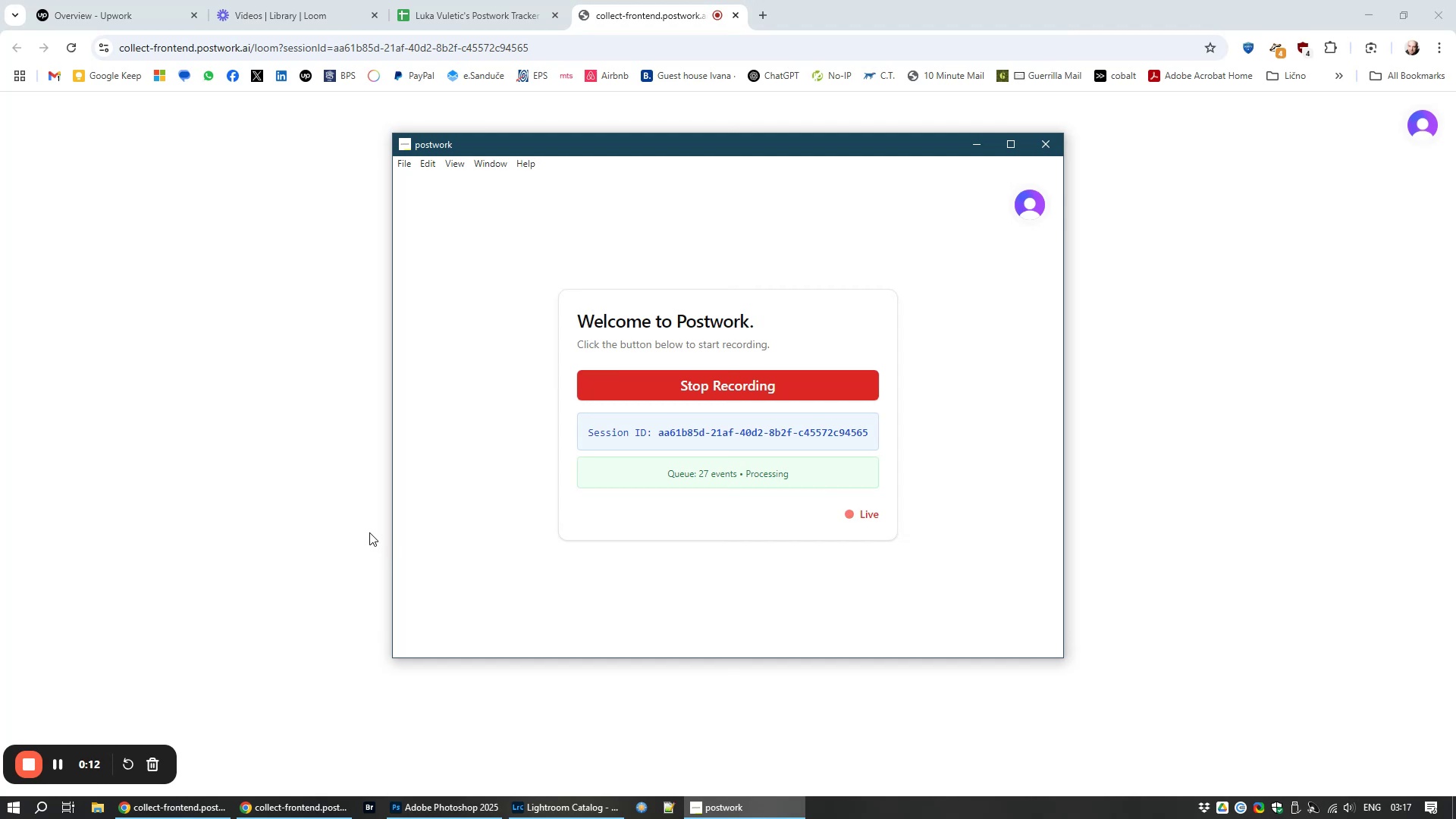 
right_click([369, 532])
 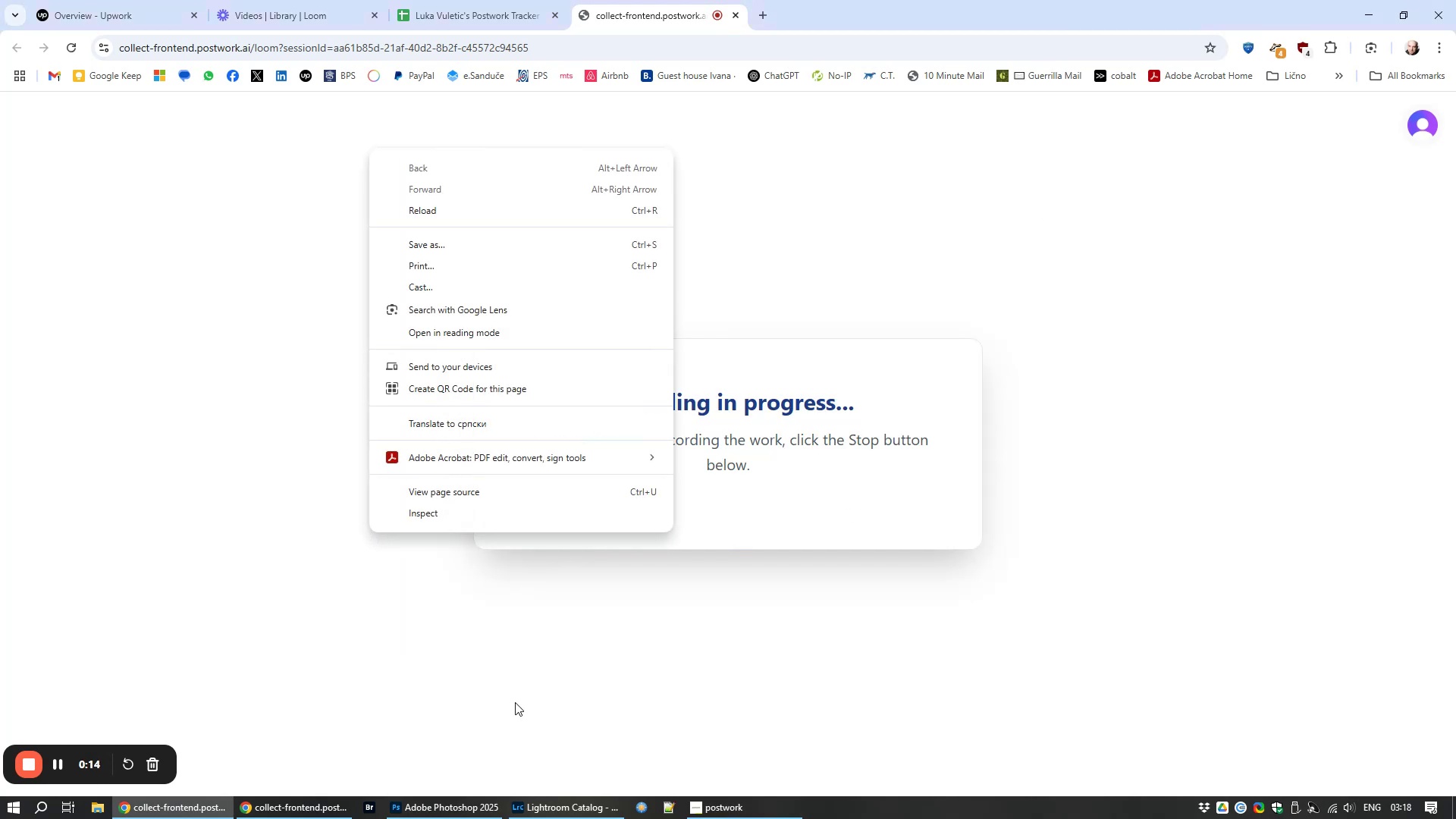 
left_click([528, 691])
 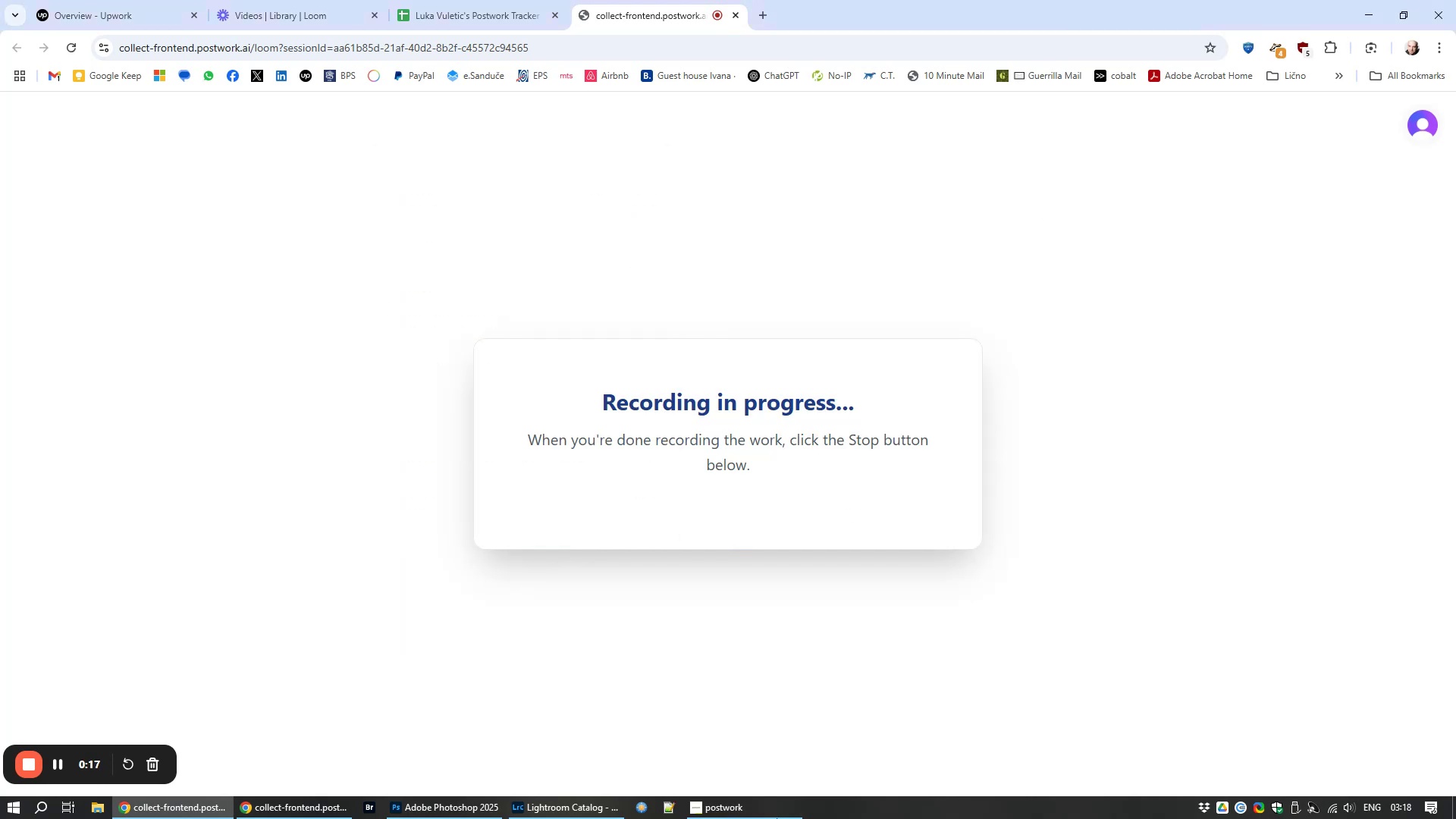 
left_click([744, 809])
 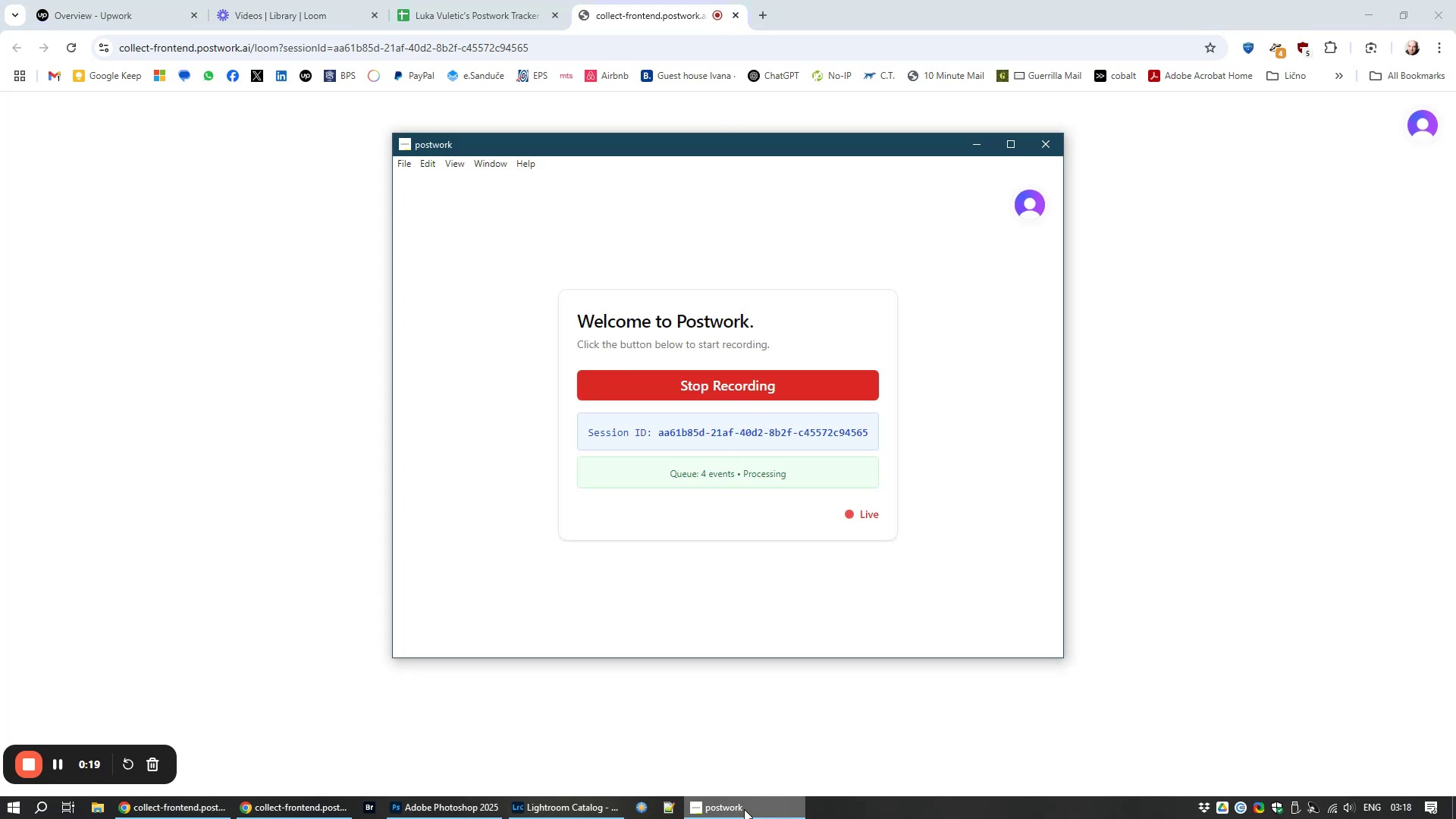 
left_click([744, 809])
 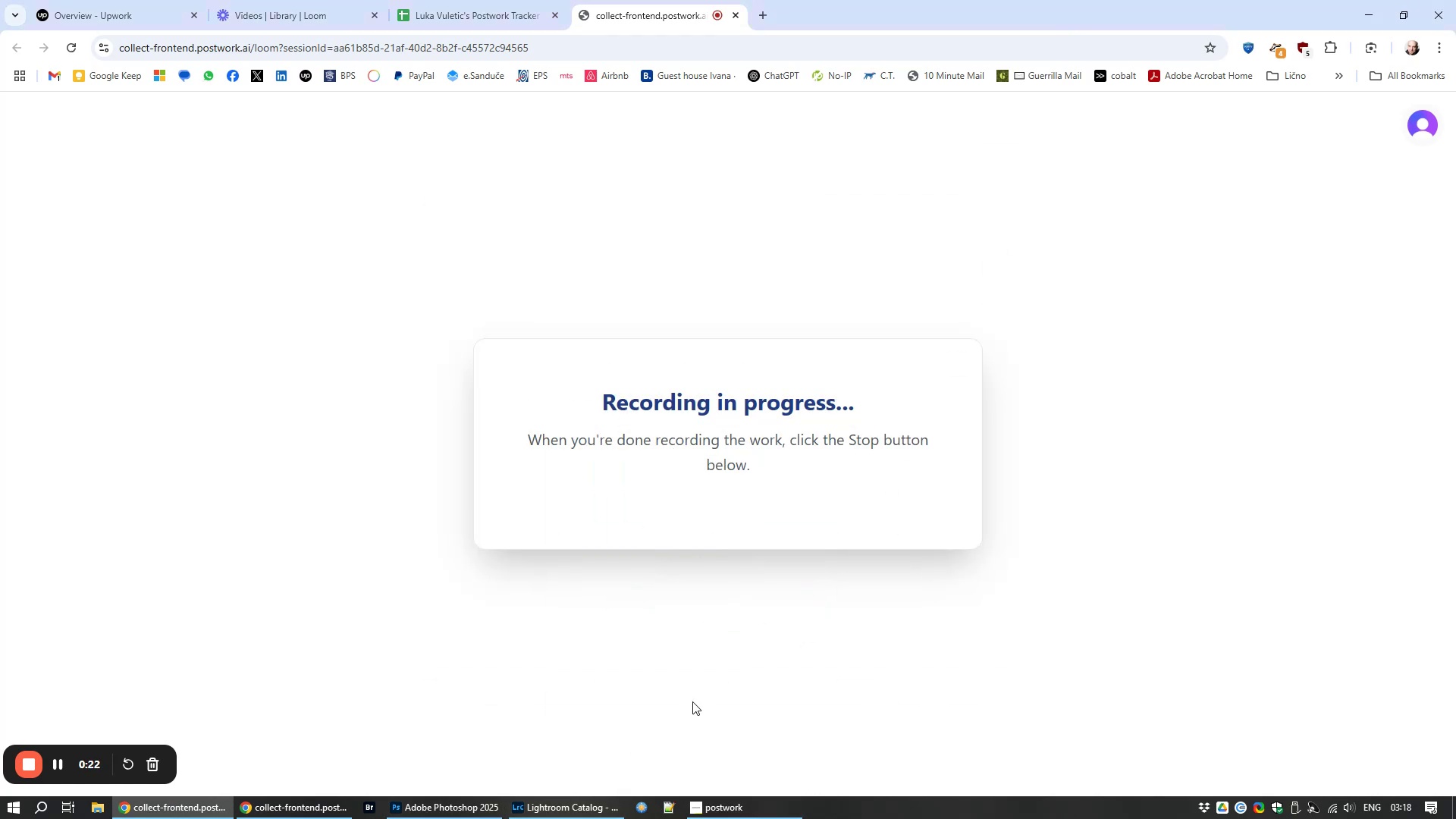 
left_click([566, 806])
 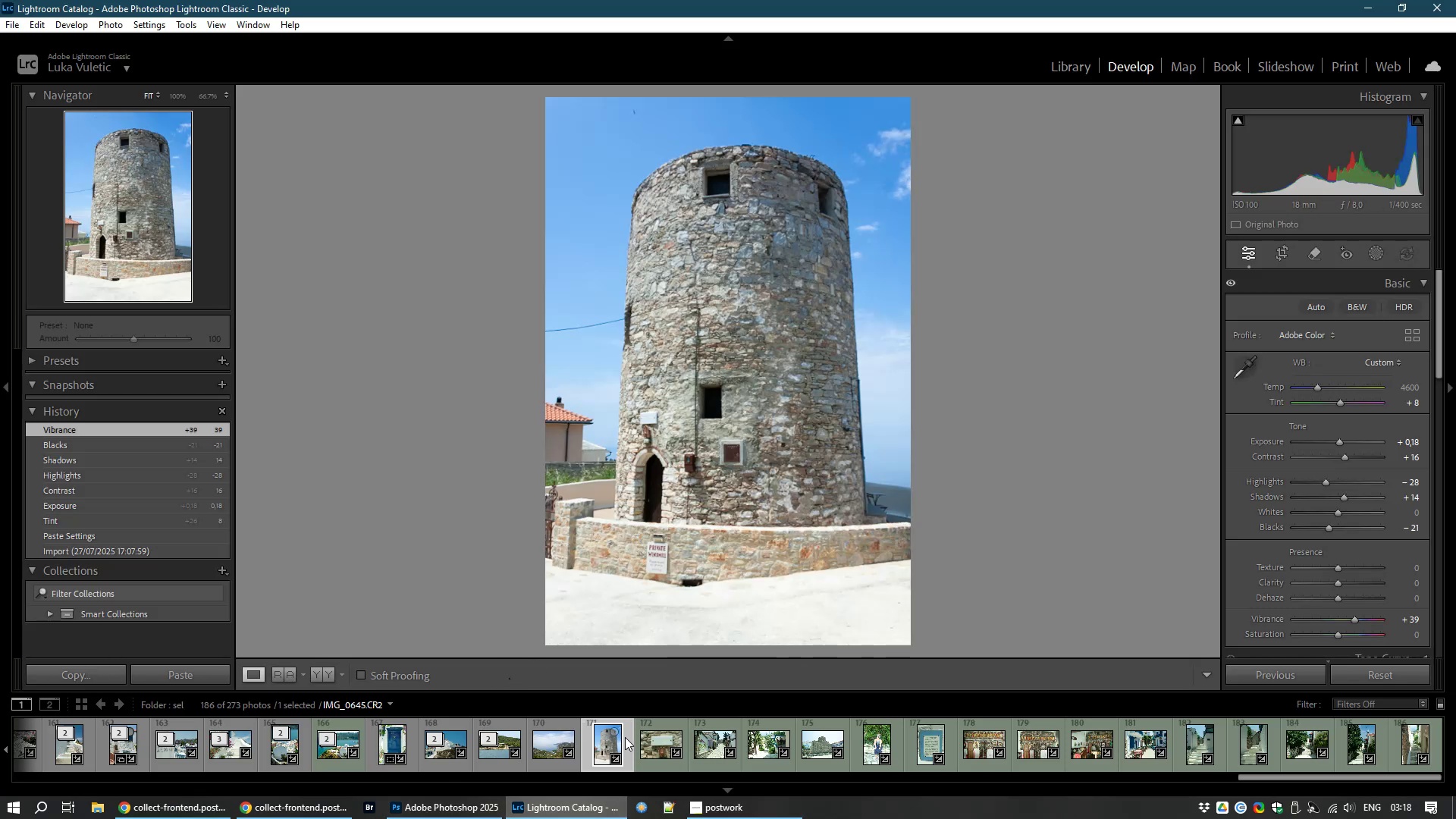 
left_click([657, 743])
 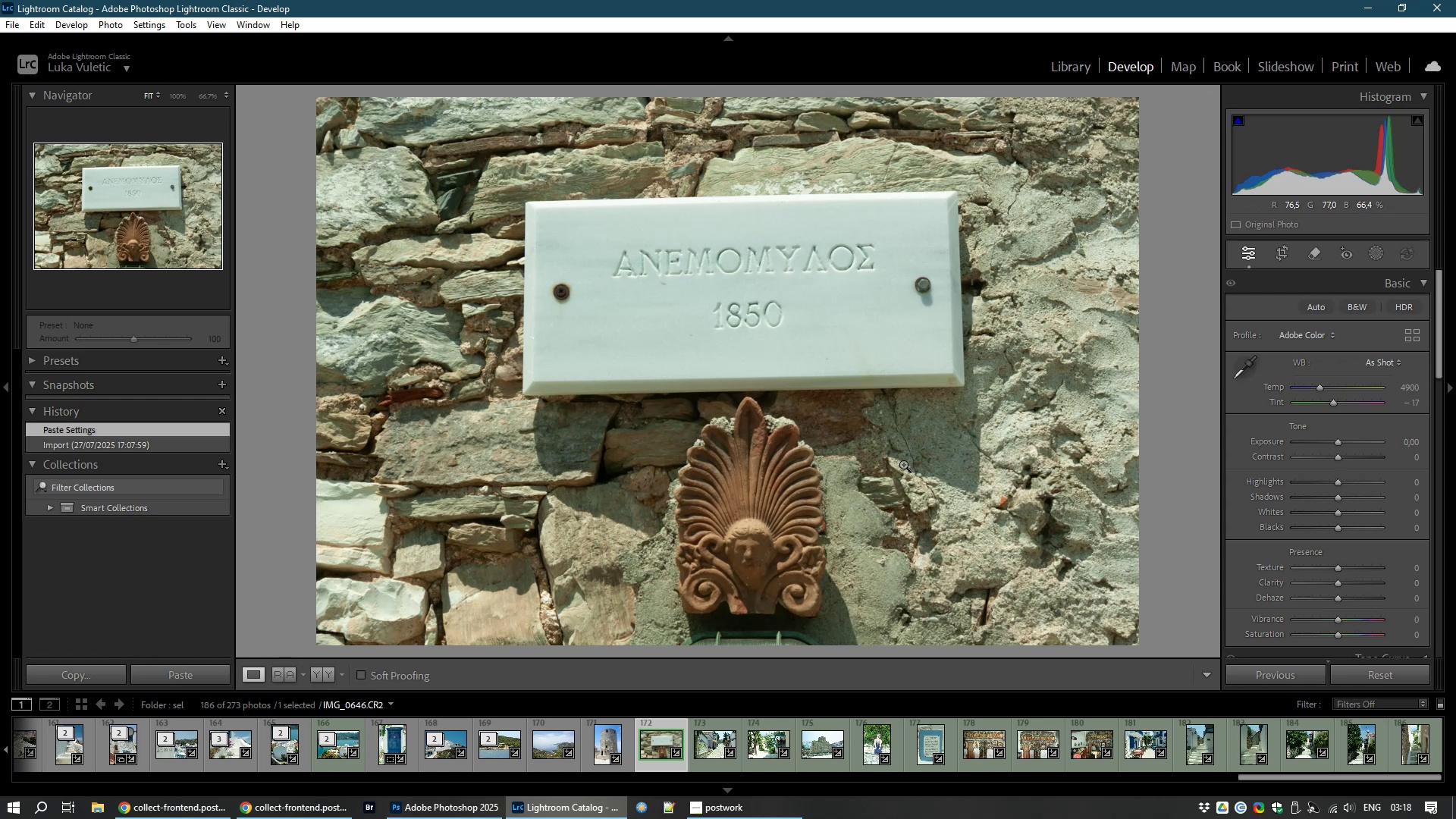 
wait(5.71)
 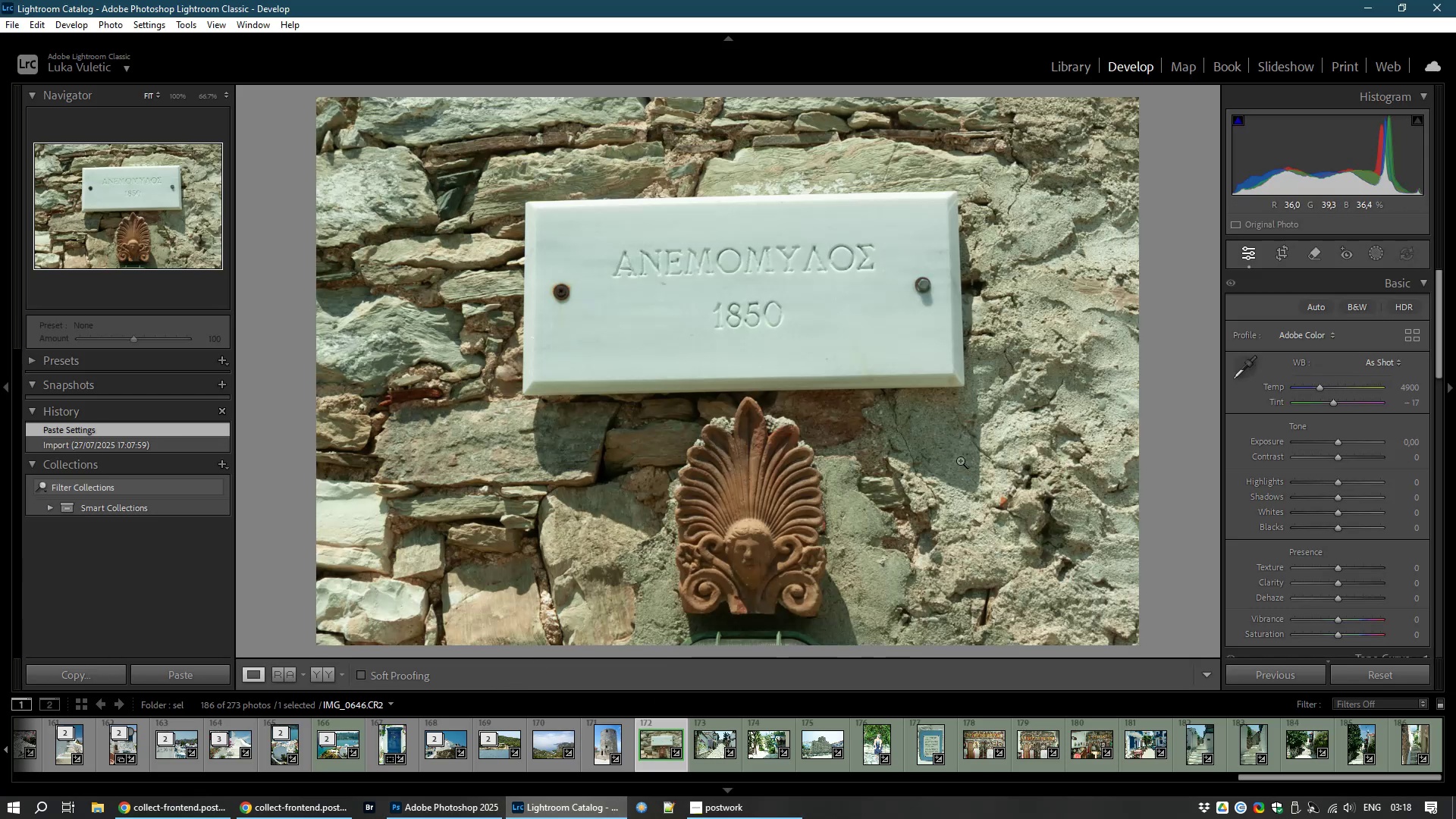 
key(Control+E)
 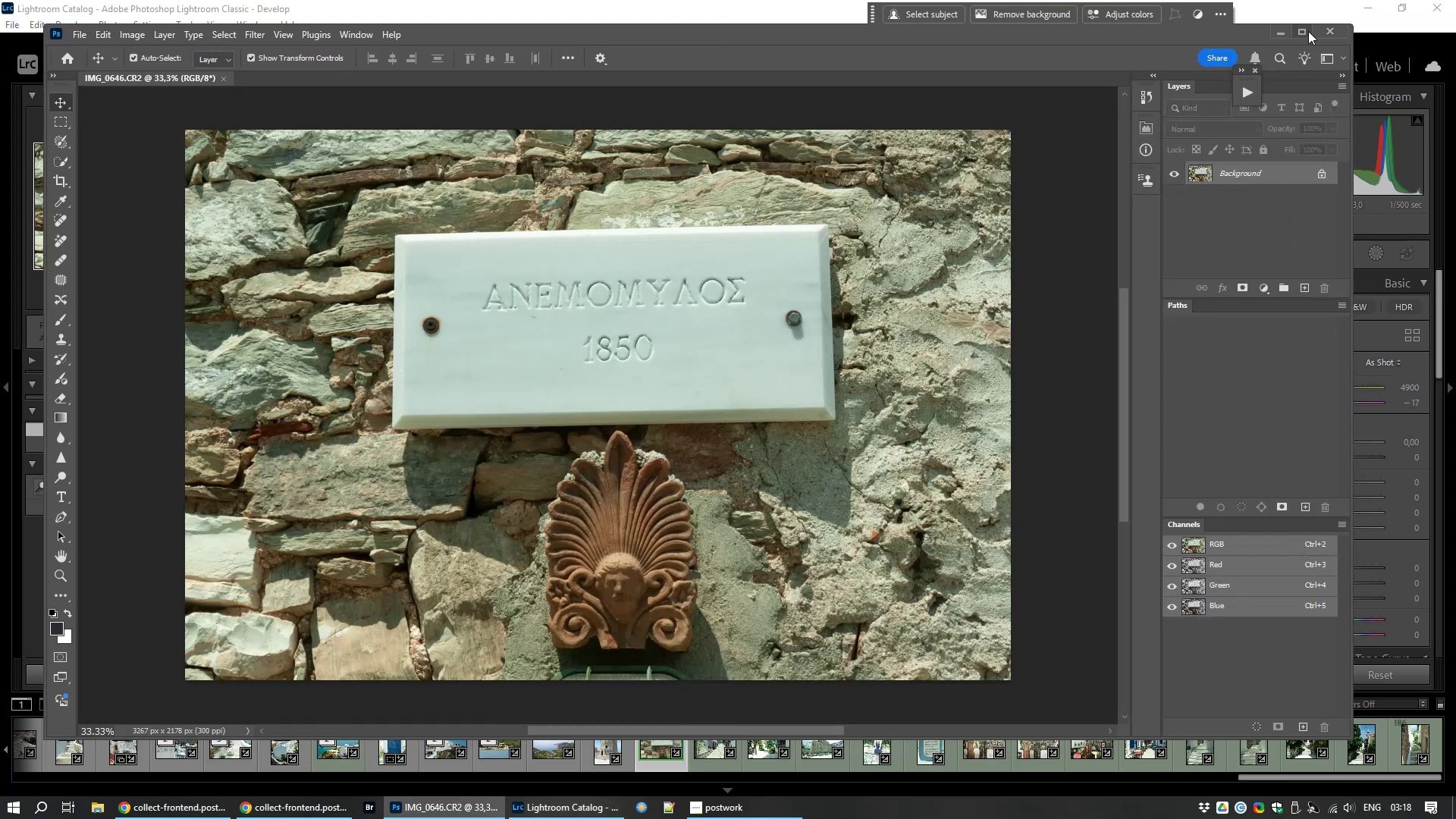 
wait(10.98)
 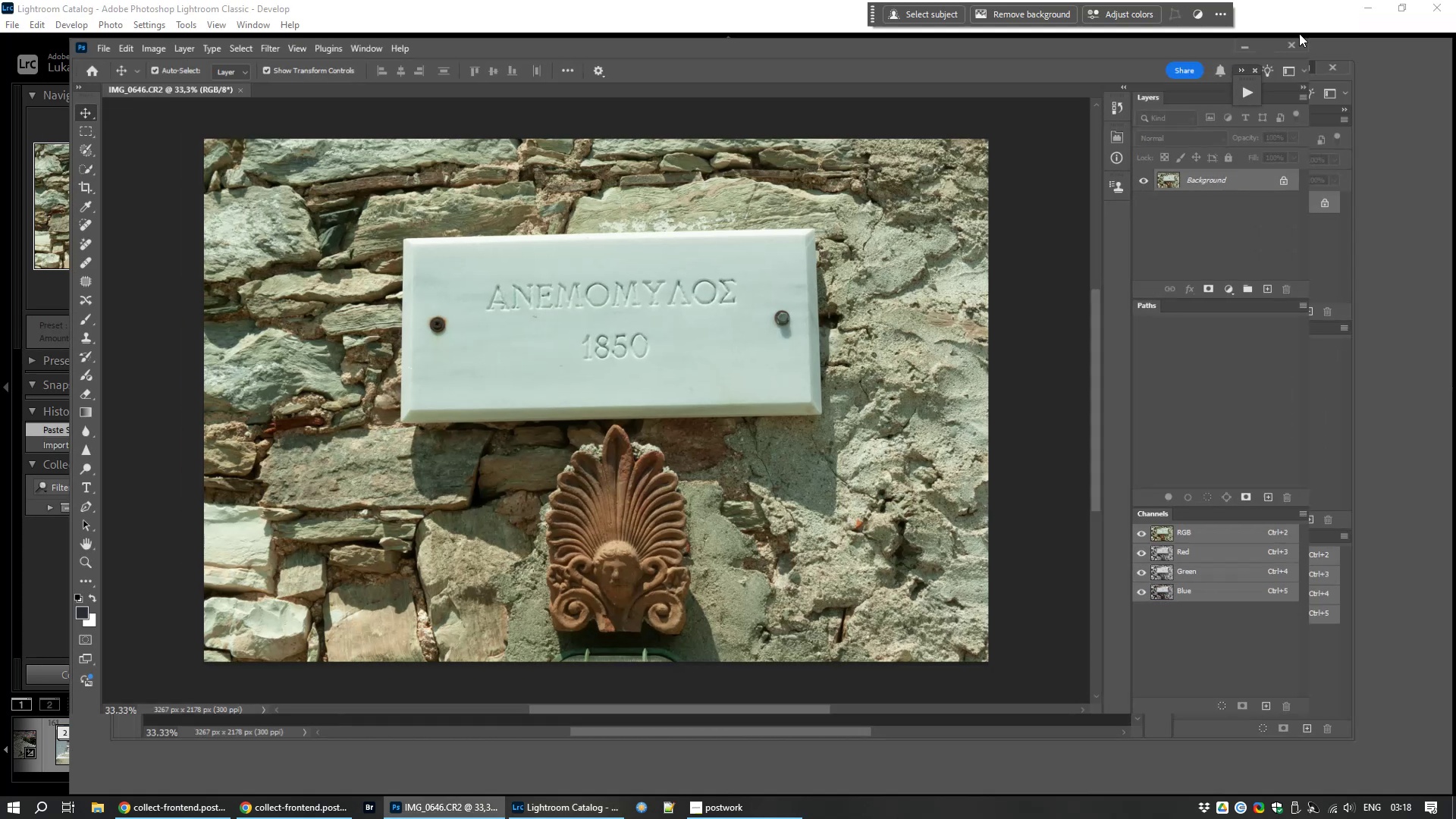 
key(Control+L)
 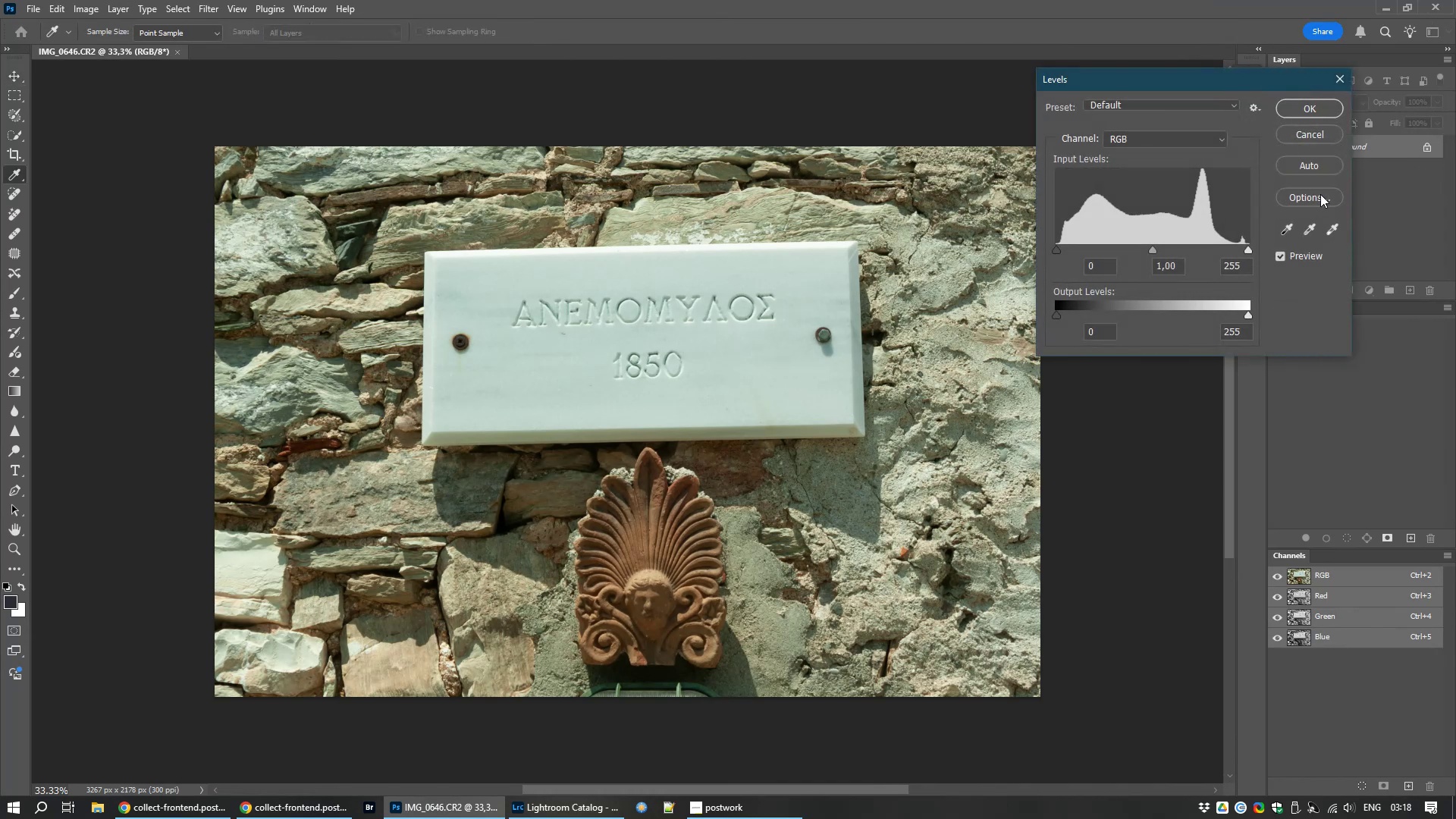 
left_click([1316, 196])
 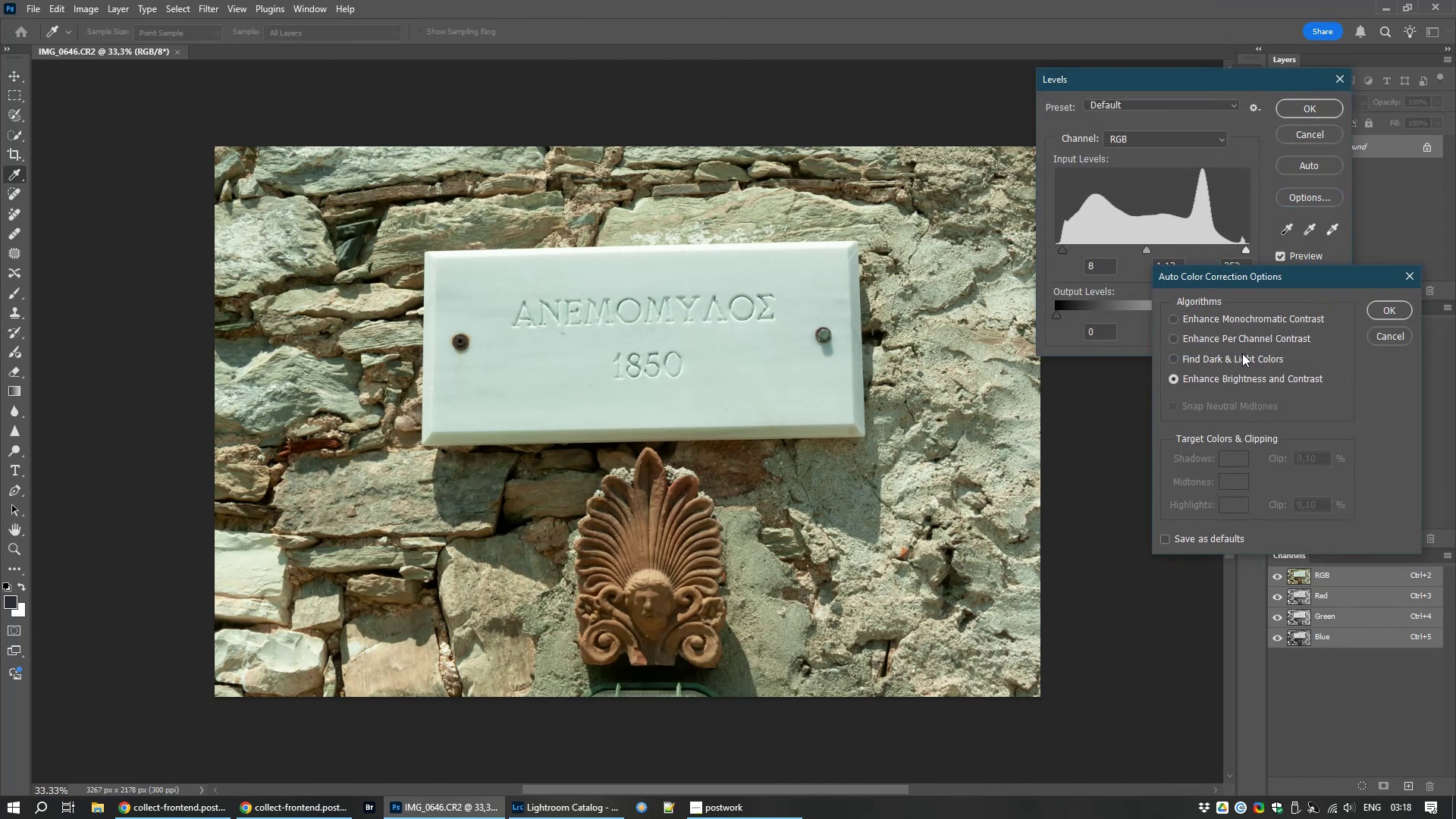 
left_click([1235, 358])
 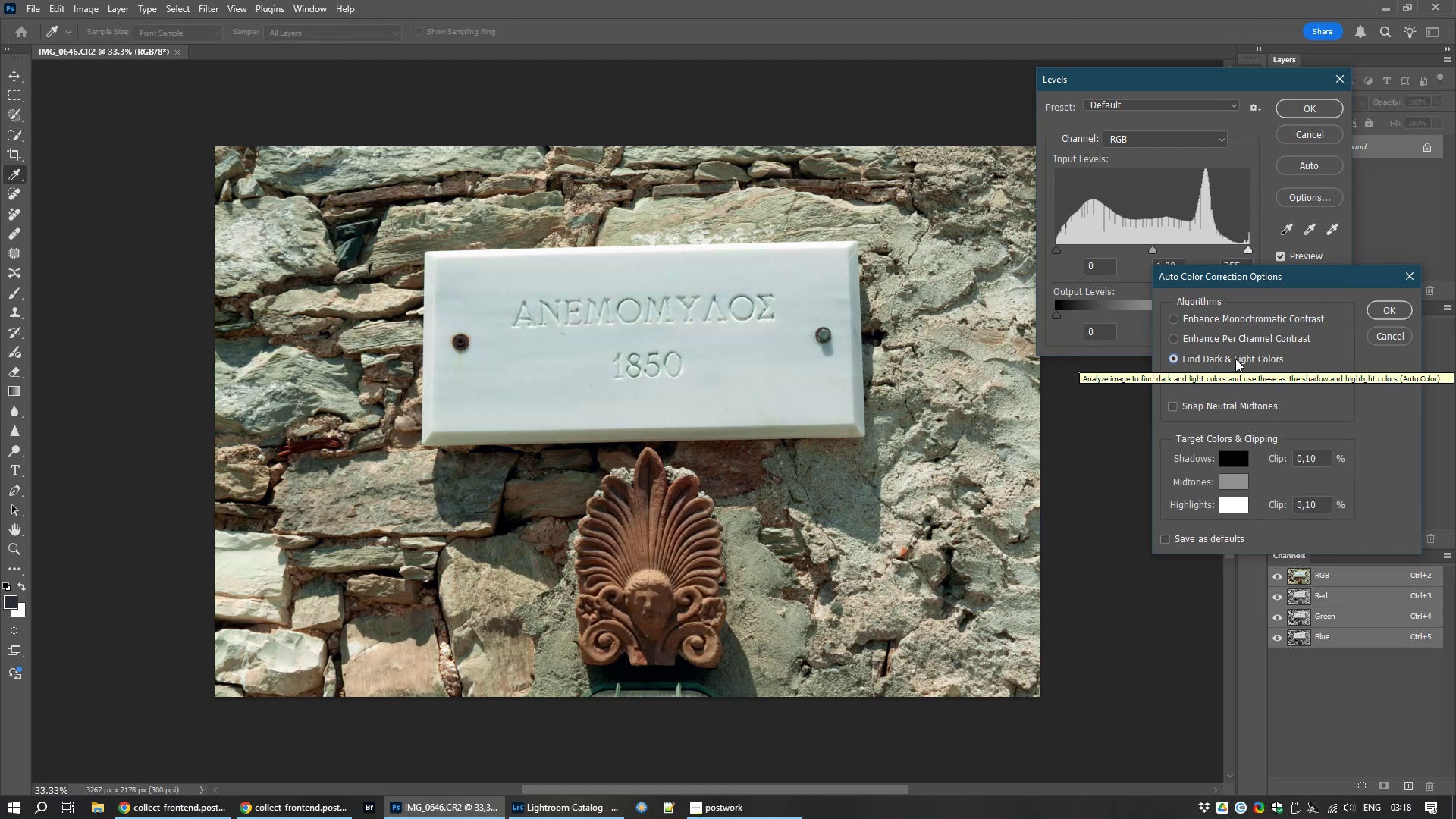 
left_click([1241, 335])
 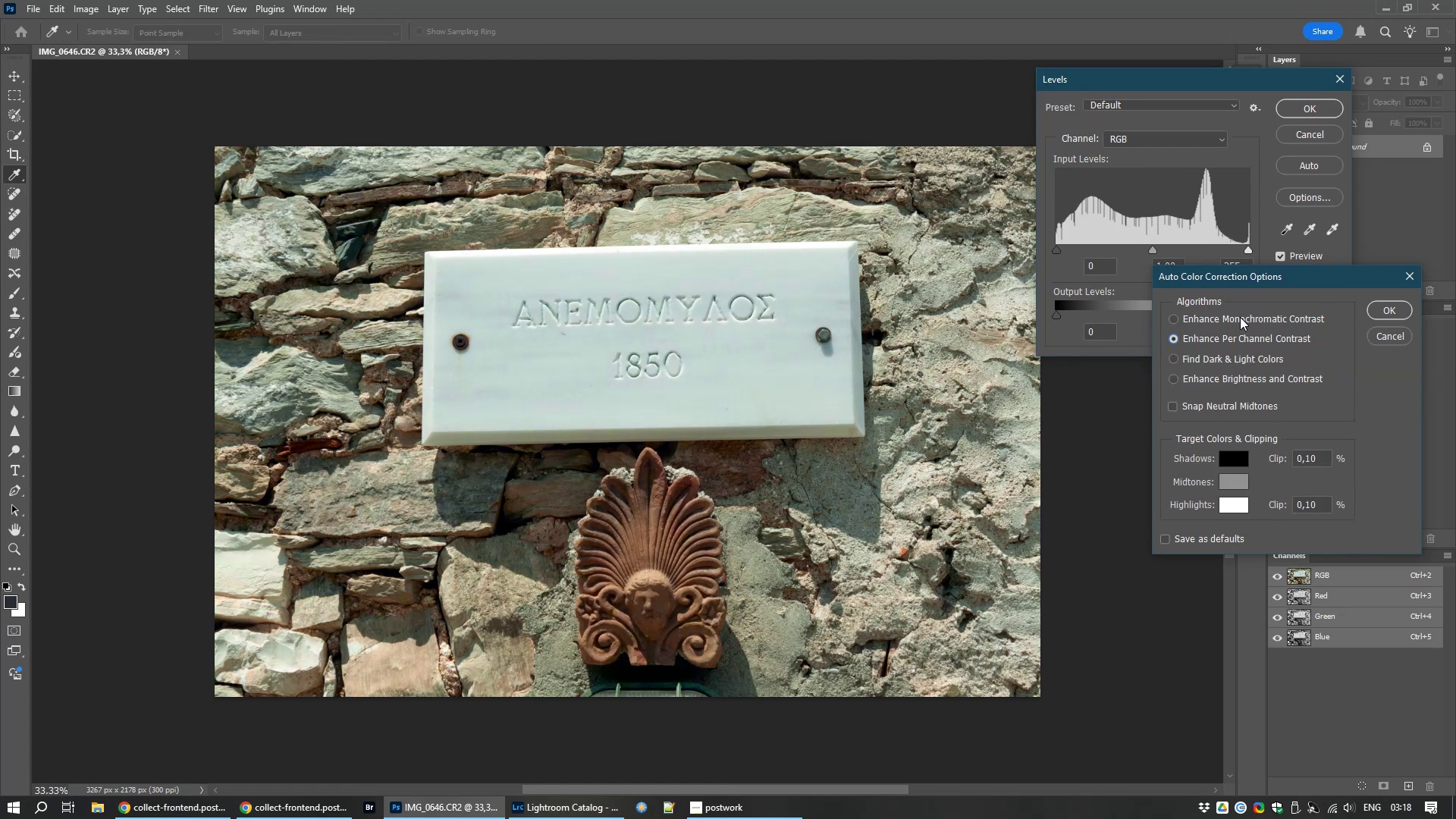 
left_click([1240, 317])
 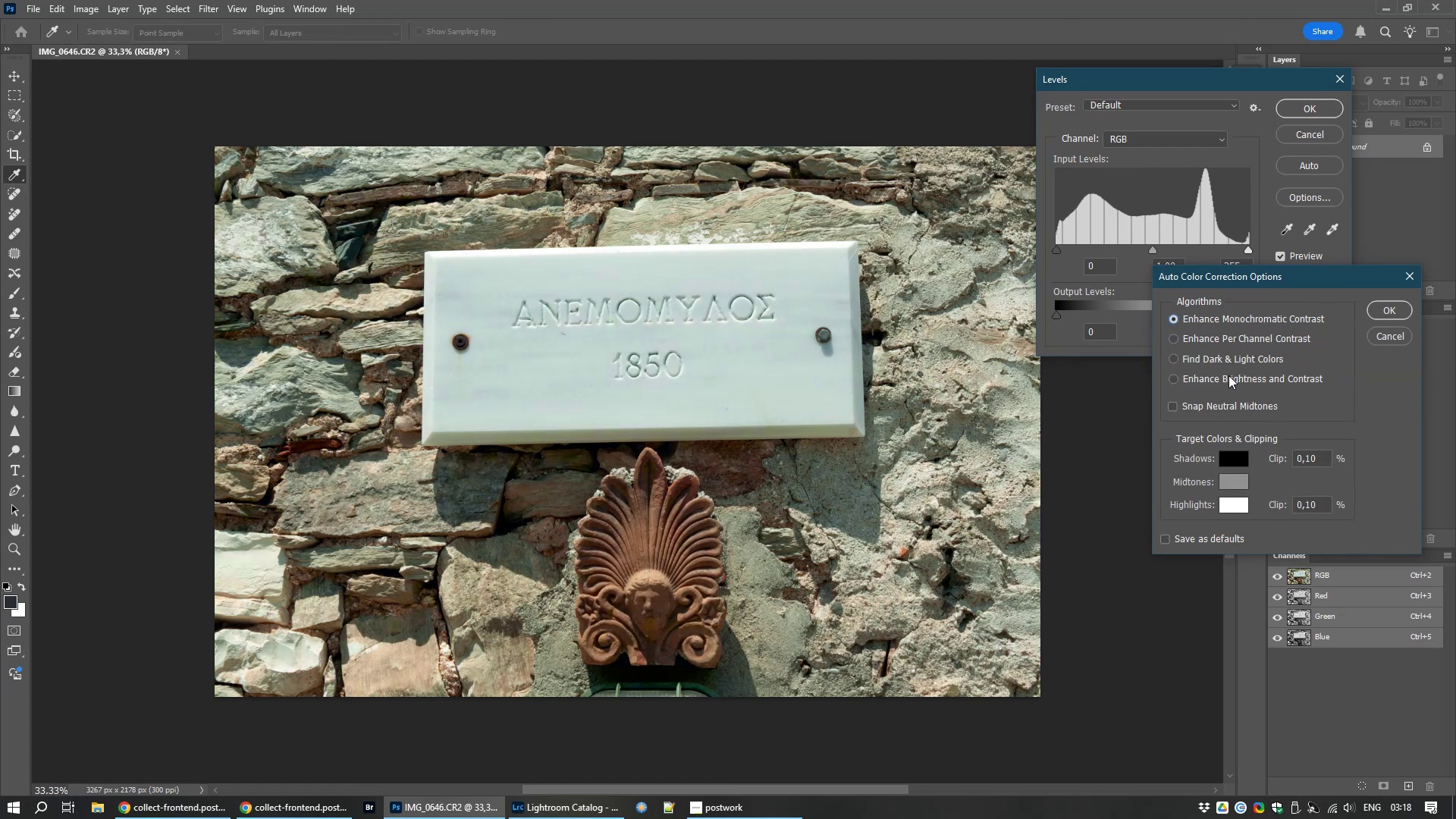 
left_click([1228, 359])
 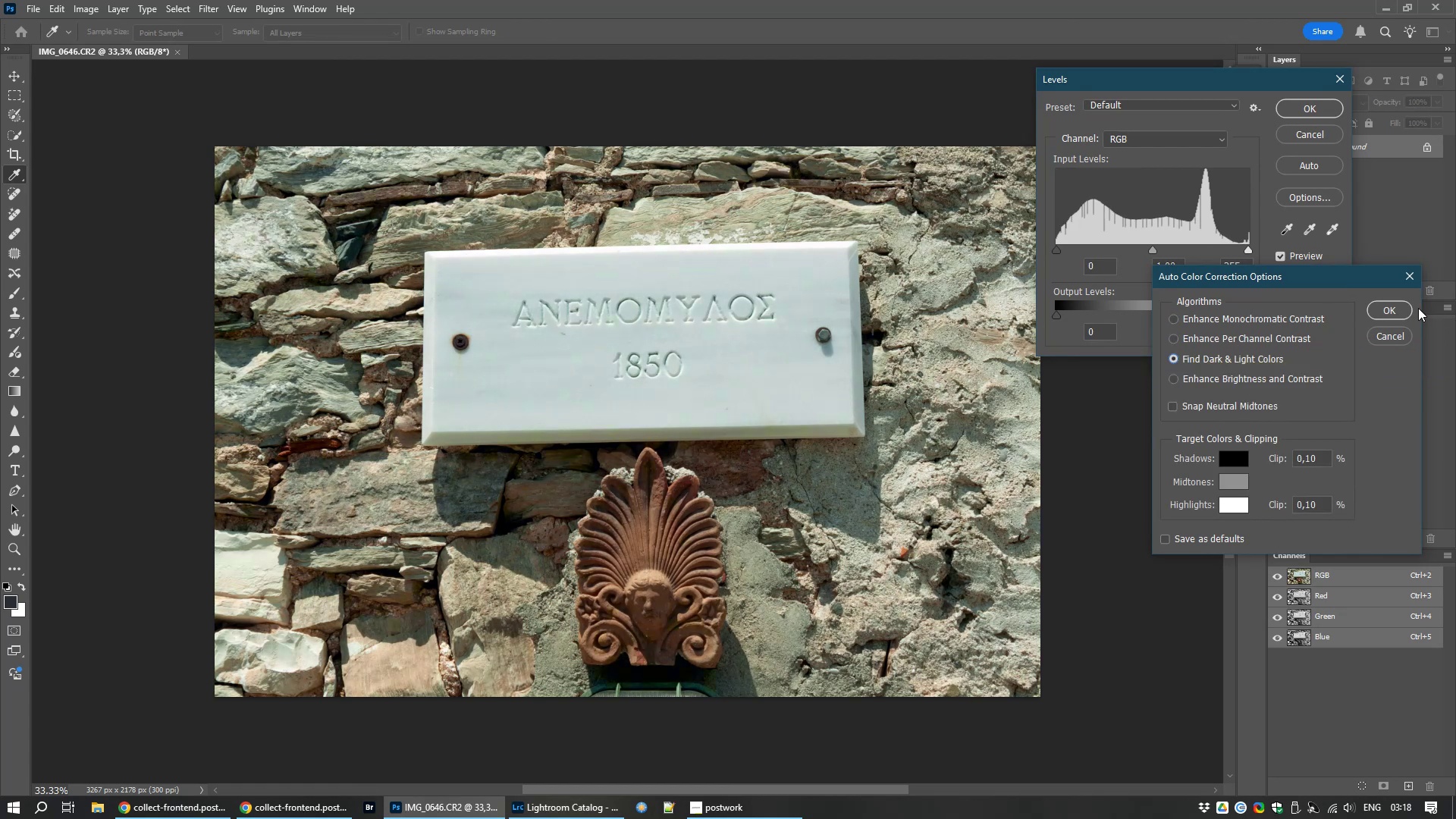 
left_click([1379, 309])
 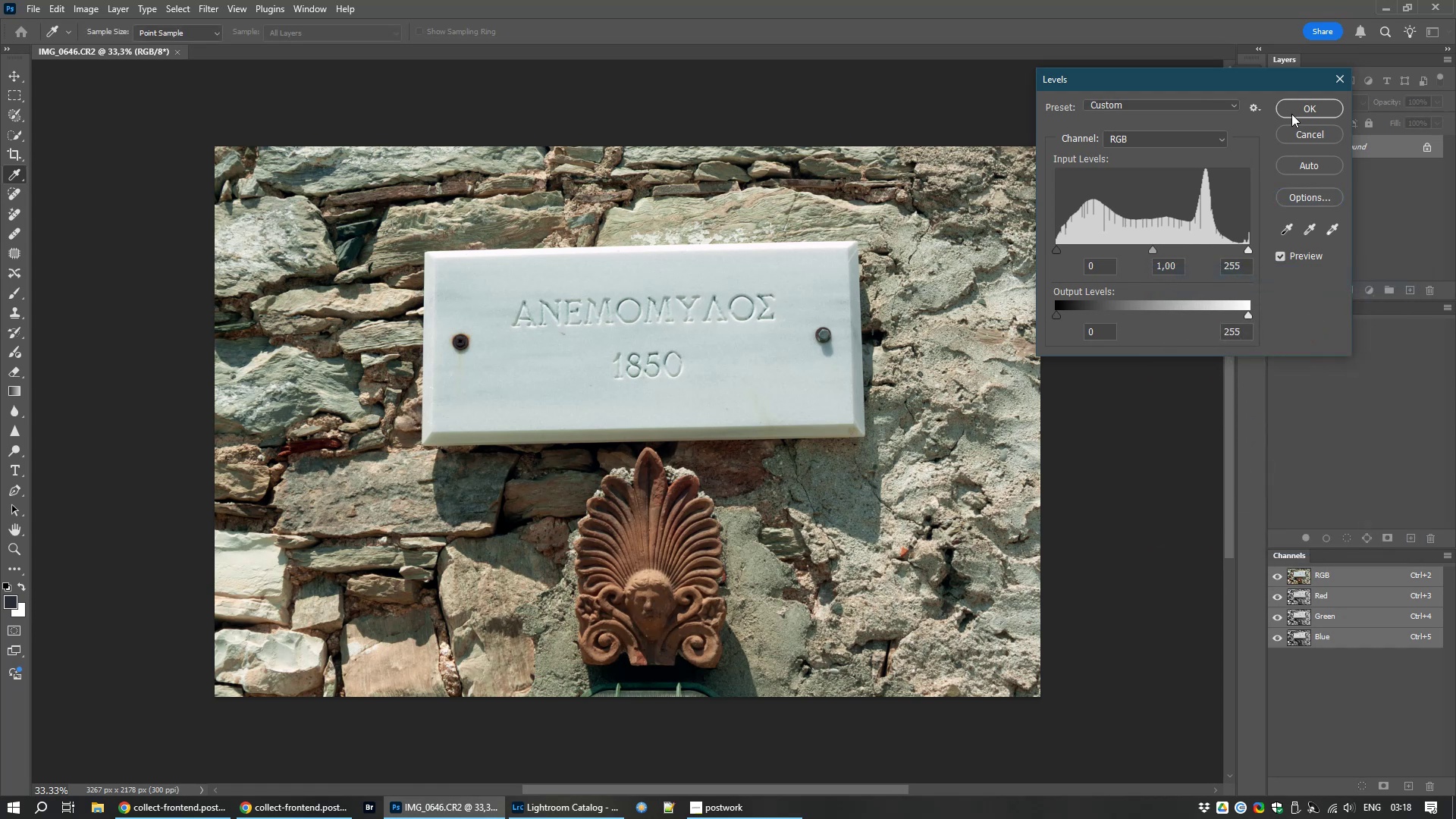 
left_click([1293, 111])
 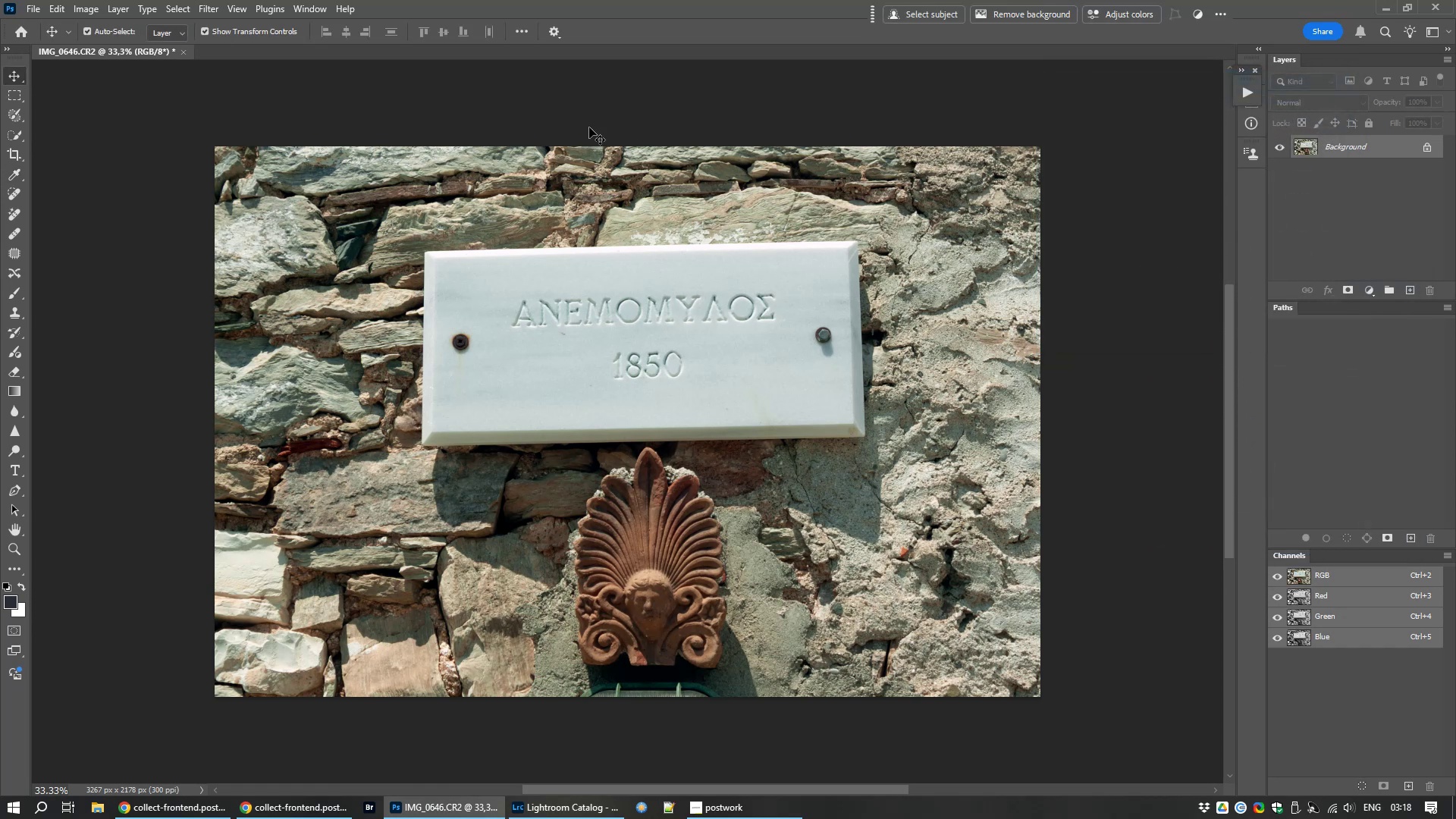 
wait(5.58)
 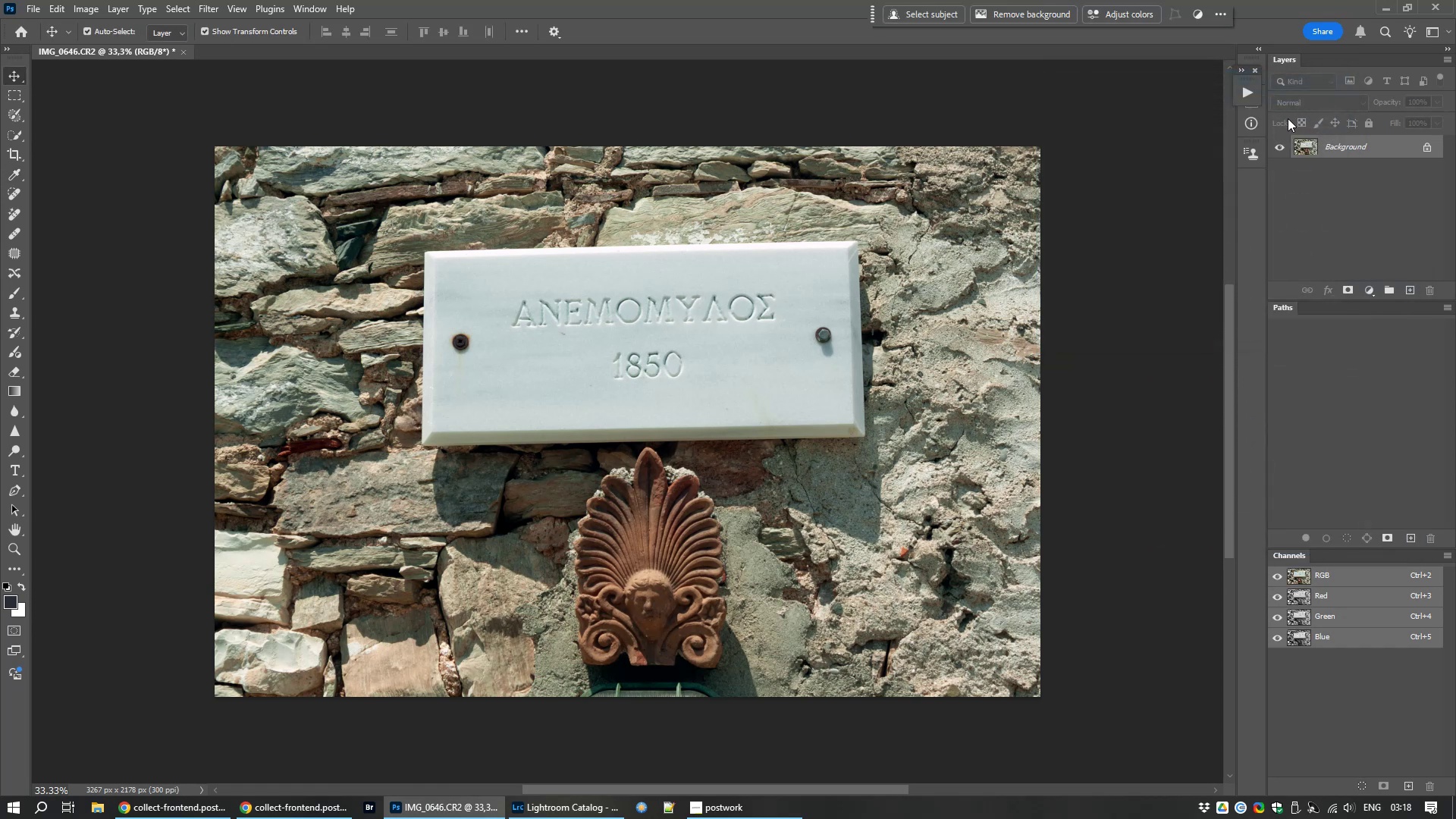 
left_click([215, 12])
 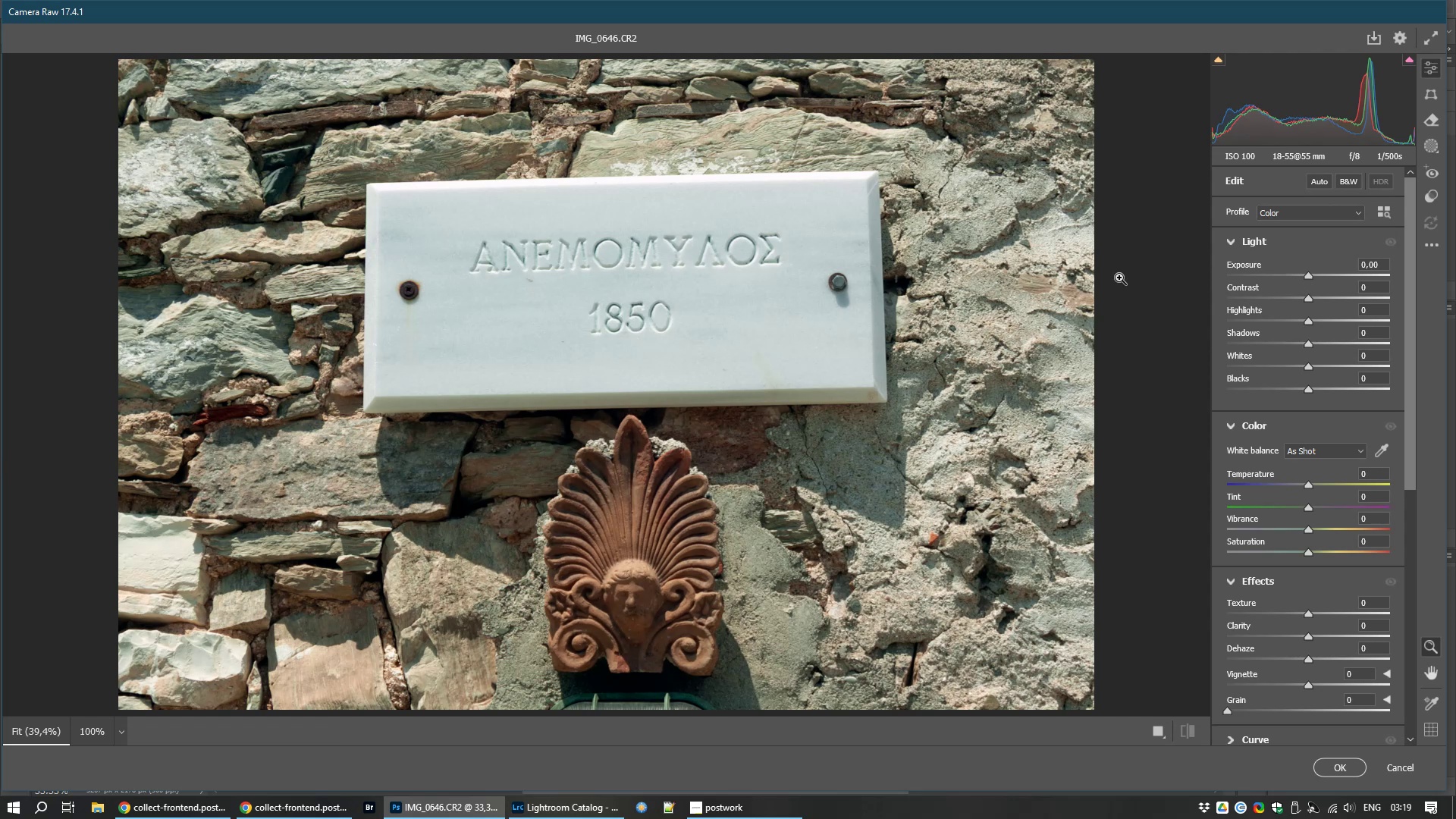 
wait(21.24)
 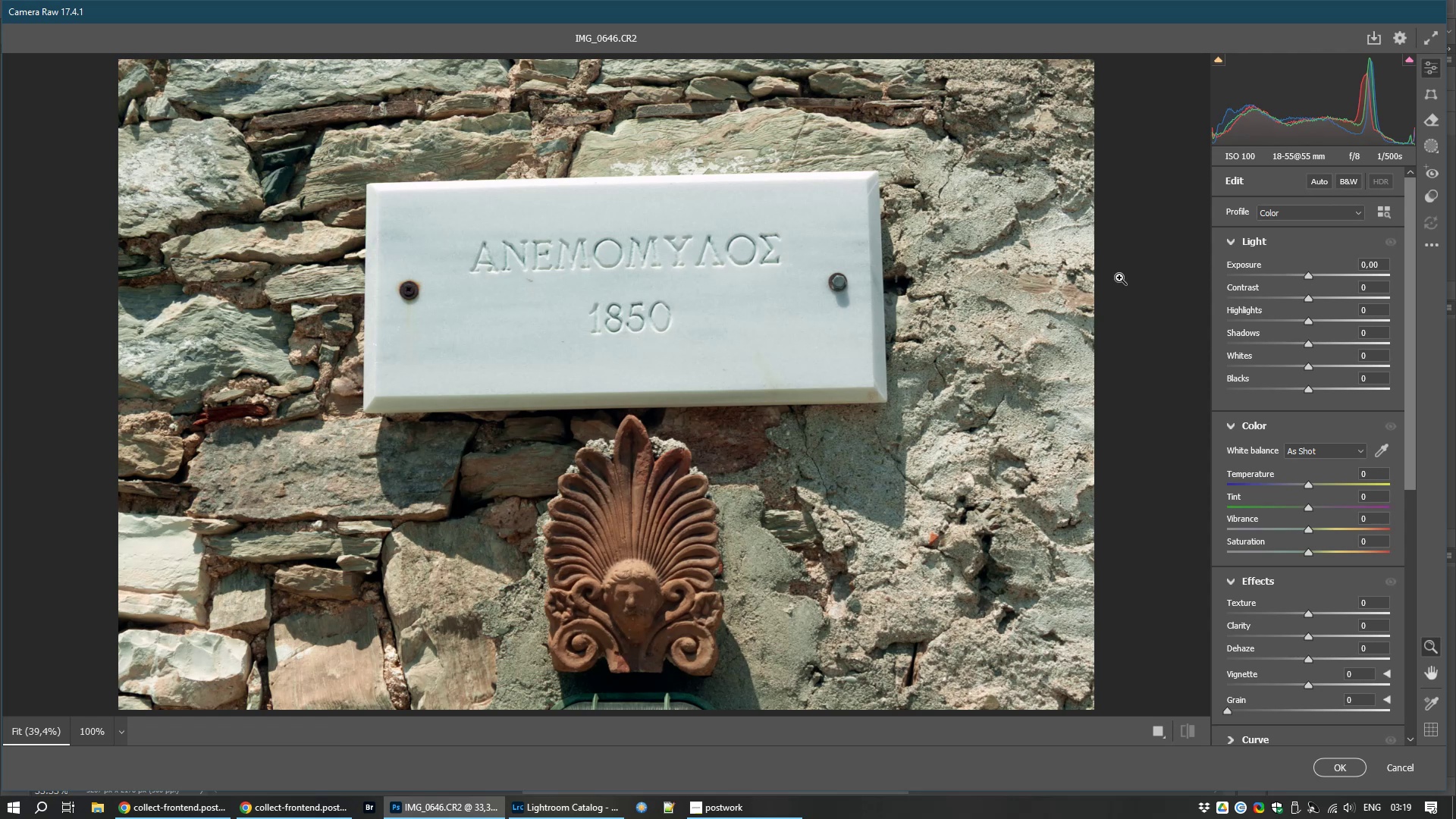 
left_click_drag(start_coordinate=[1313, 278], to_coordinate=[1323, 281])
 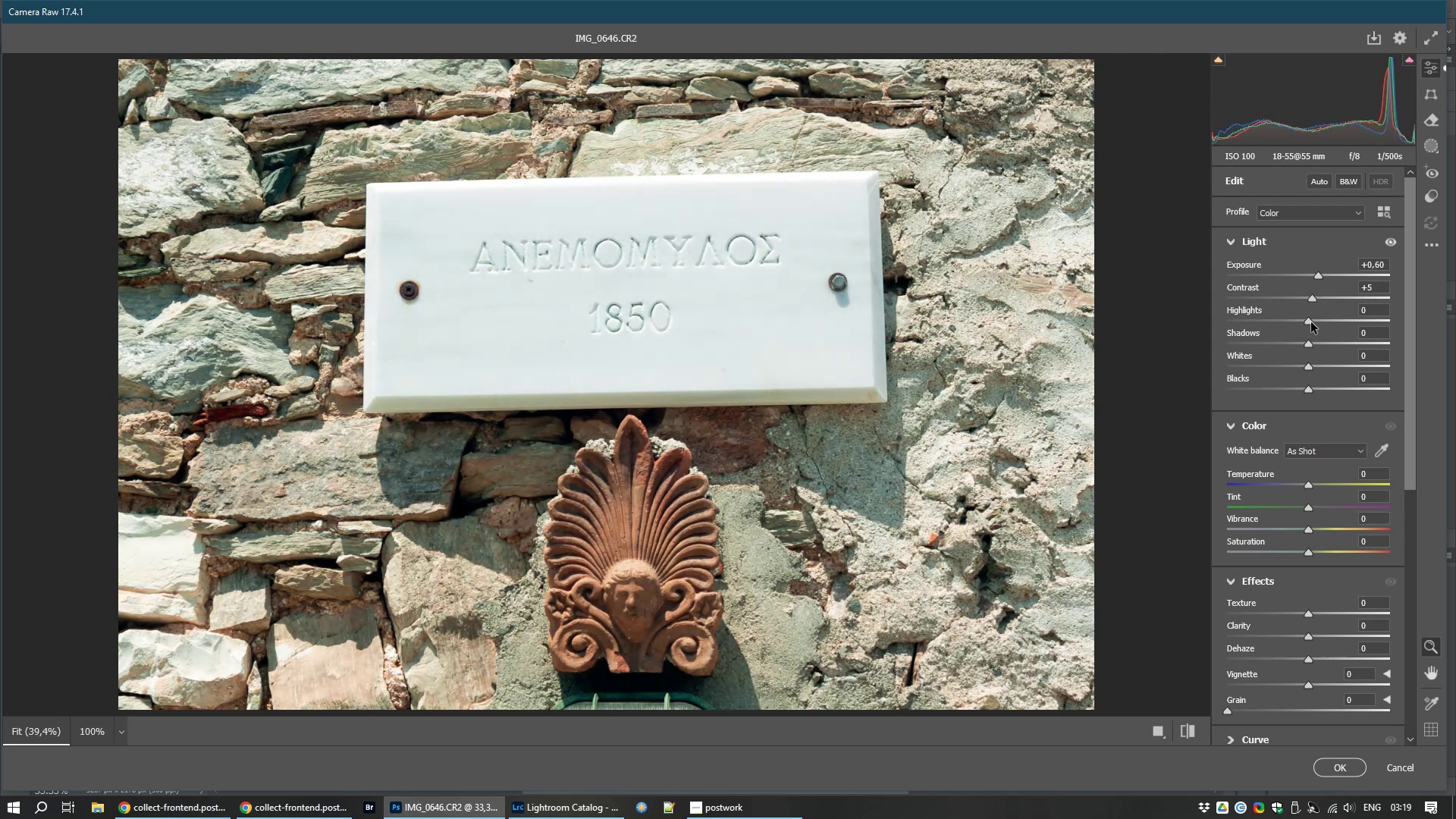 
wait(12.45)
 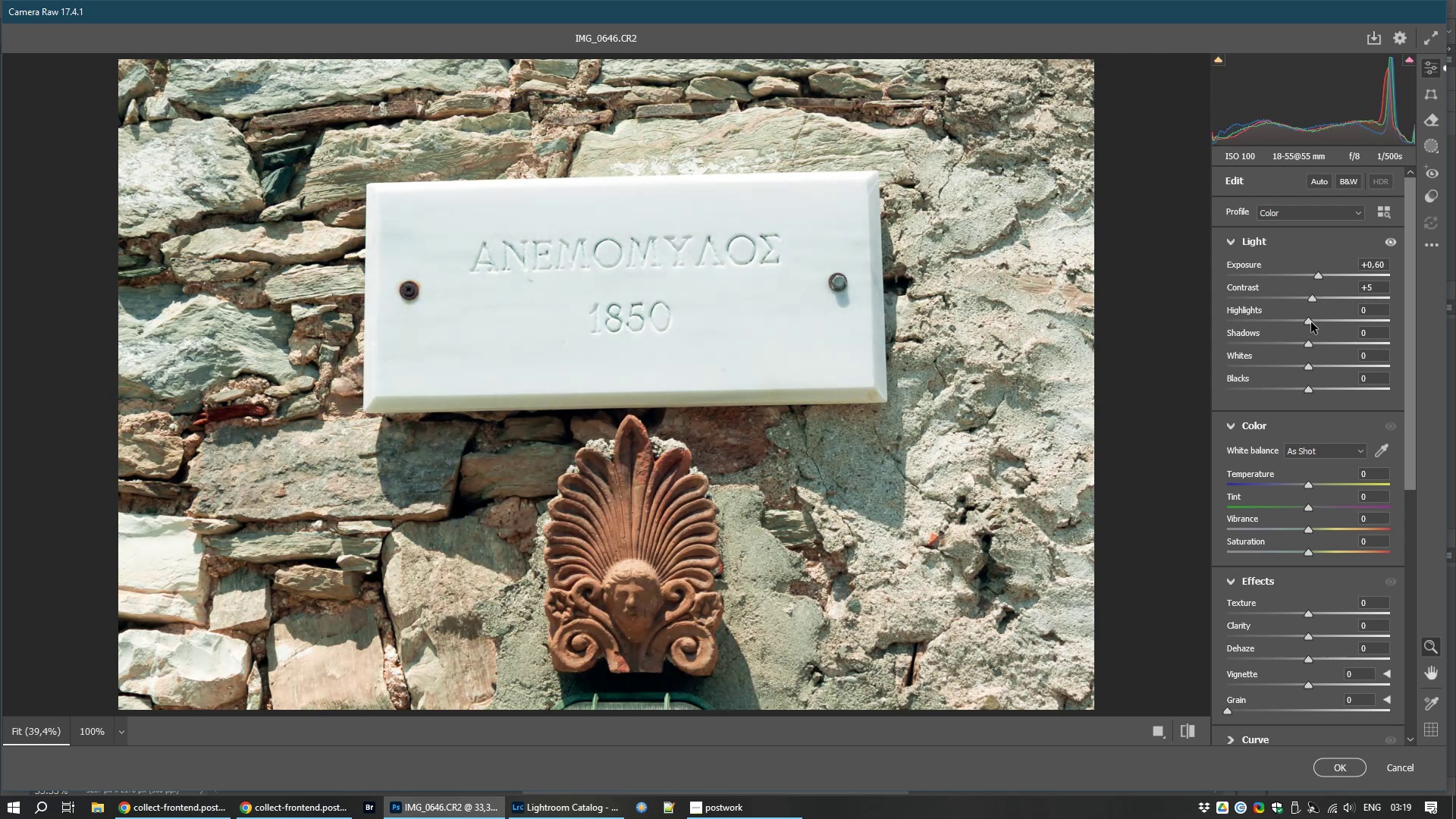 
left_click_drag(start_coordinate=[1311, 389], to_coordinate=[1313, 439])
 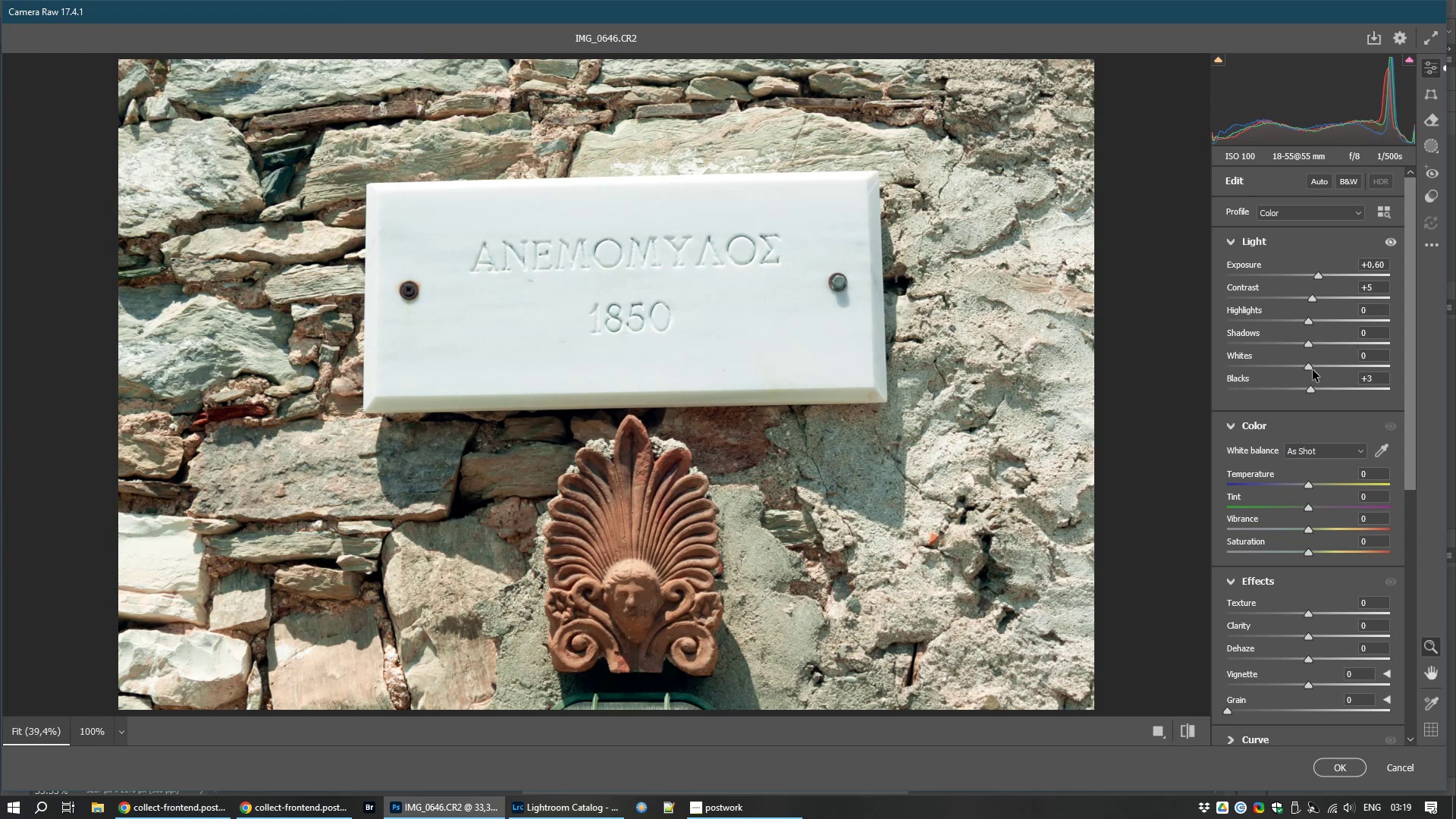 
left_click_drag(start_coordinate=[1308, 369], to_coordinate=[1313, 391])
 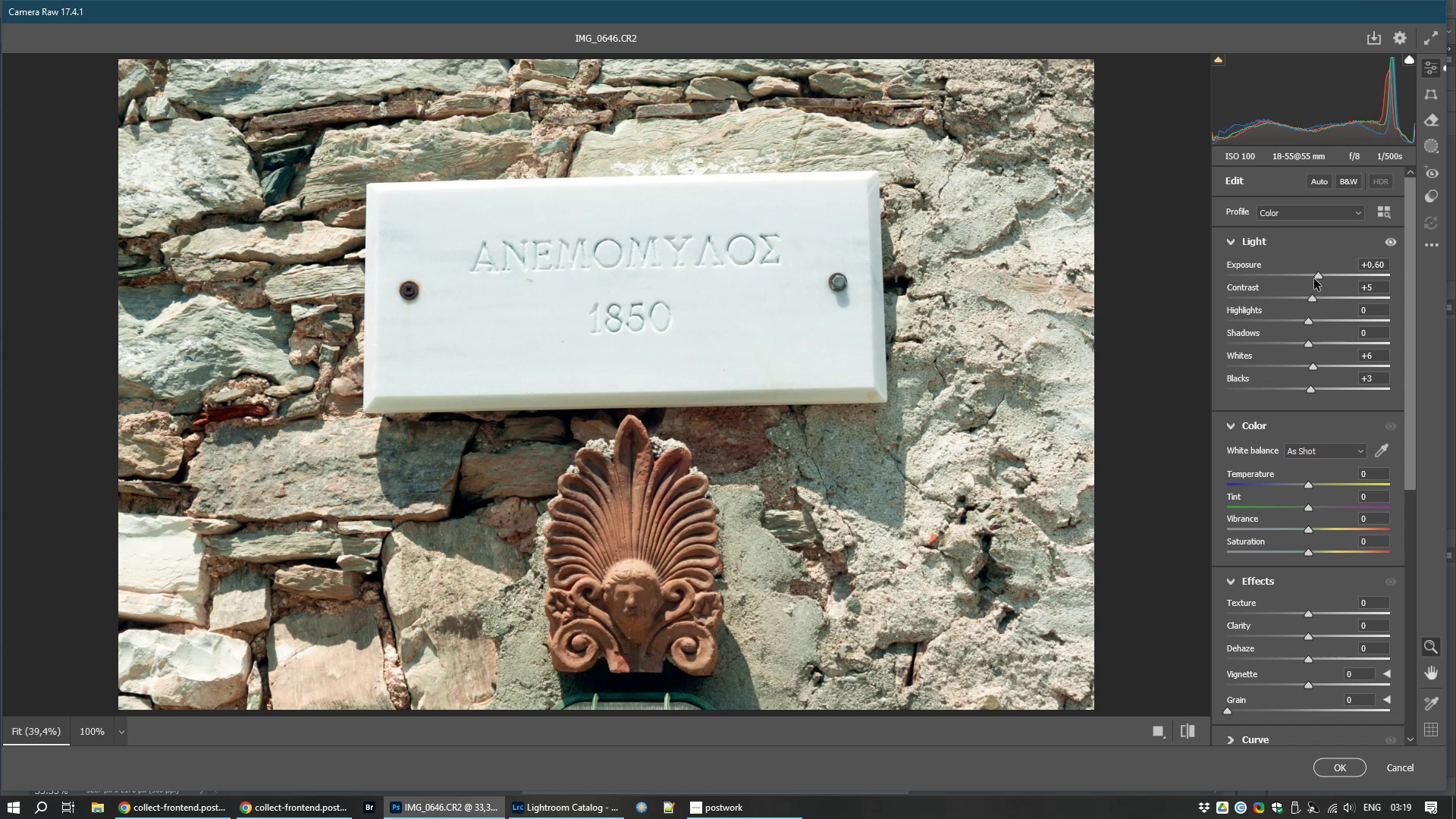 
left_click_drag(start_coordinate=[1314, 279], to_coordinate=[1317, 284])
 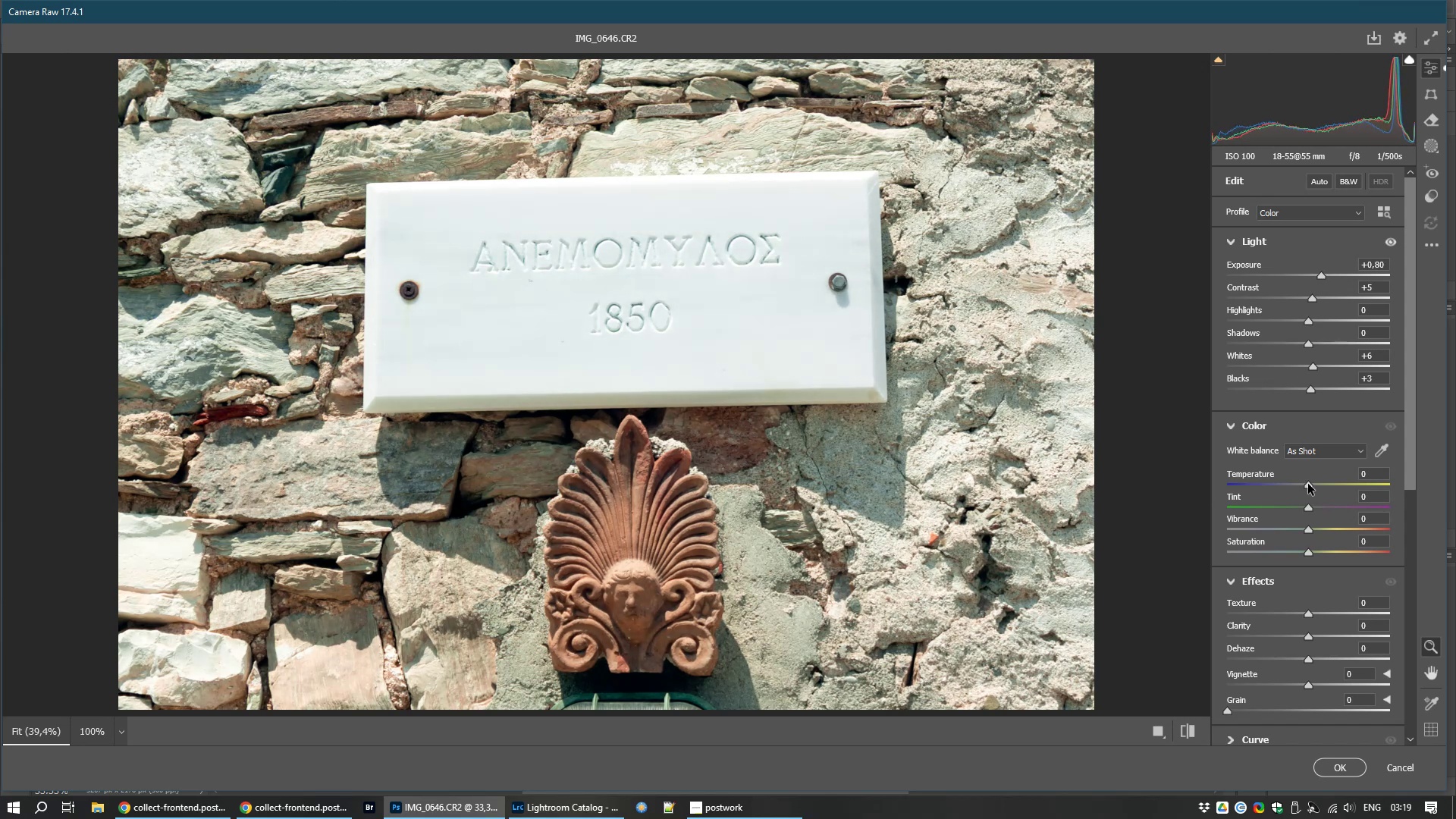 
left_click_drag(start_coordinate=[1307, 488], to_coordinate=[1307, 497])
 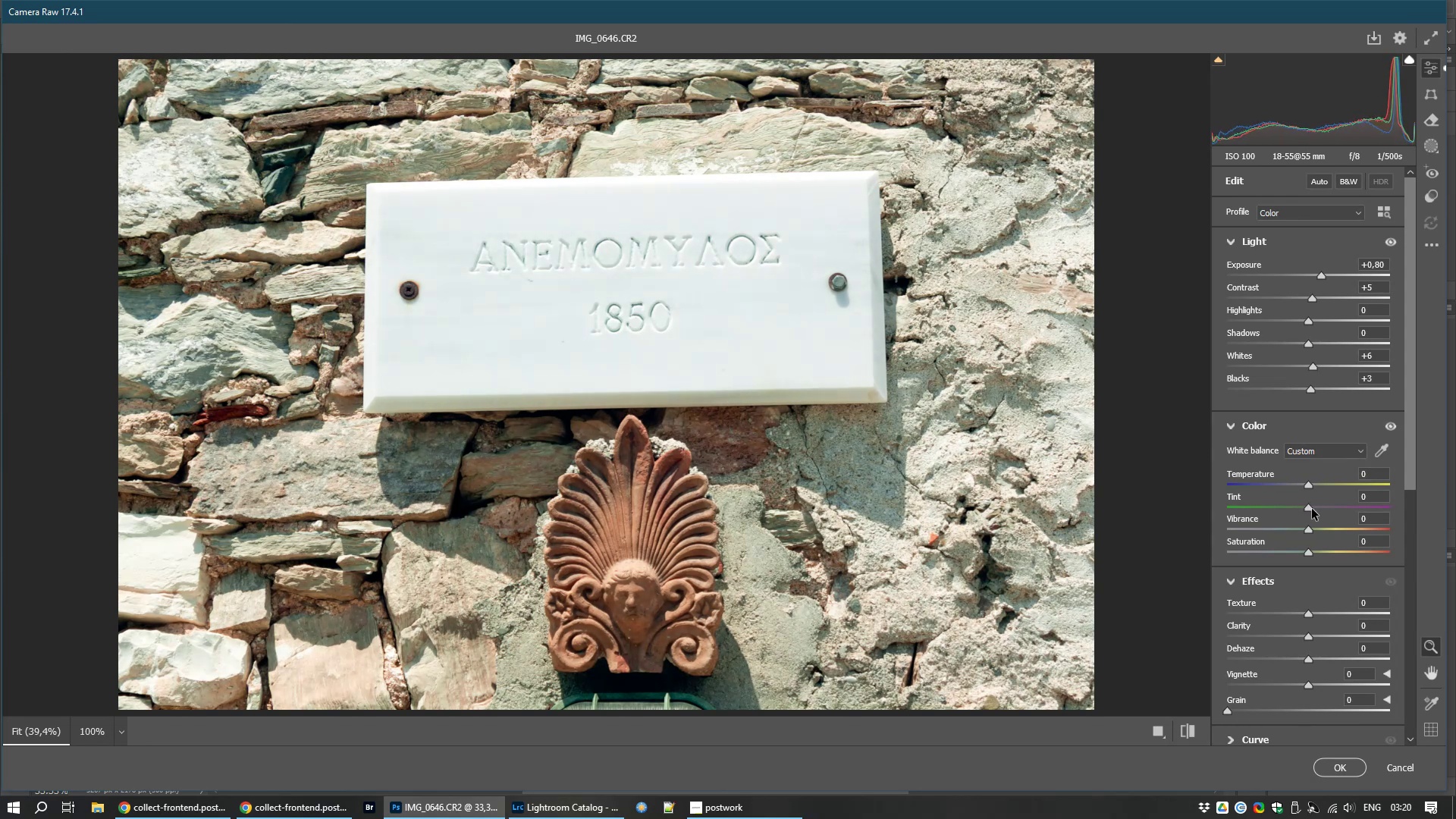 
left_click_drag(start_coordinate=[1312, 509], to_coordinate=[1316, 516])
 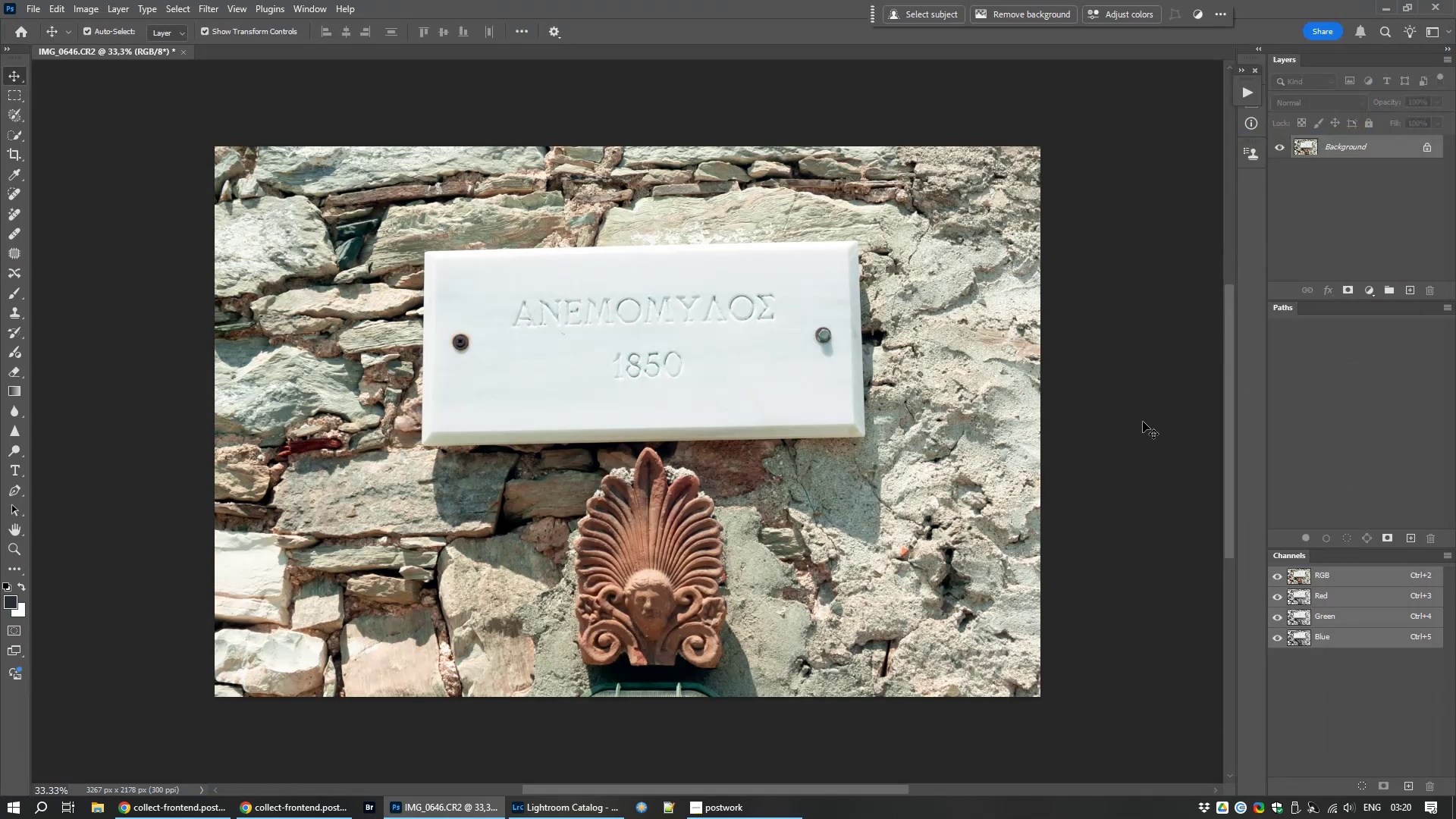 
wait(15.72)
 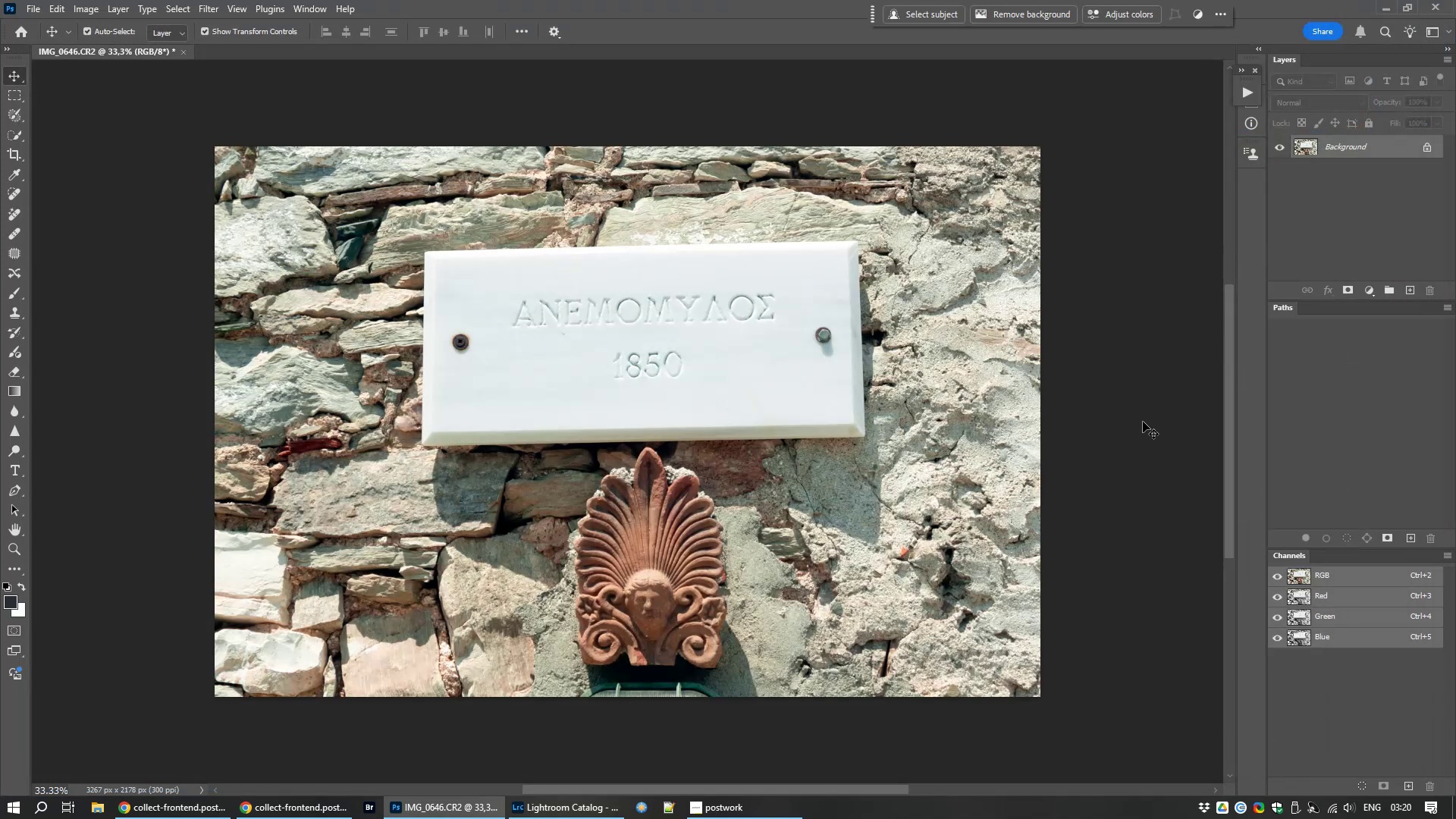 
left_click([5, 155])
 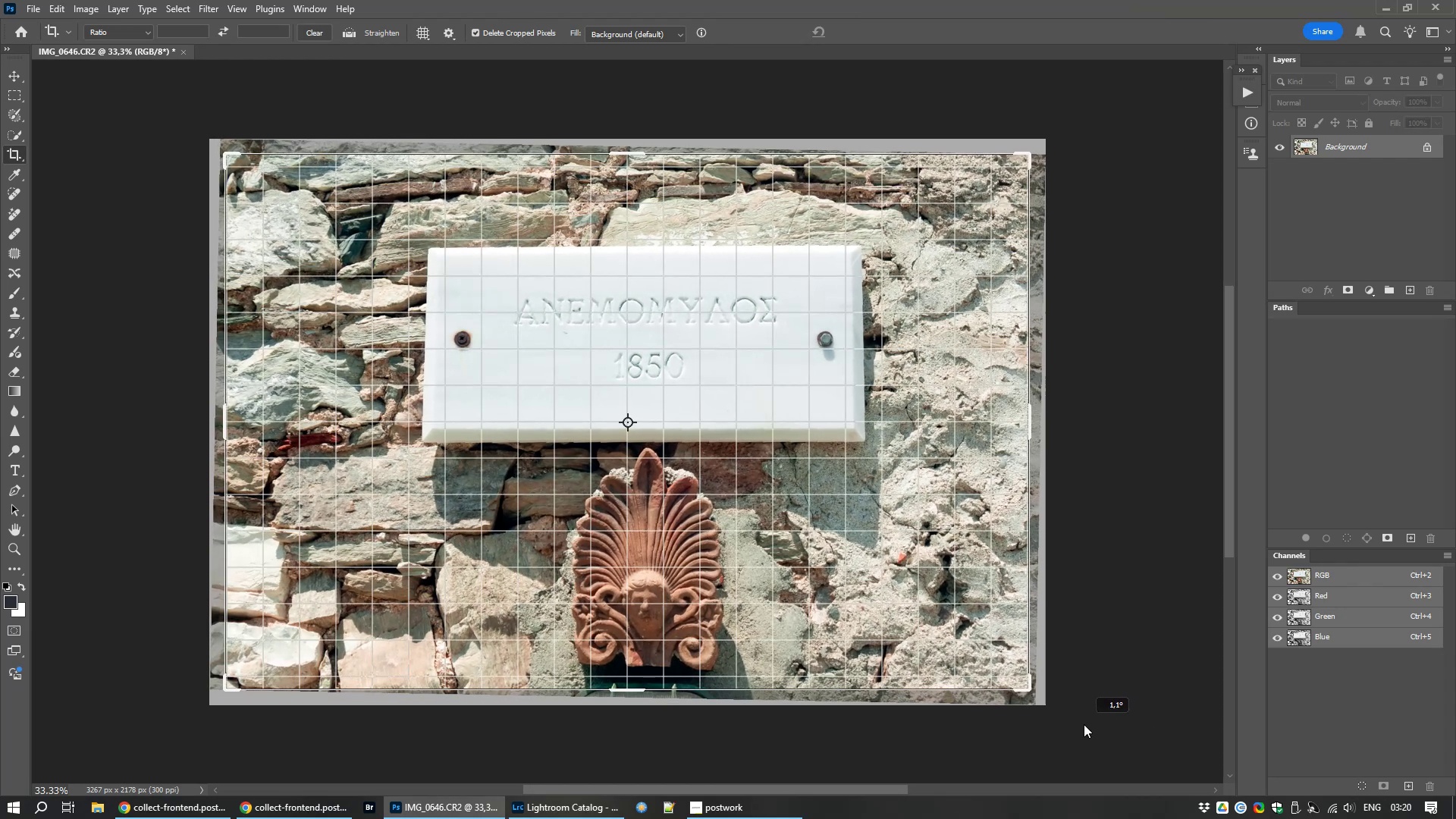 
wait(9.2)
 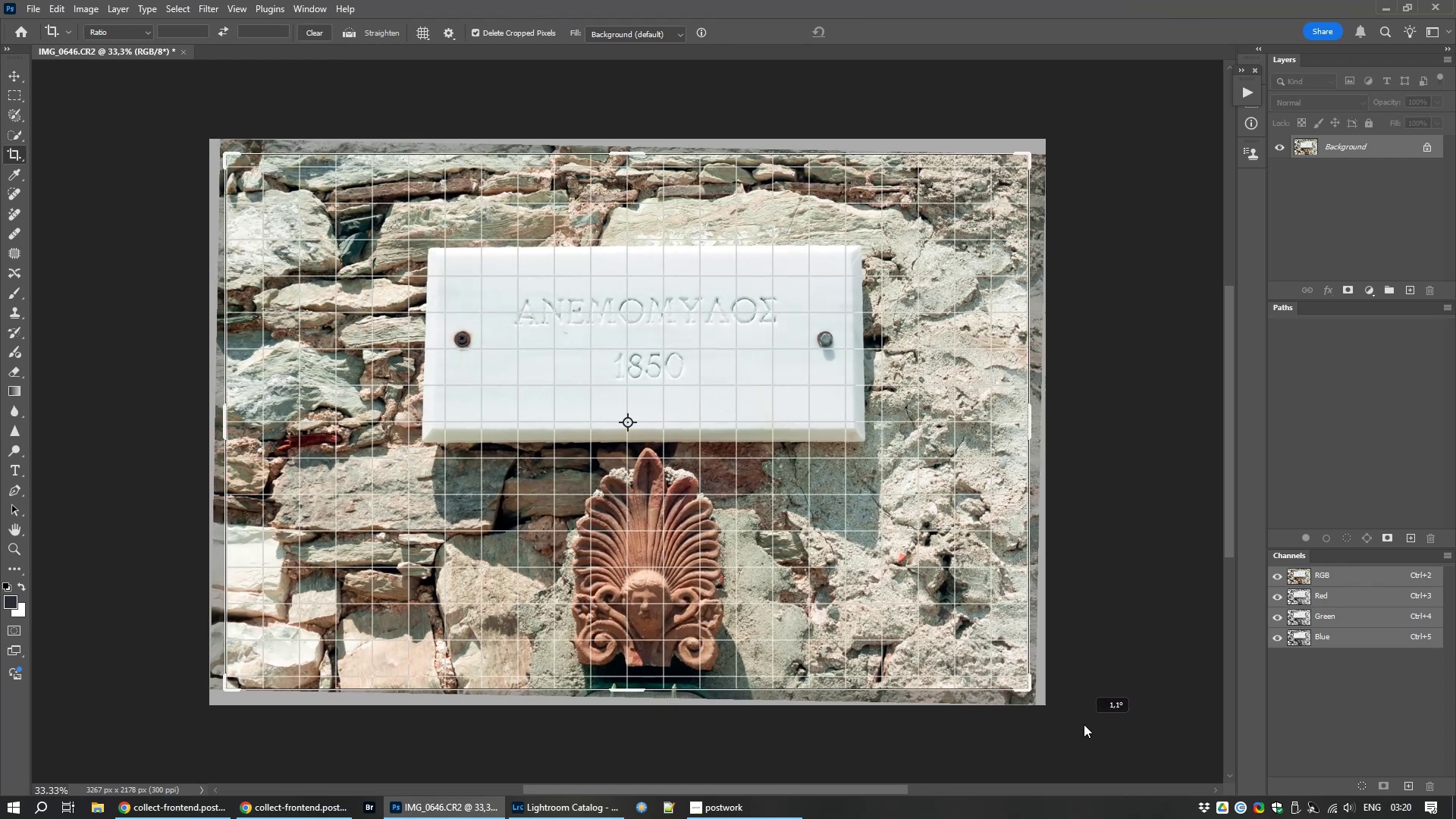 
double_click([965, 651])
 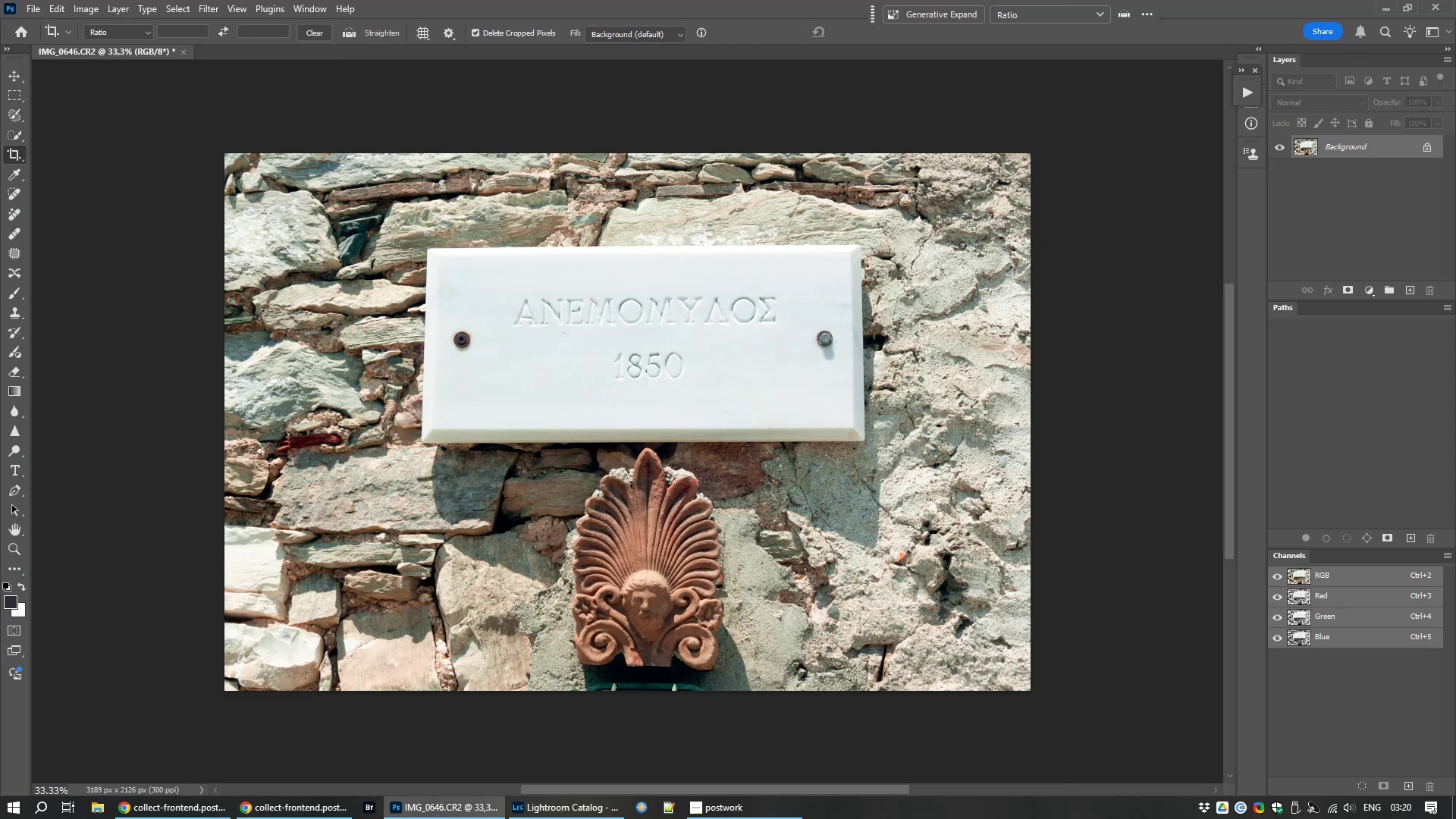 
key(Control+S)
 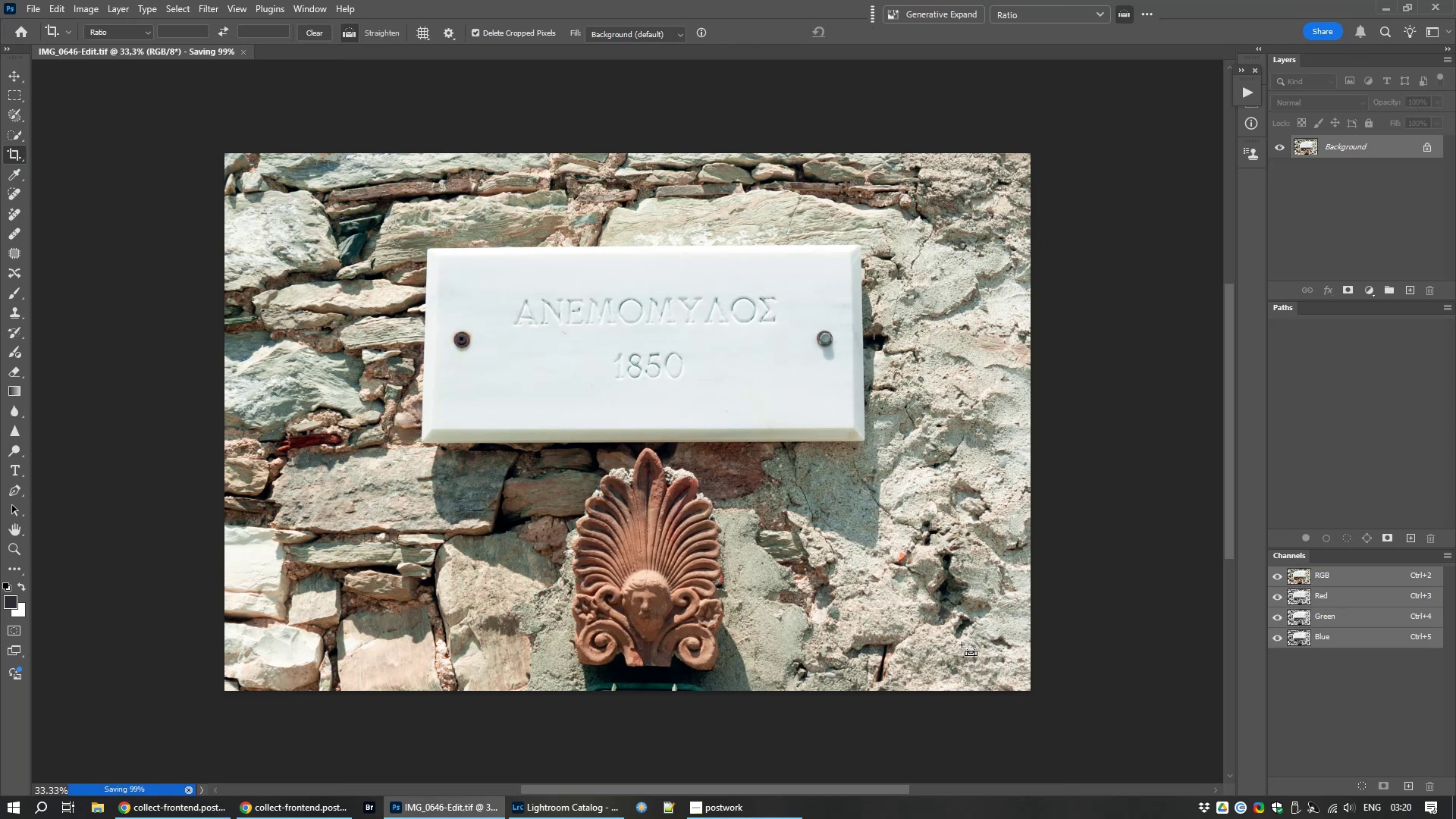 
key(Control+W)
 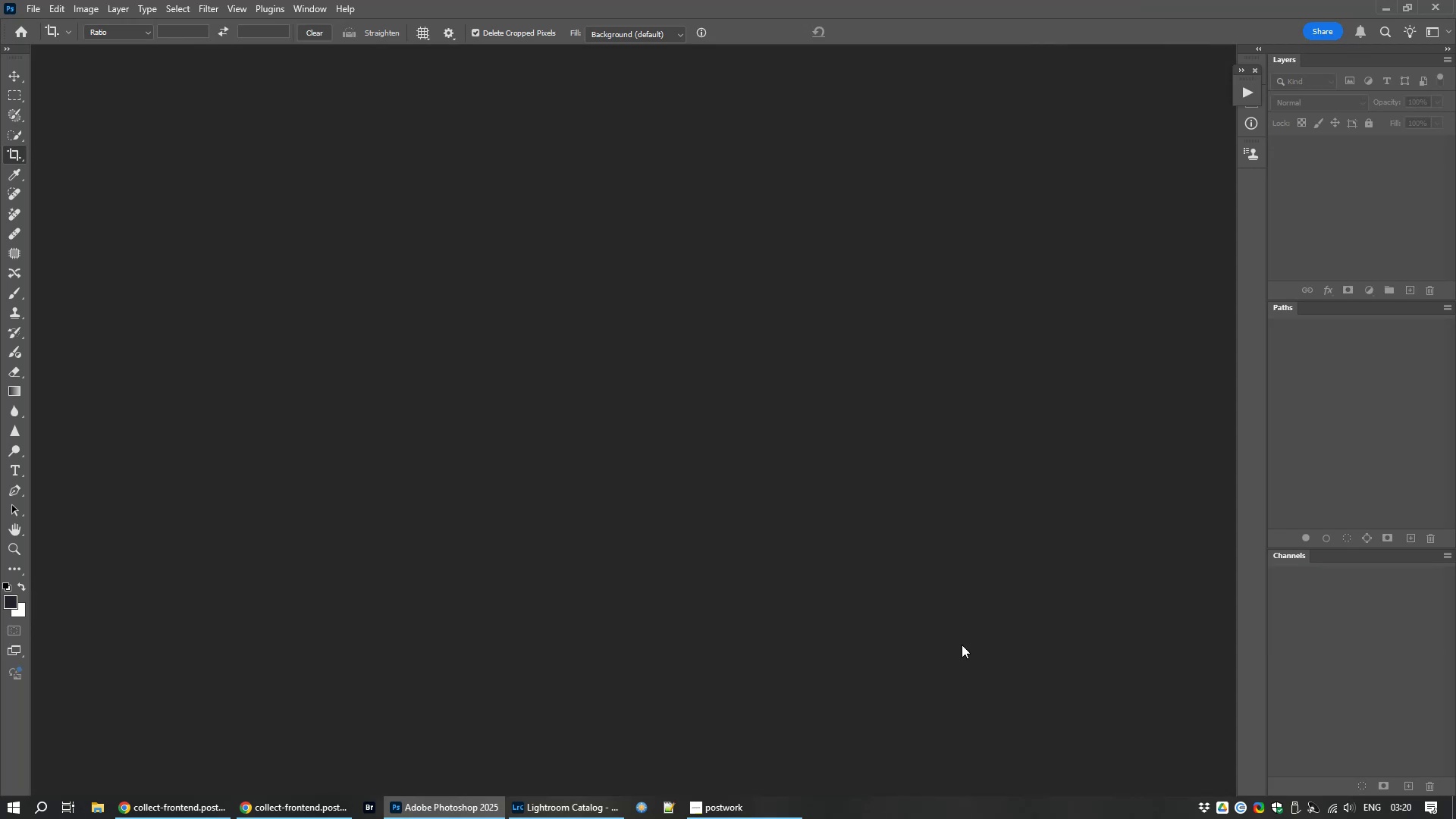 
wait(8.35)
 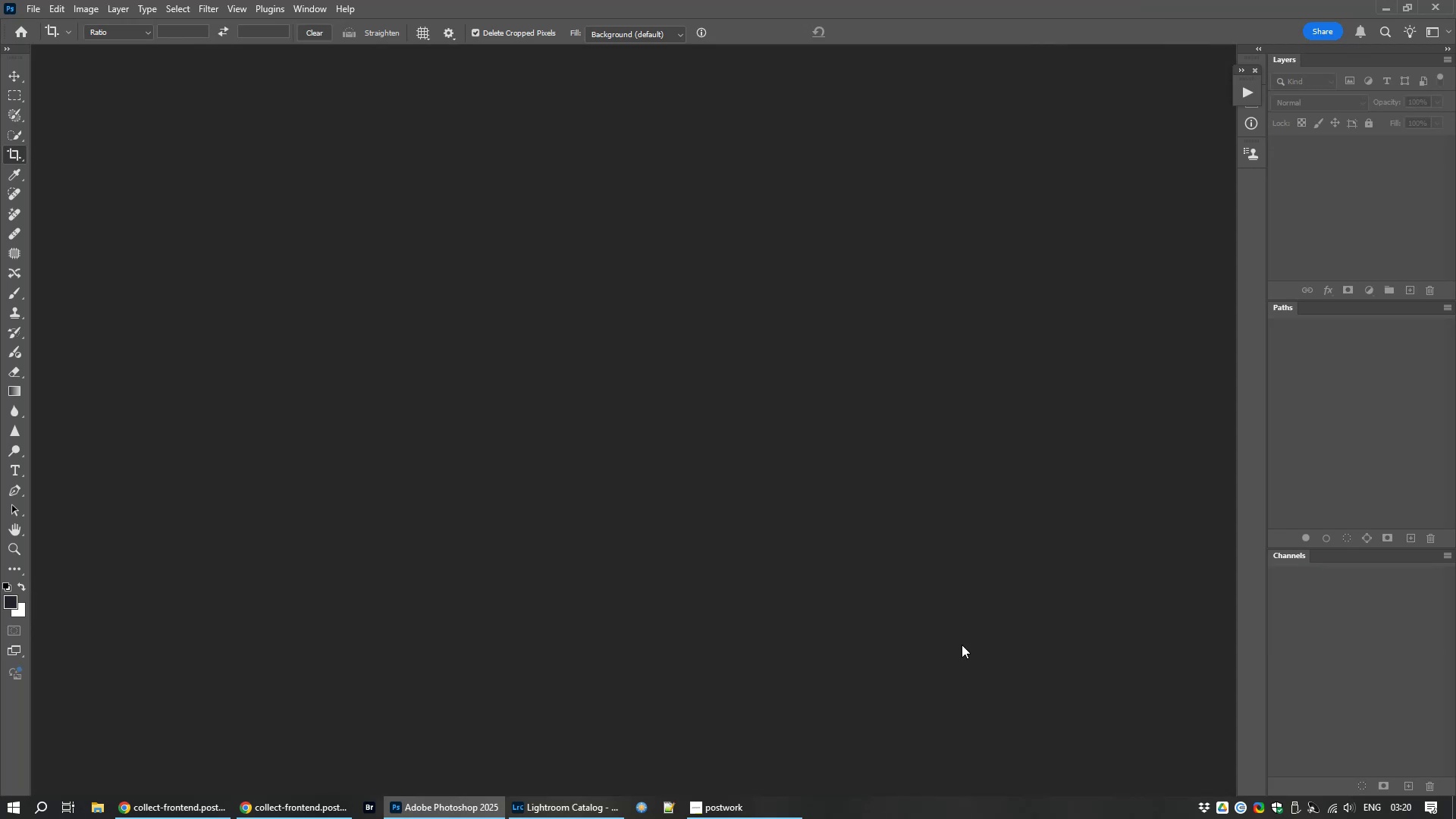 
left_click([575, 811])
 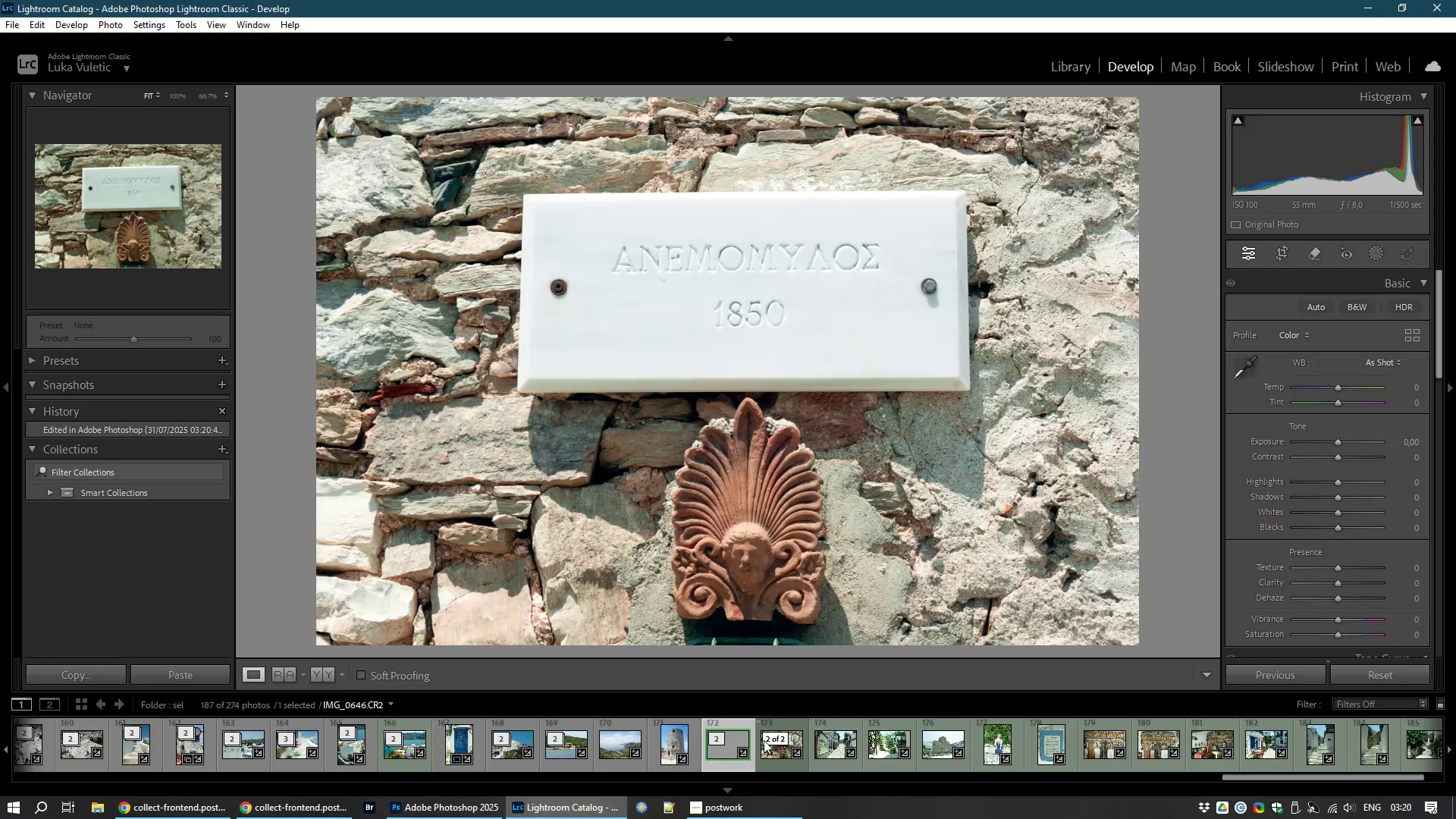 
wait(5.03)
 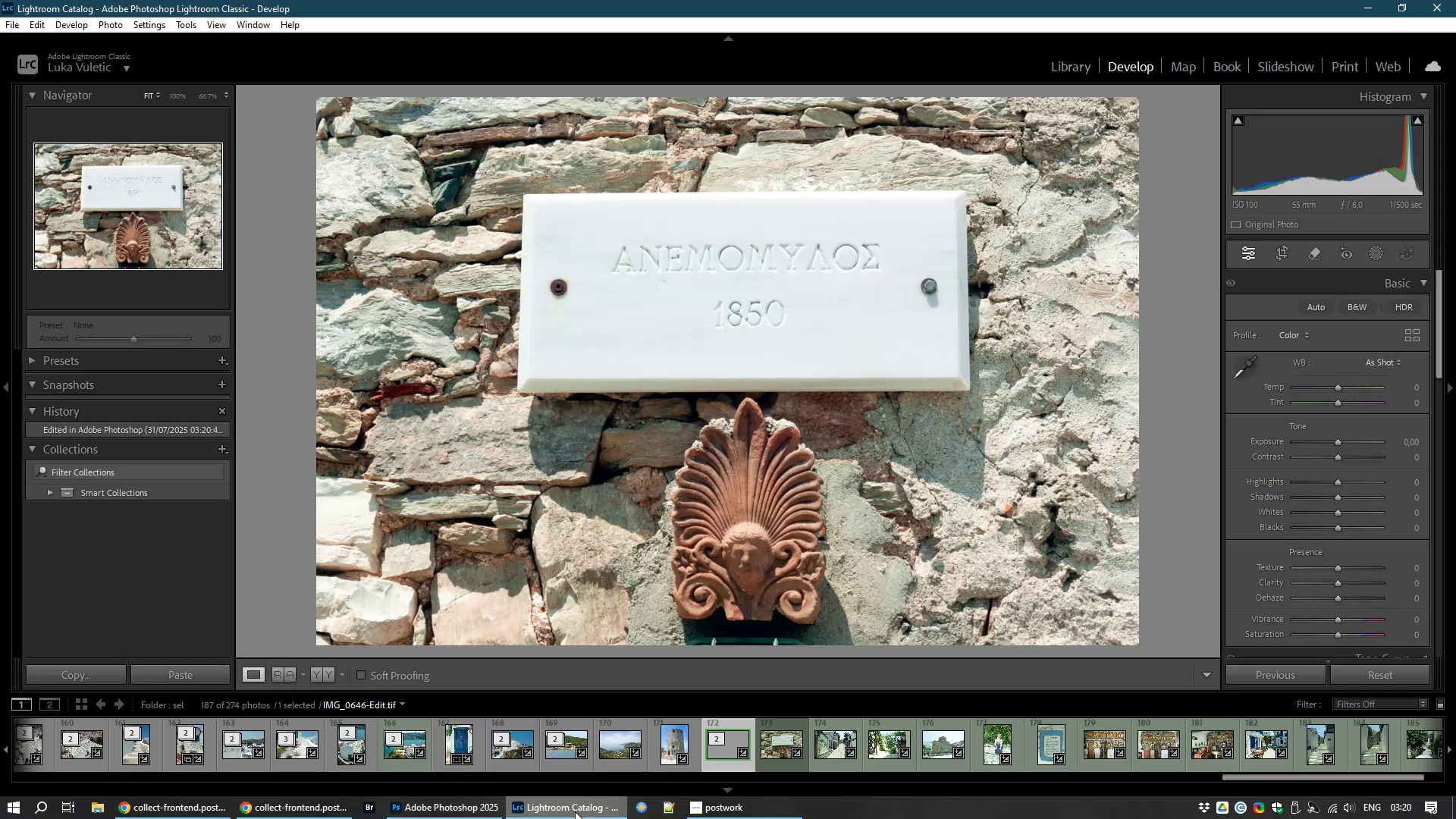 
left_click([771, 751])
 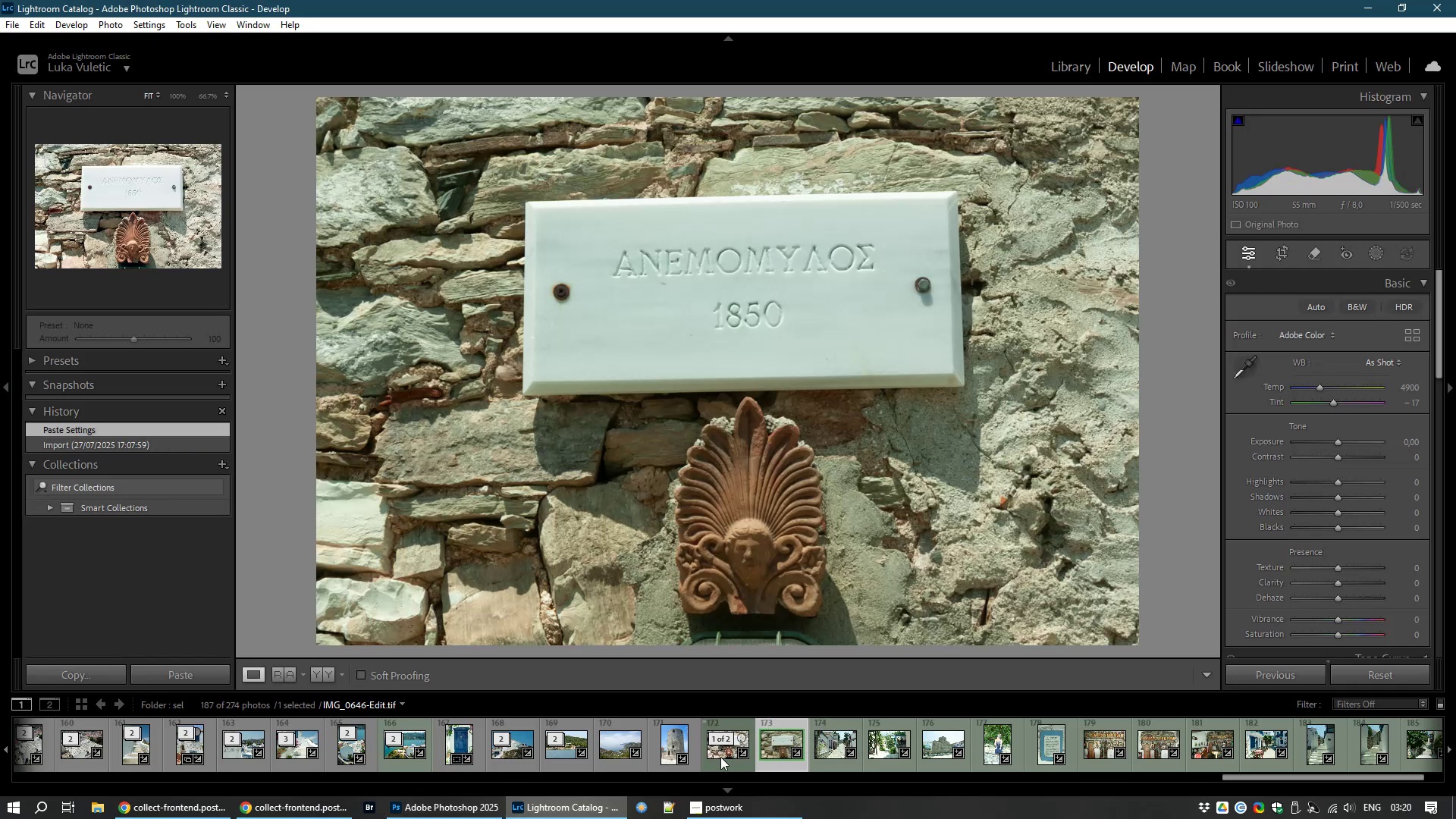 
left_click([720, 750])
 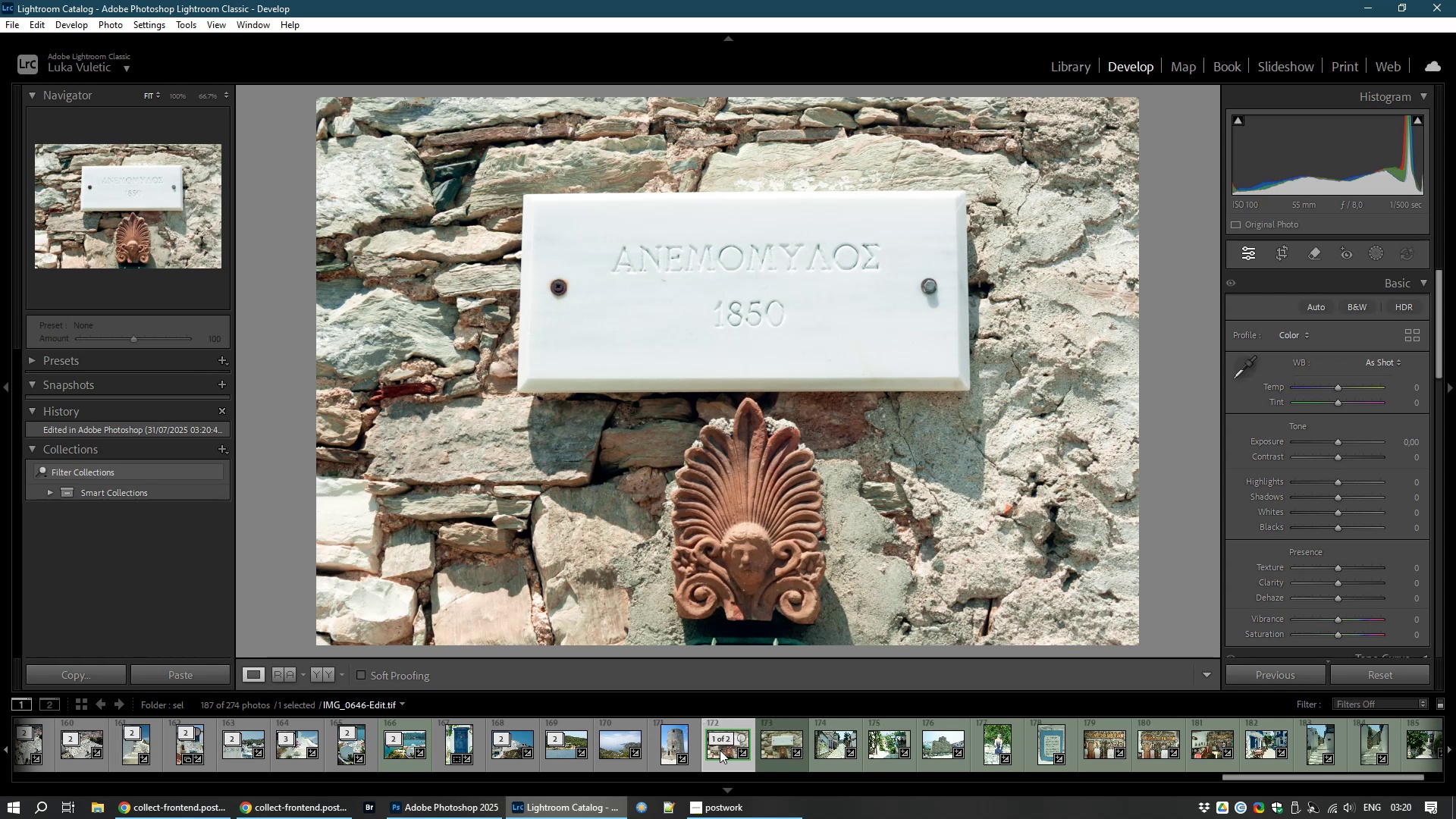 
right_click([718, 750])
 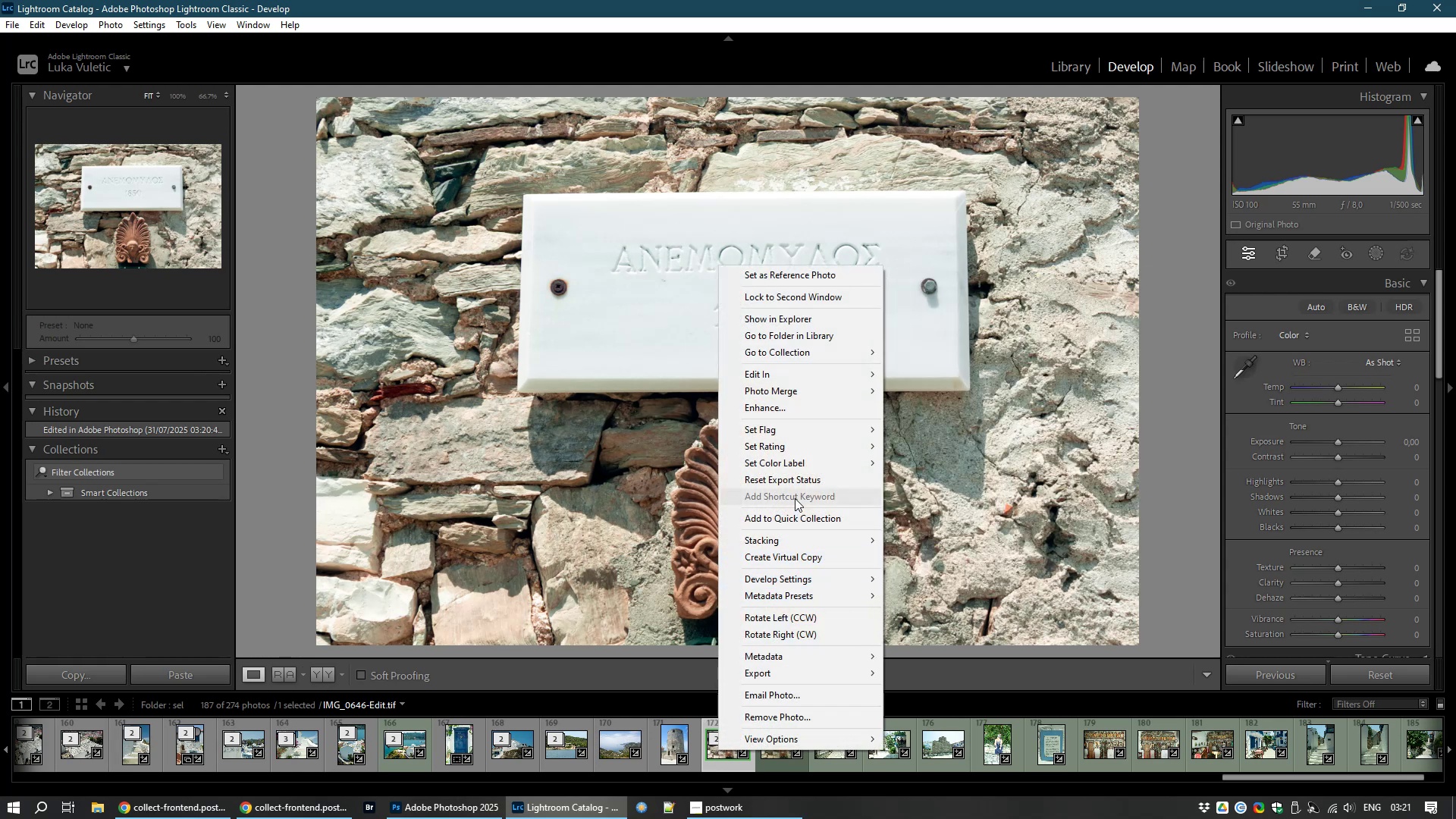 
wait(8.98)
 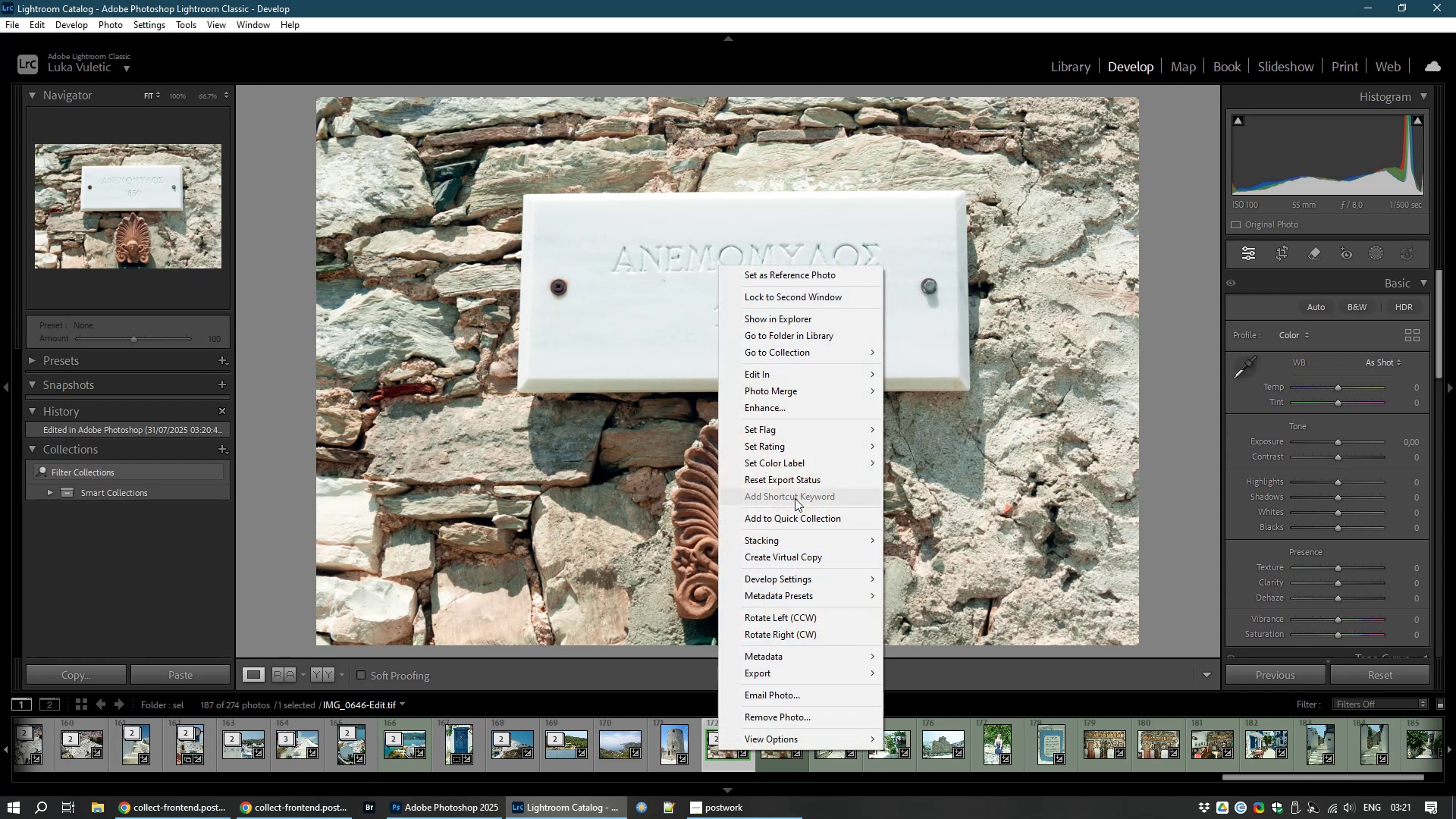 
left_click([922, 607])
 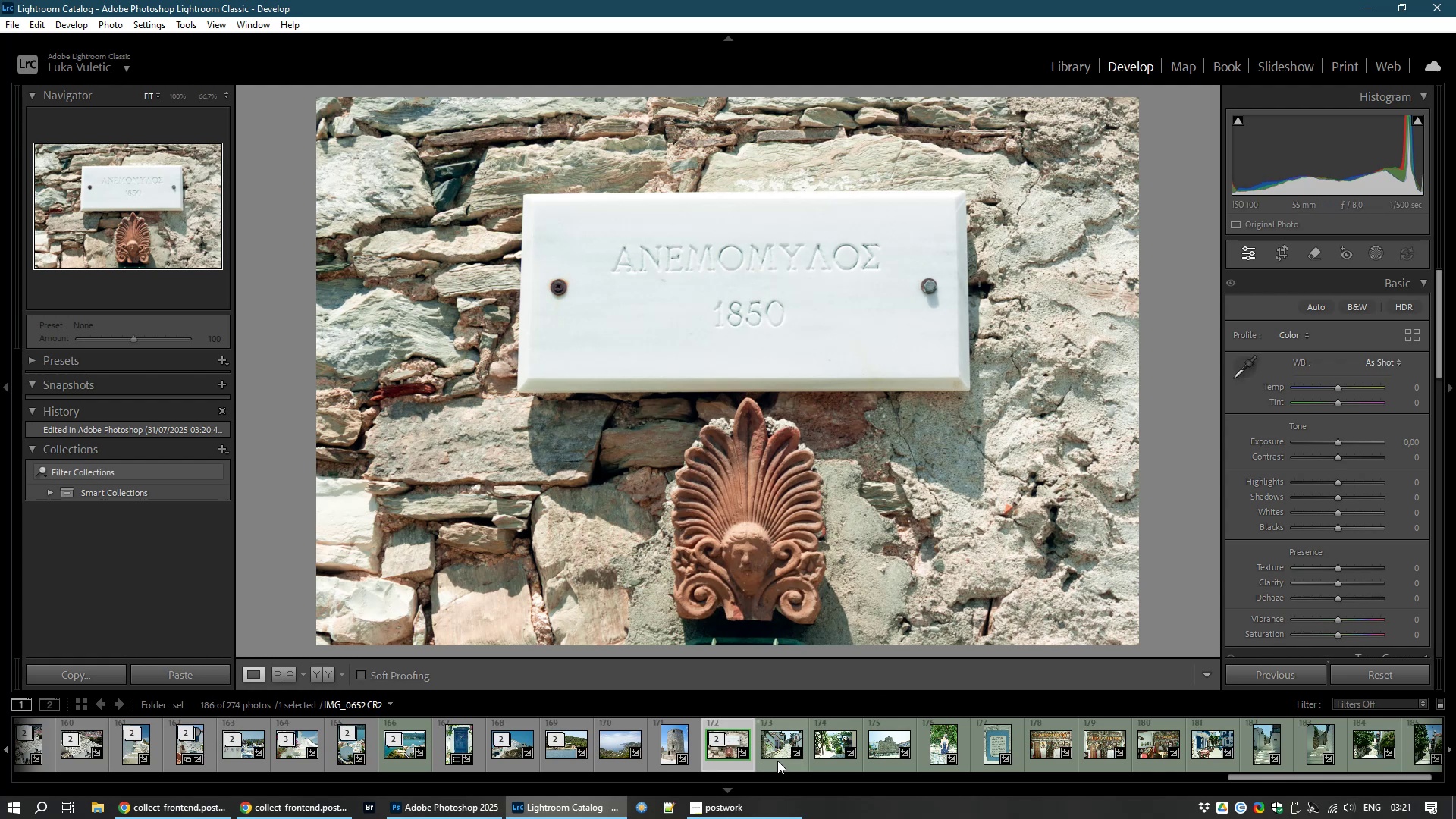 
left_click([777, 752])
 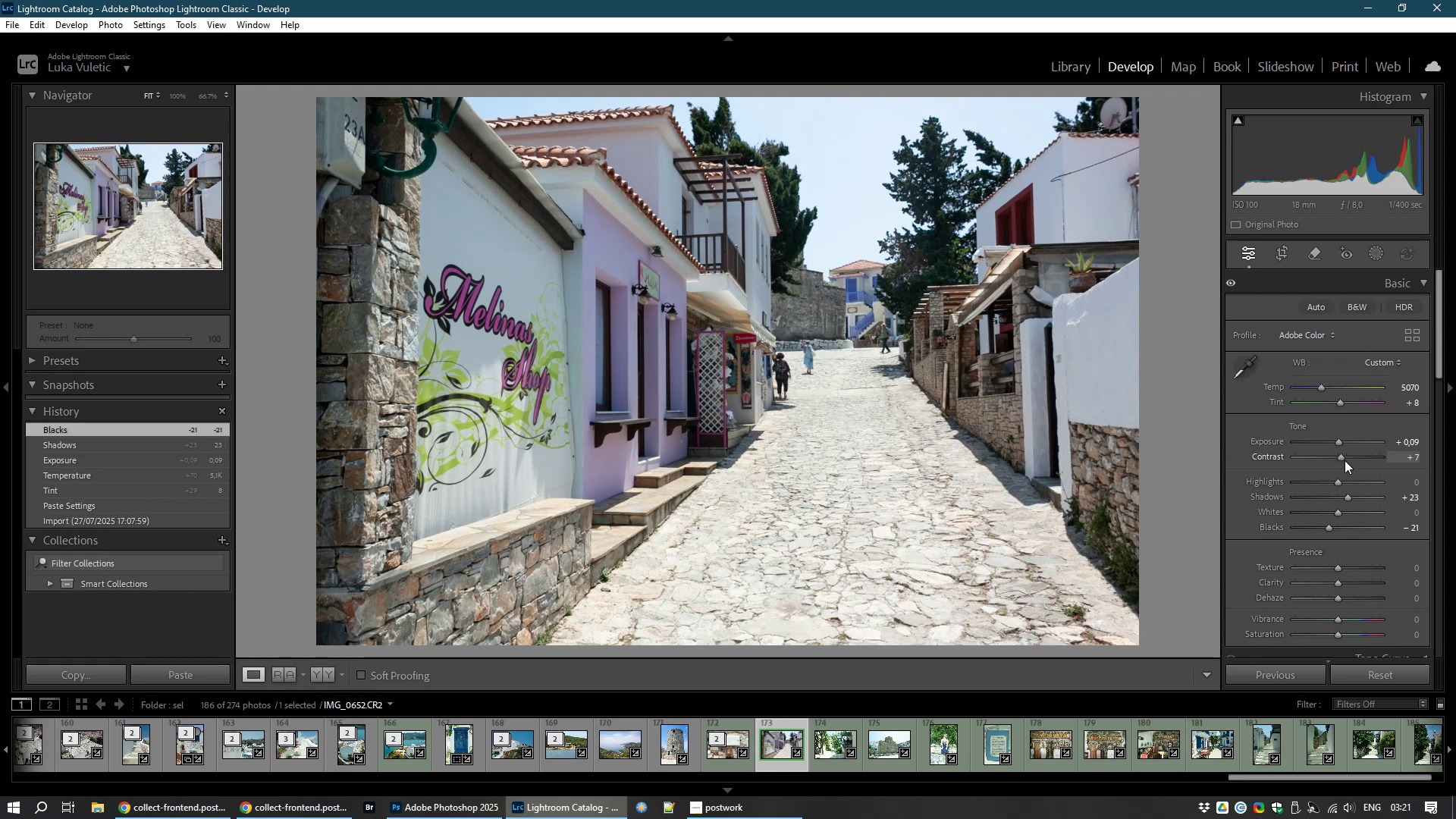 
wait(53.68)
 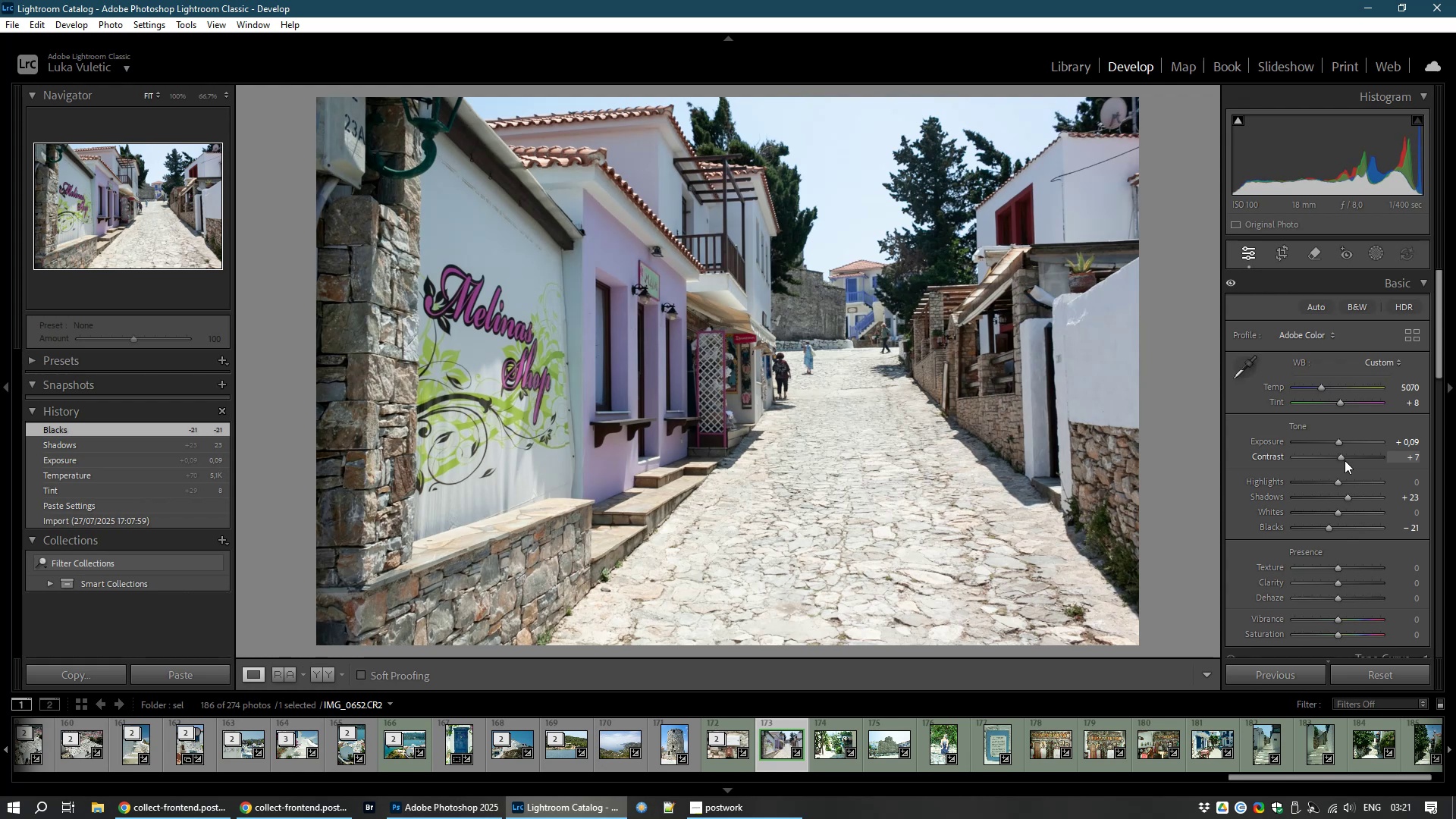 
left_click([1281, 252])
 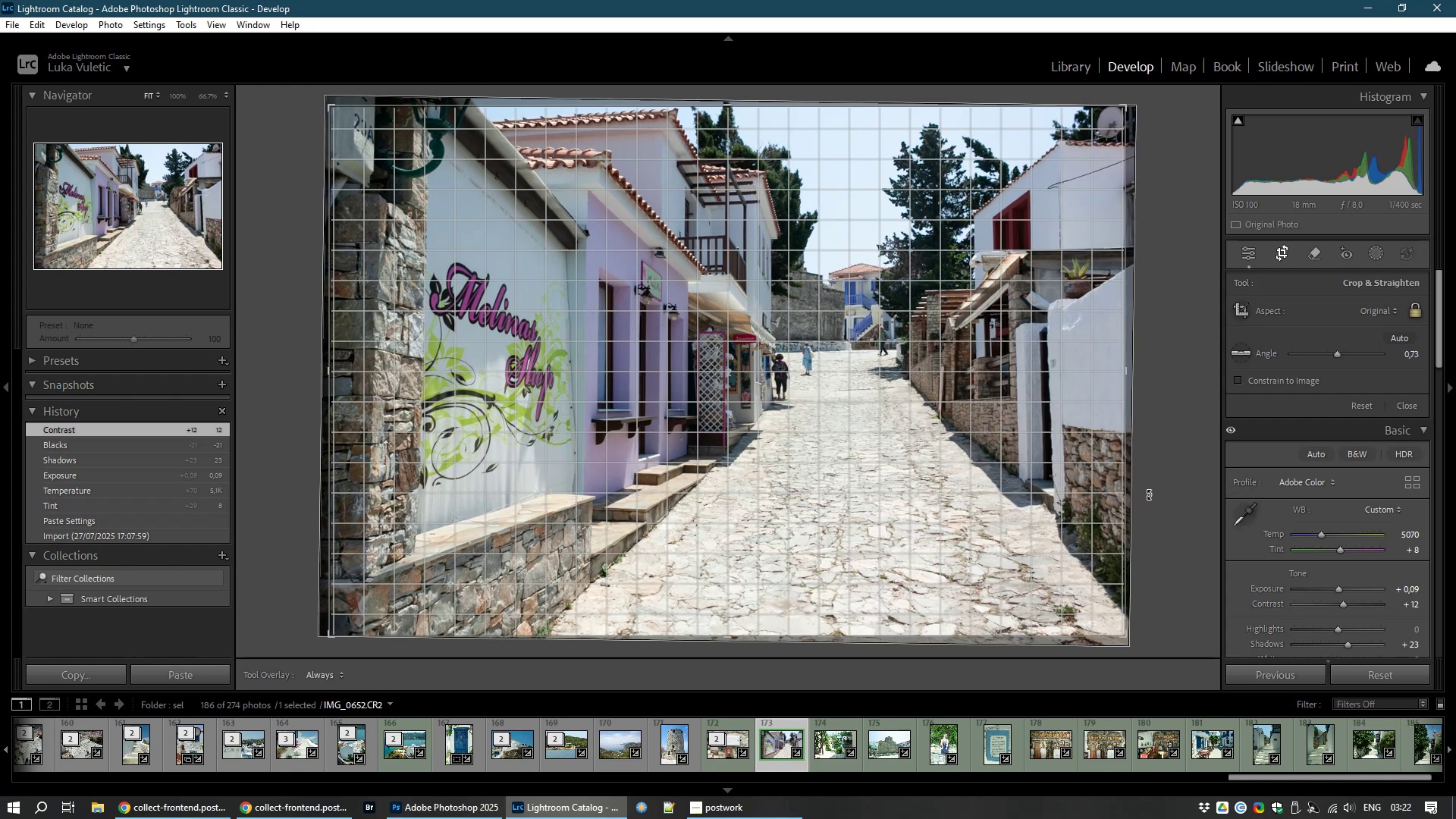 
wait(6.74)
 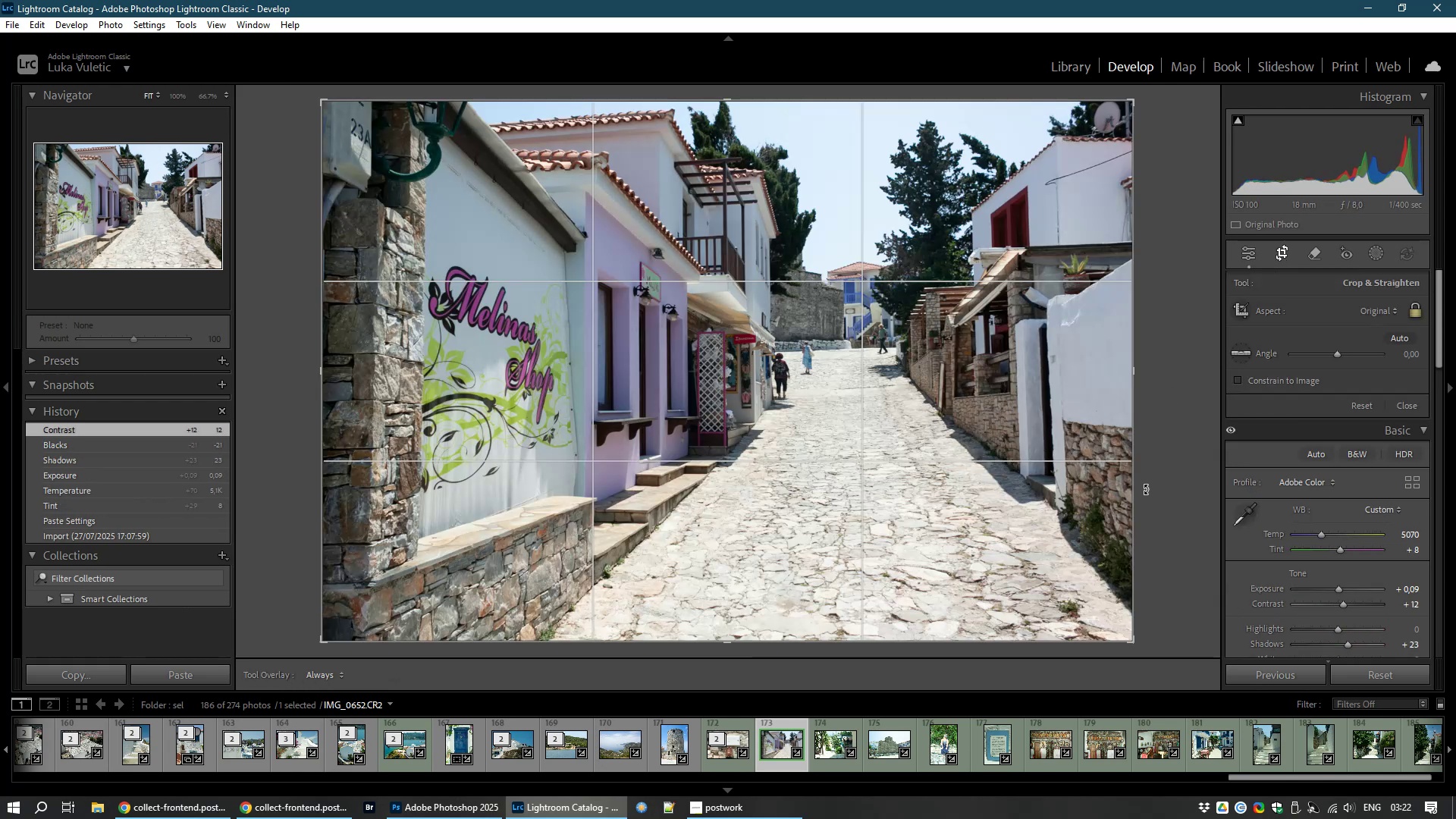 
double_click([999, 491])
 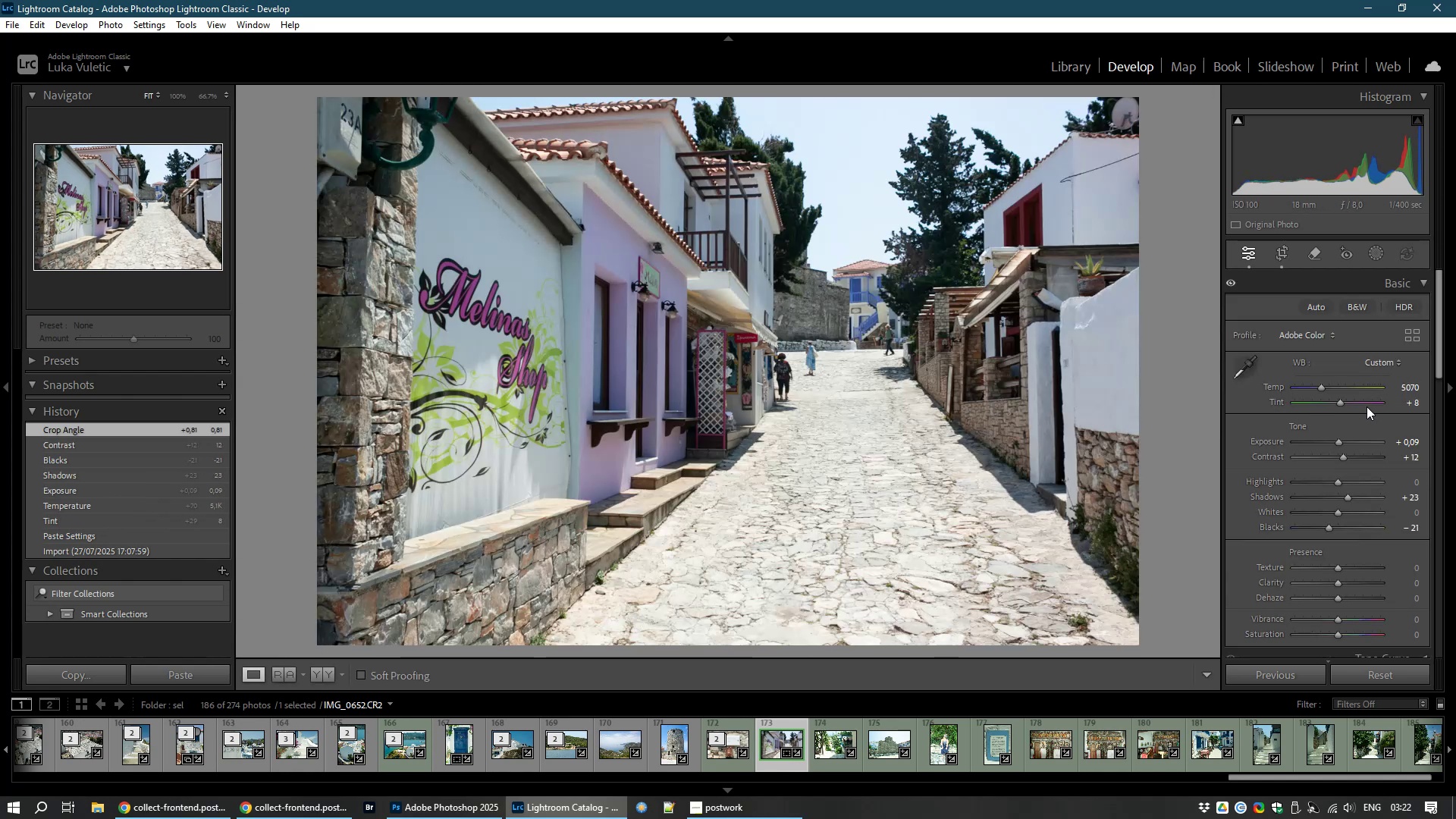 
wait(6.29)
 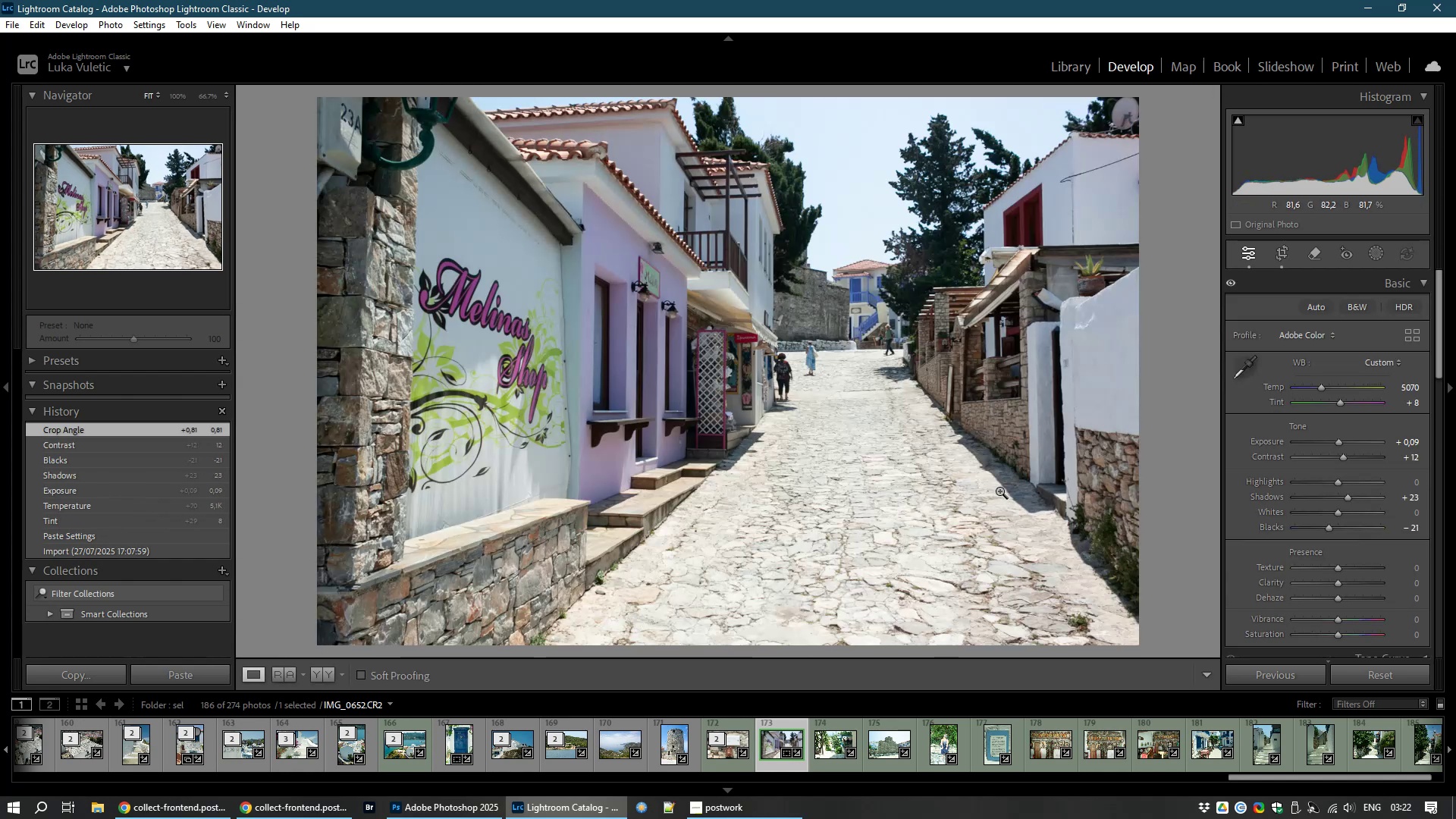 
right_click([1348, 399])
 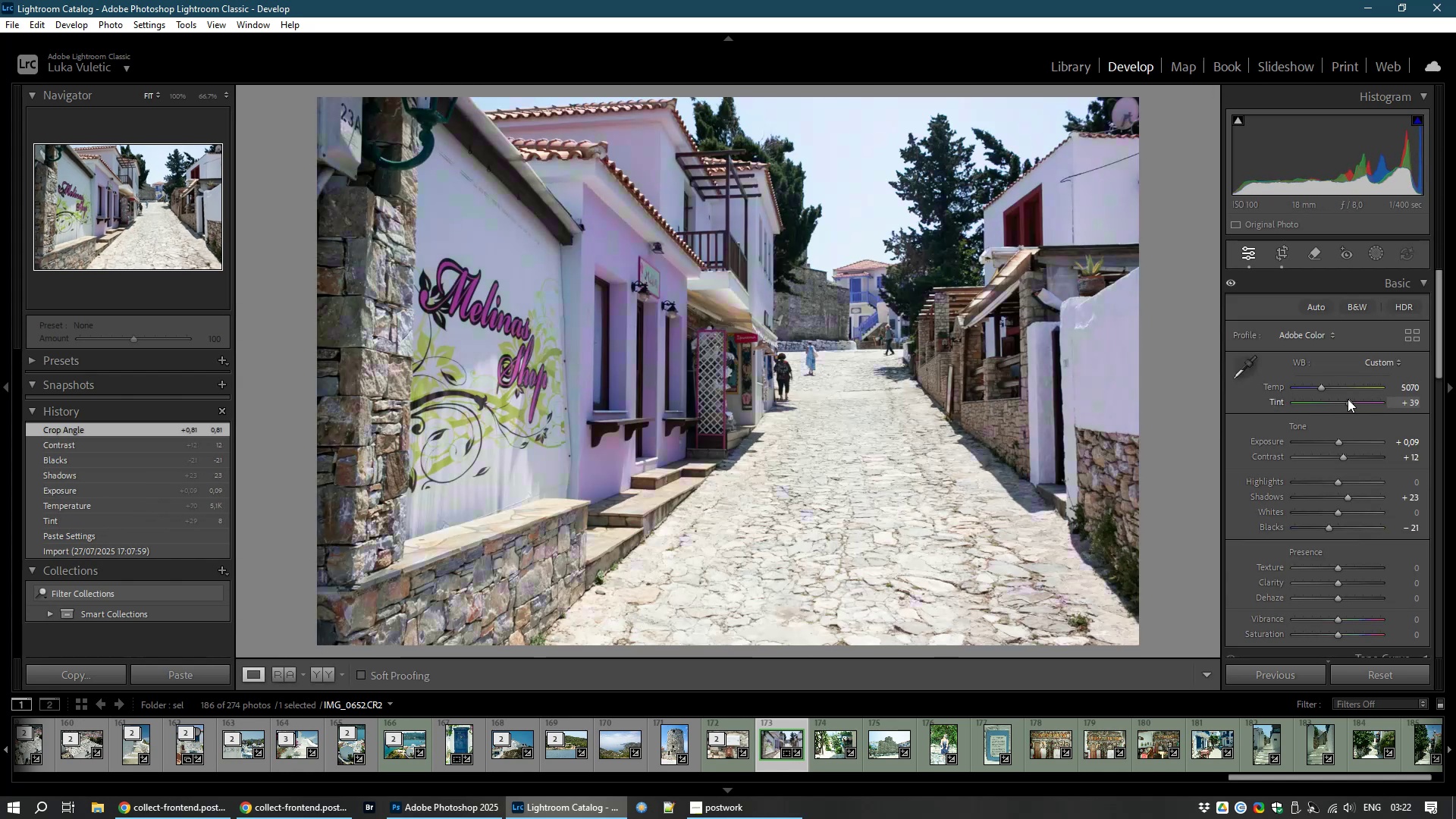 
left_click([1348, 399])
 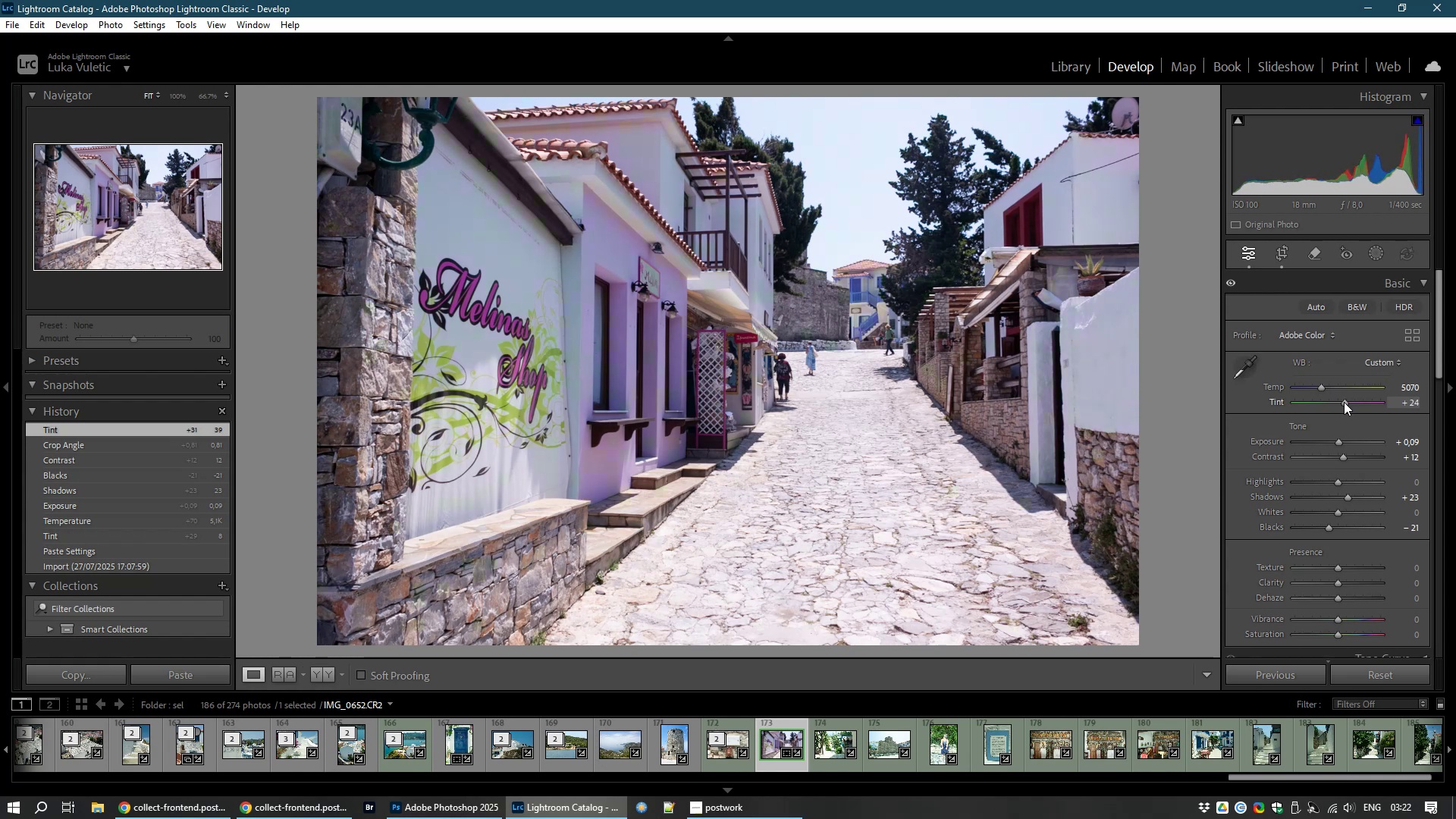 
wait(9.05)
 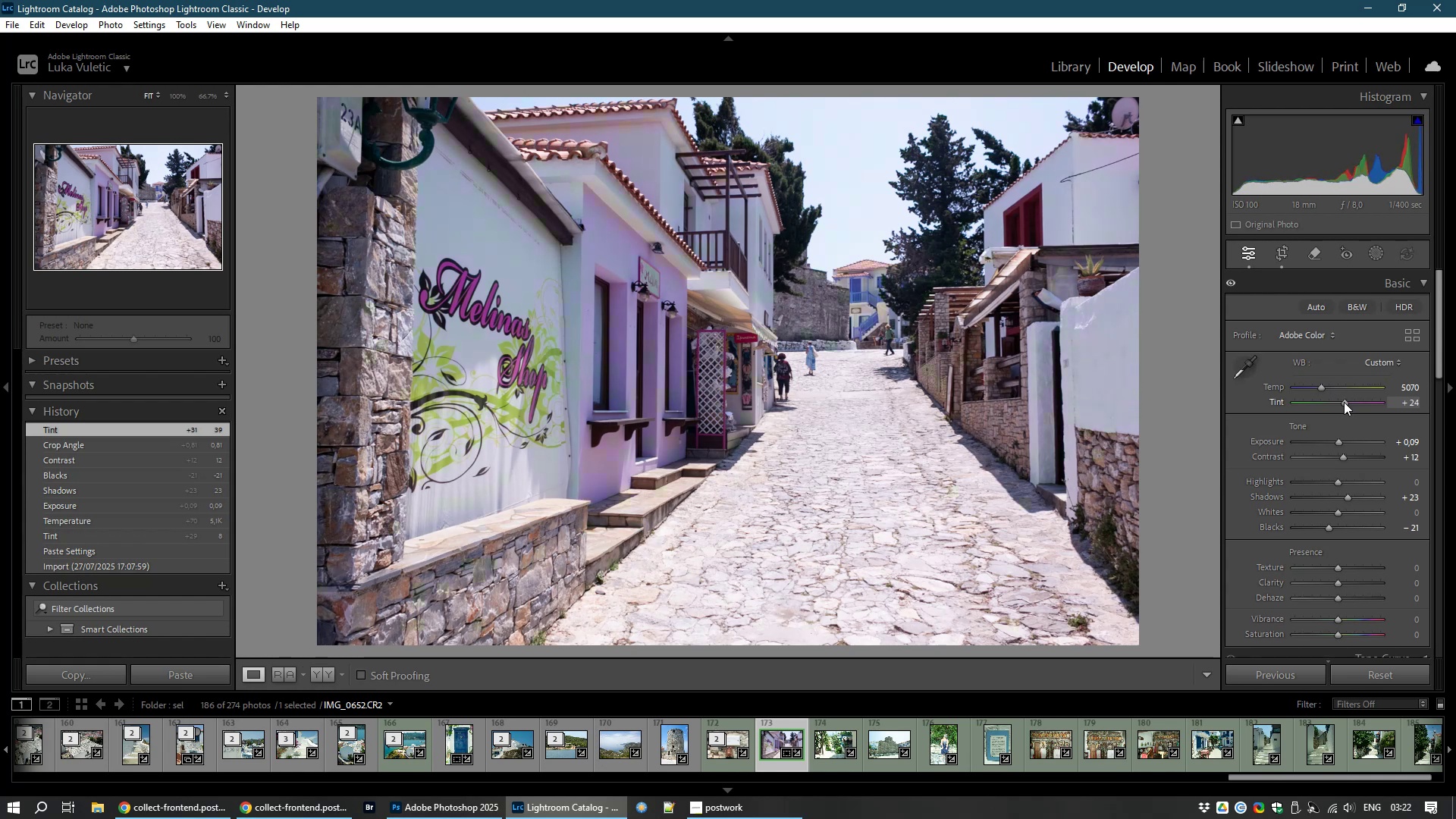 
right_click([1344, 399])
 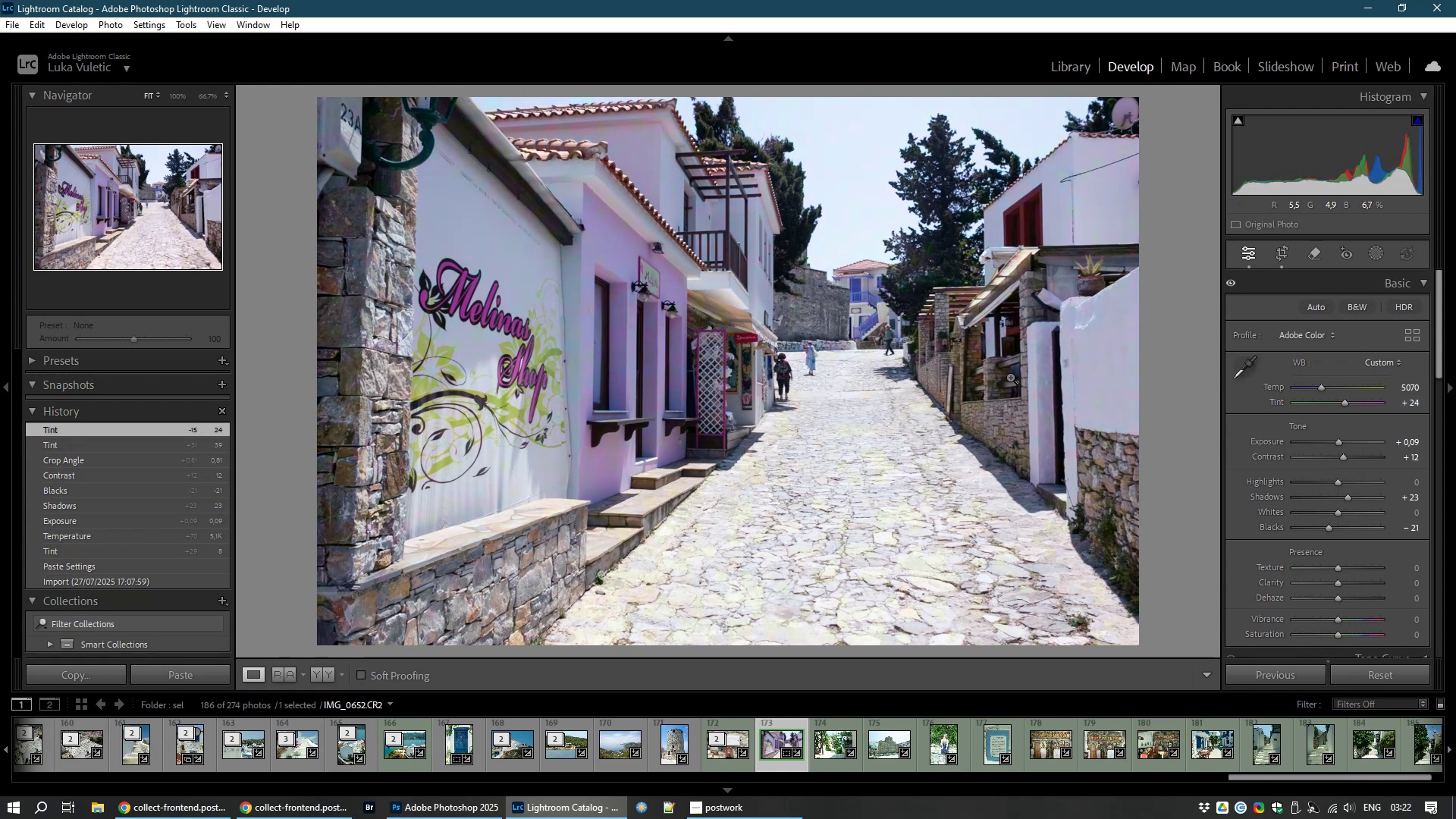 
left_click([1010, 377])
 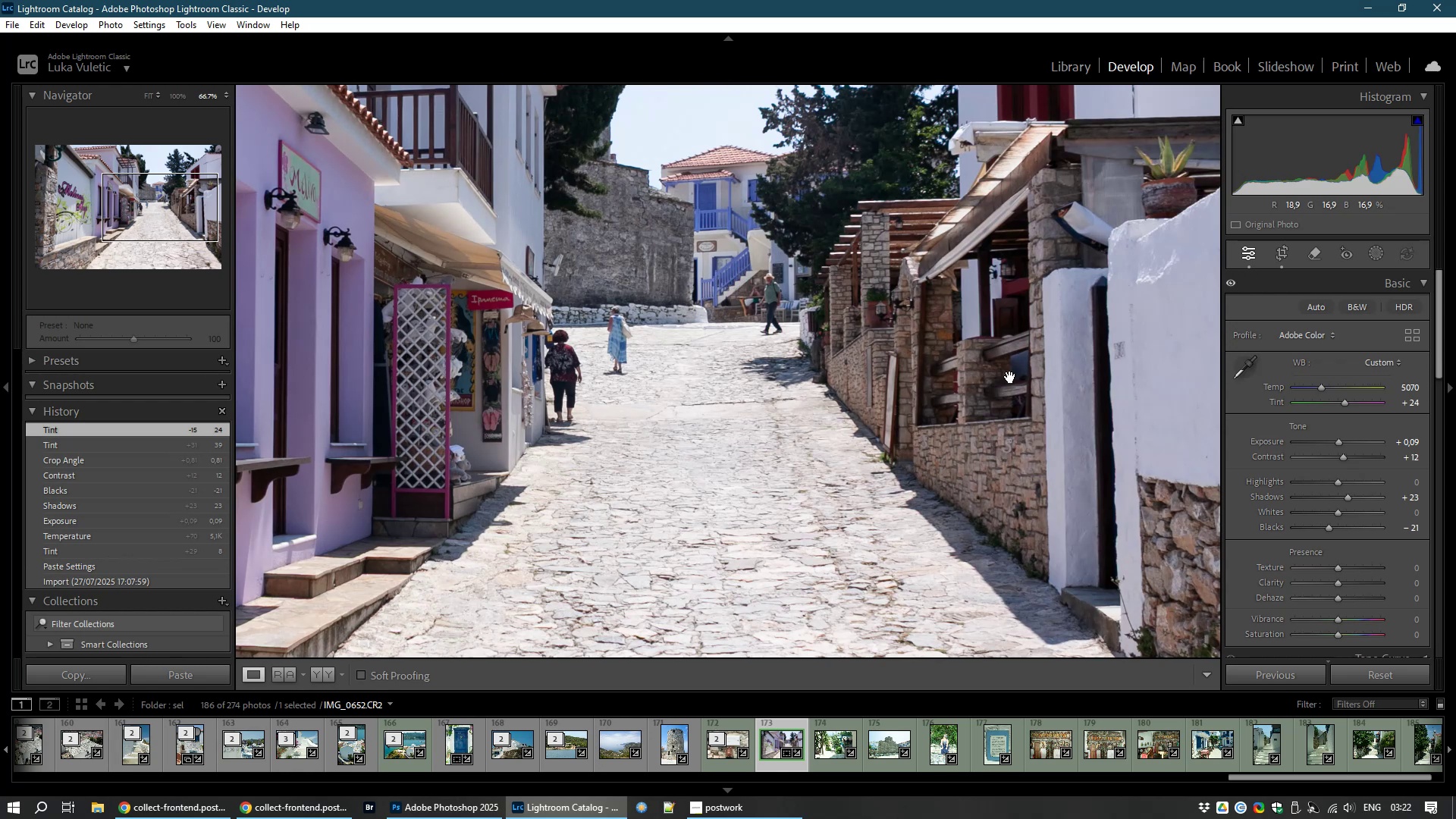 
left_click([1010, 377])
 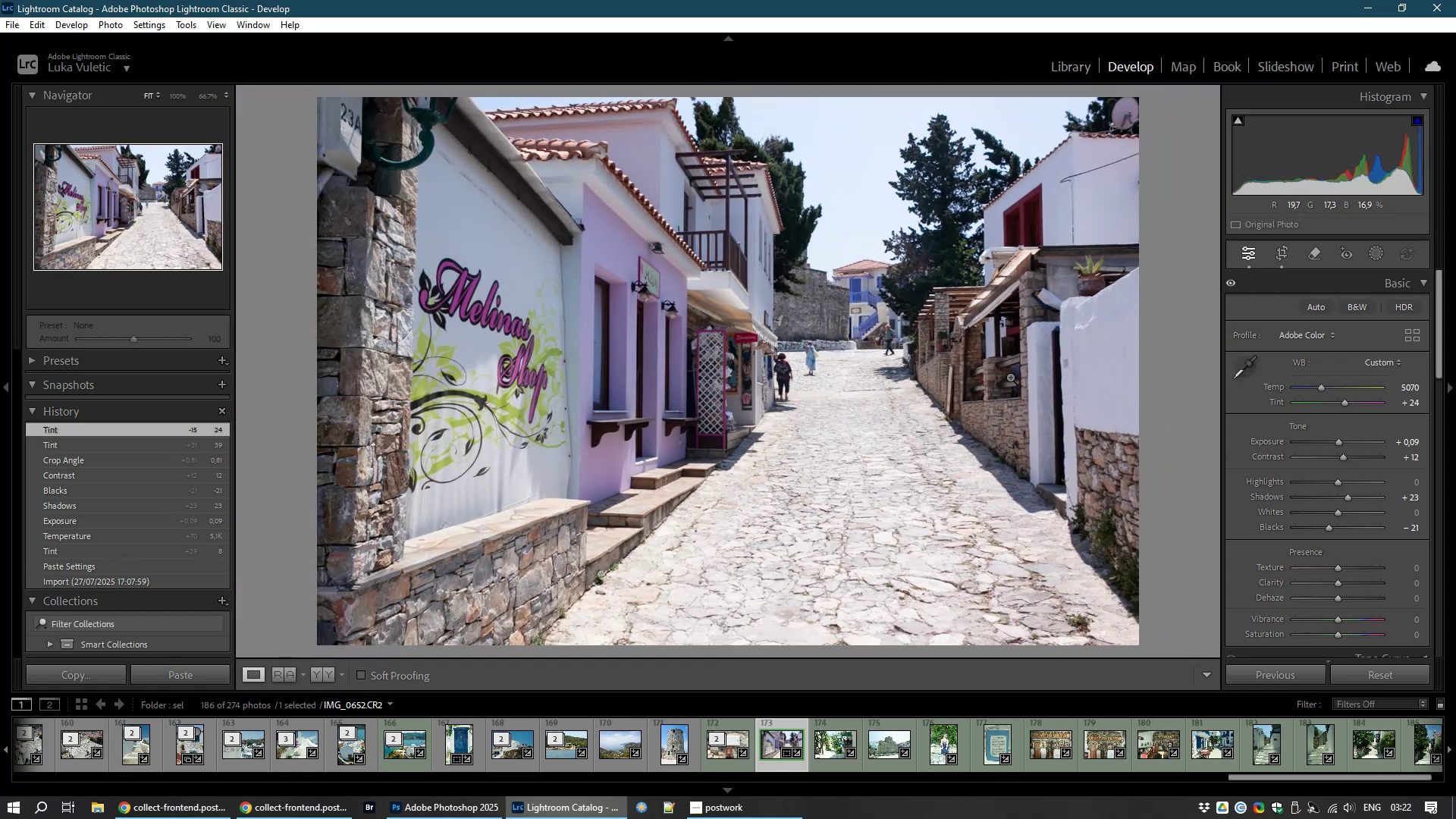 
key(Control+E)
 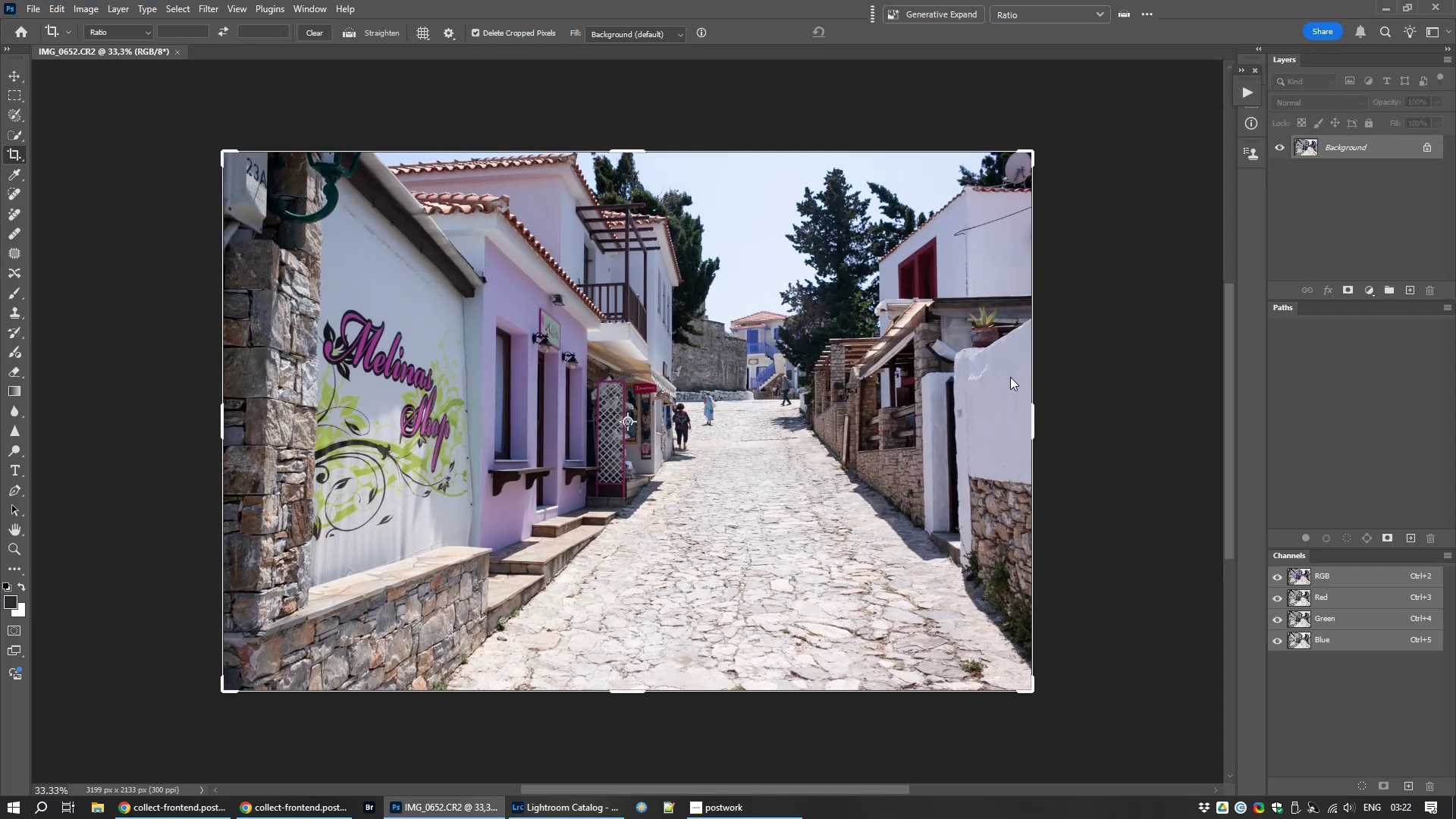 
wait(10.88)
 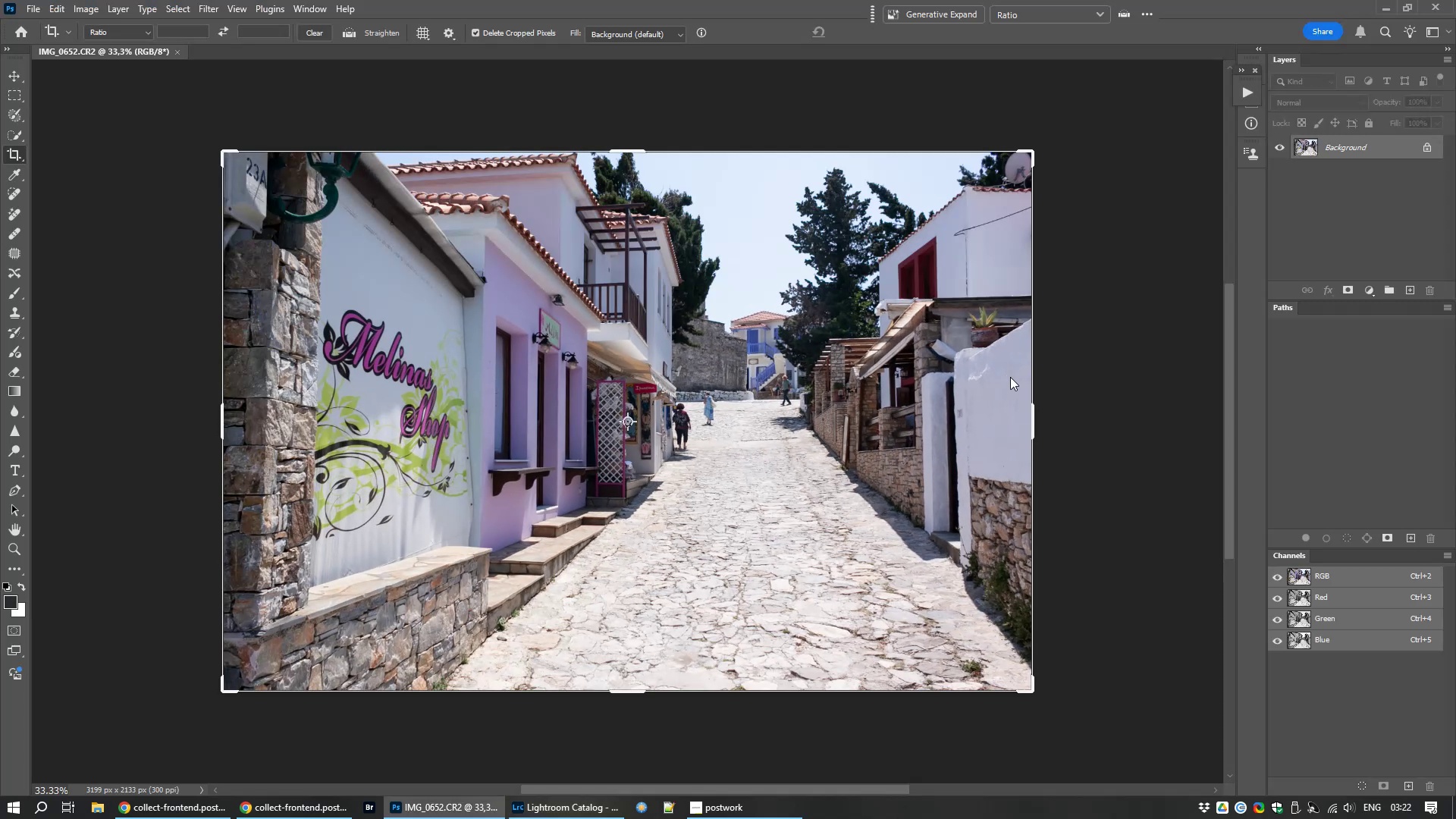 
left_click([180, 807])
 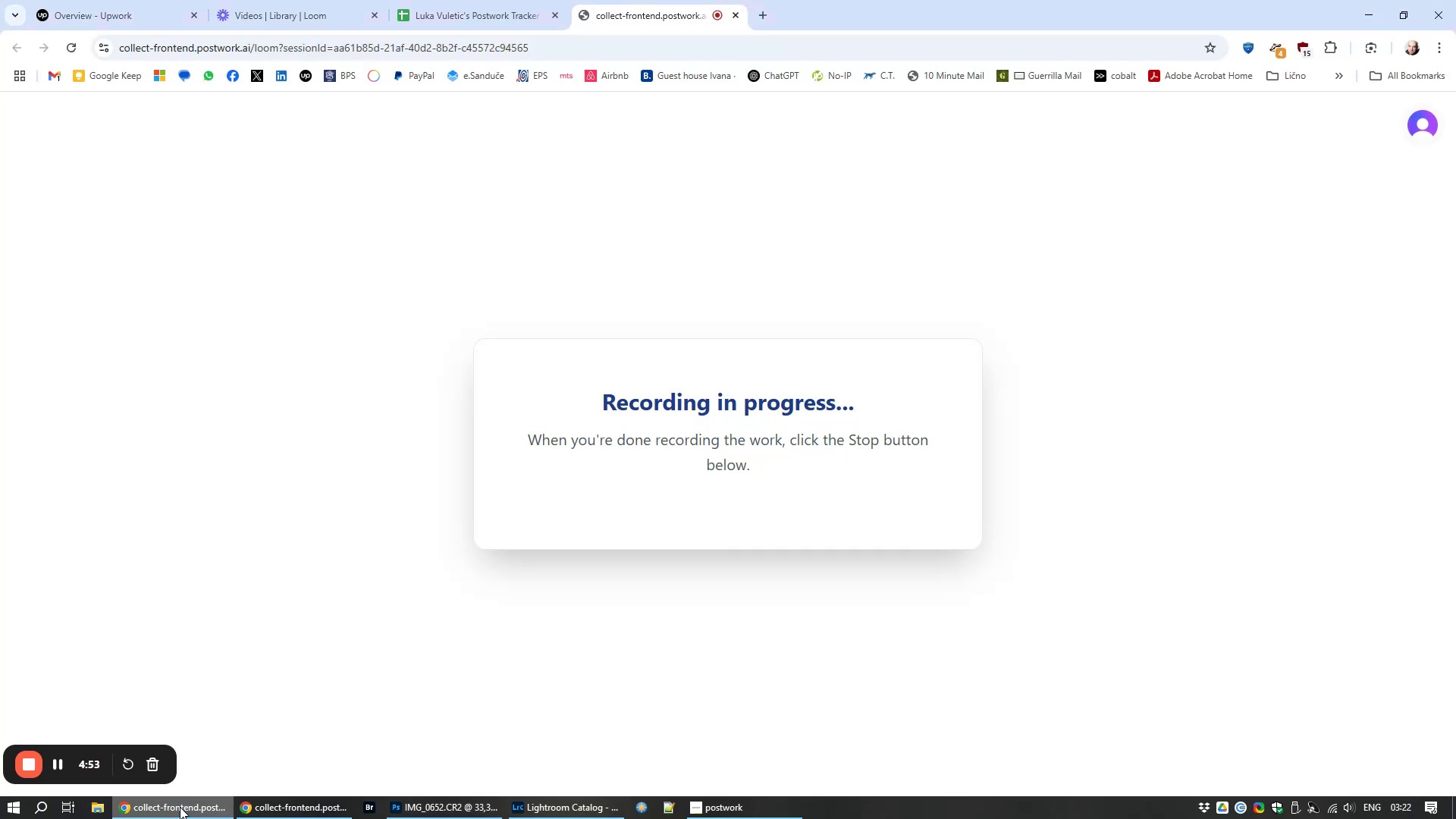 
left_click([180, 807])
 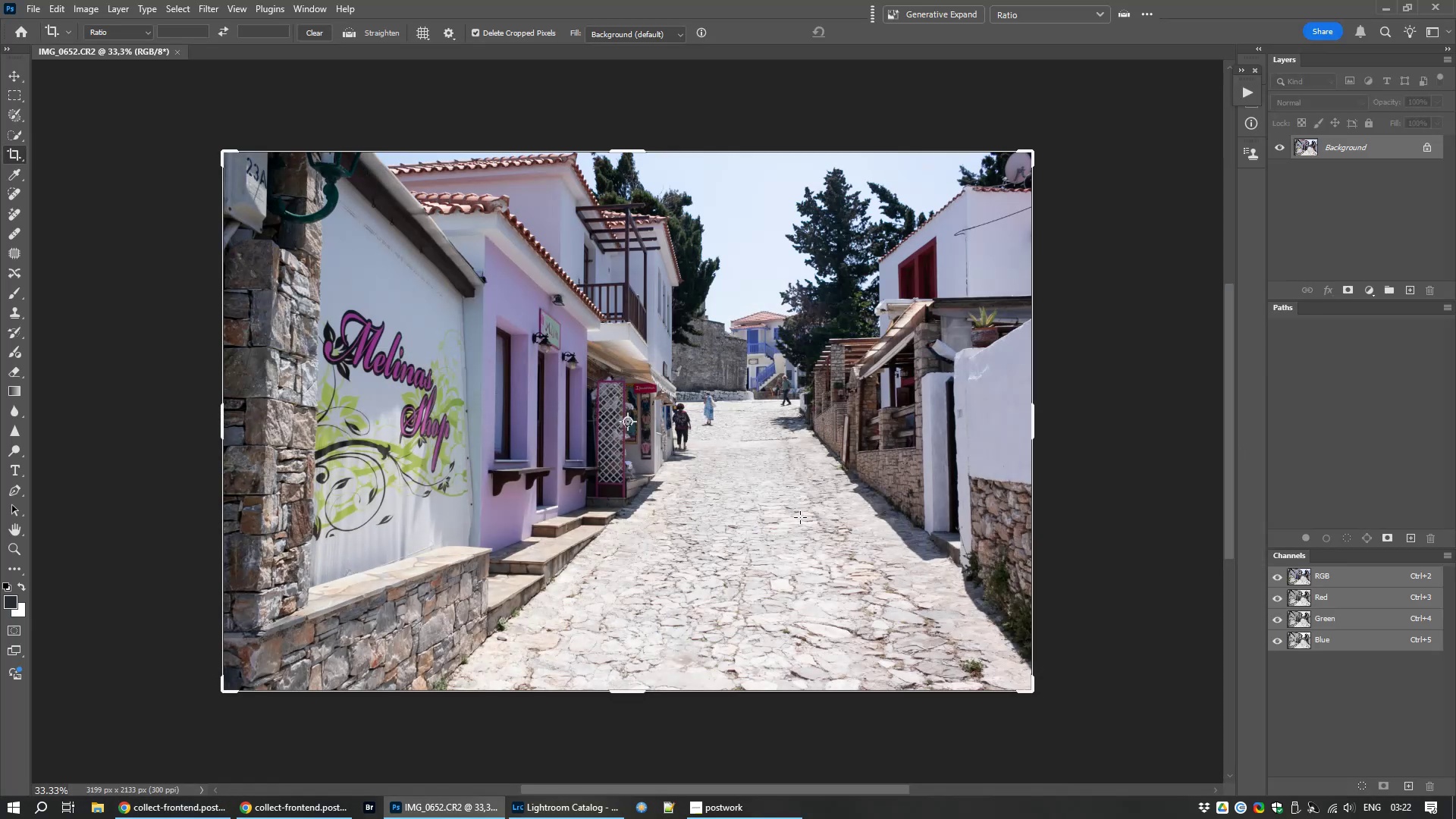 
key(Control+L)
 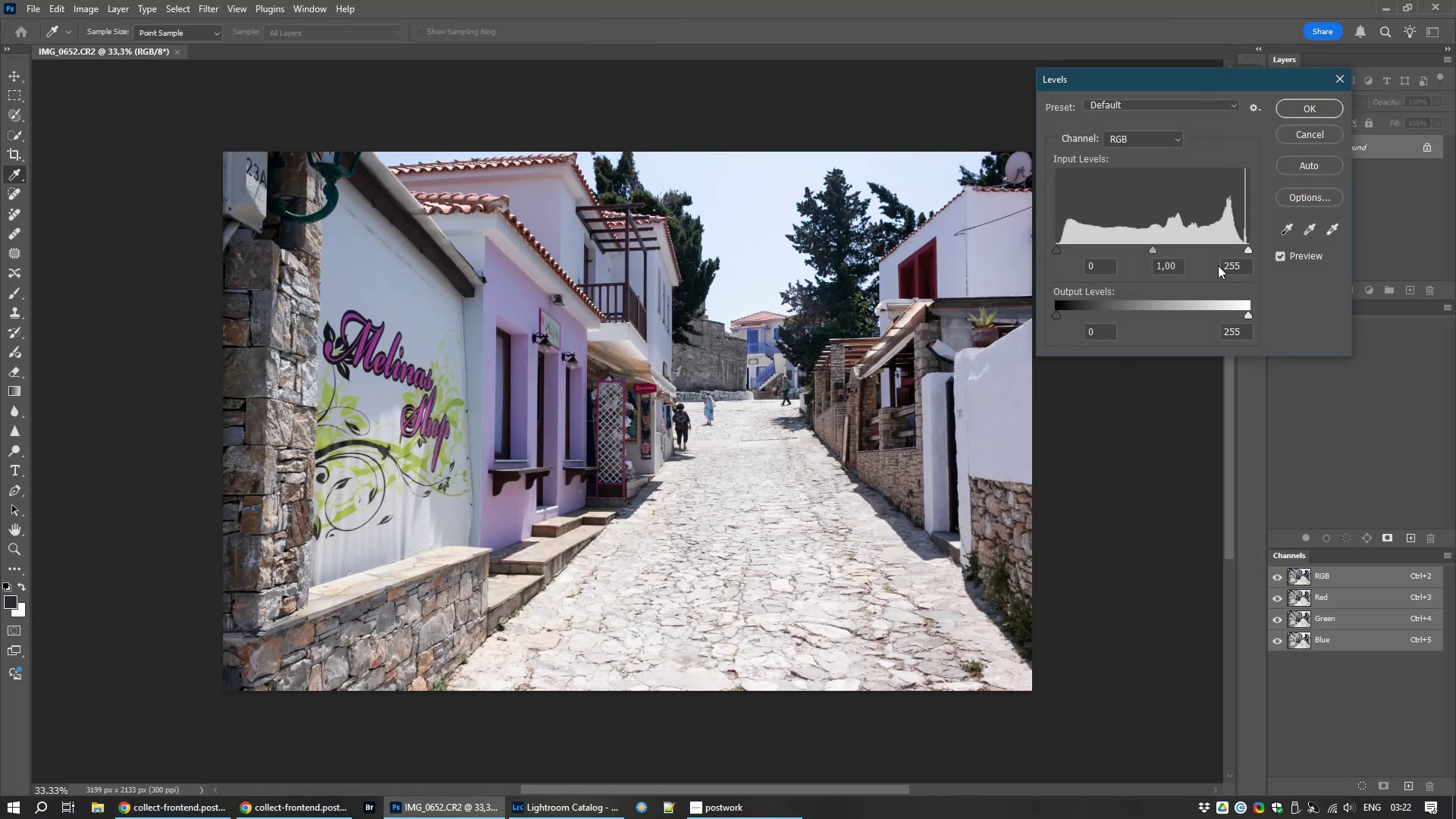 
left_click([1294, 199])
 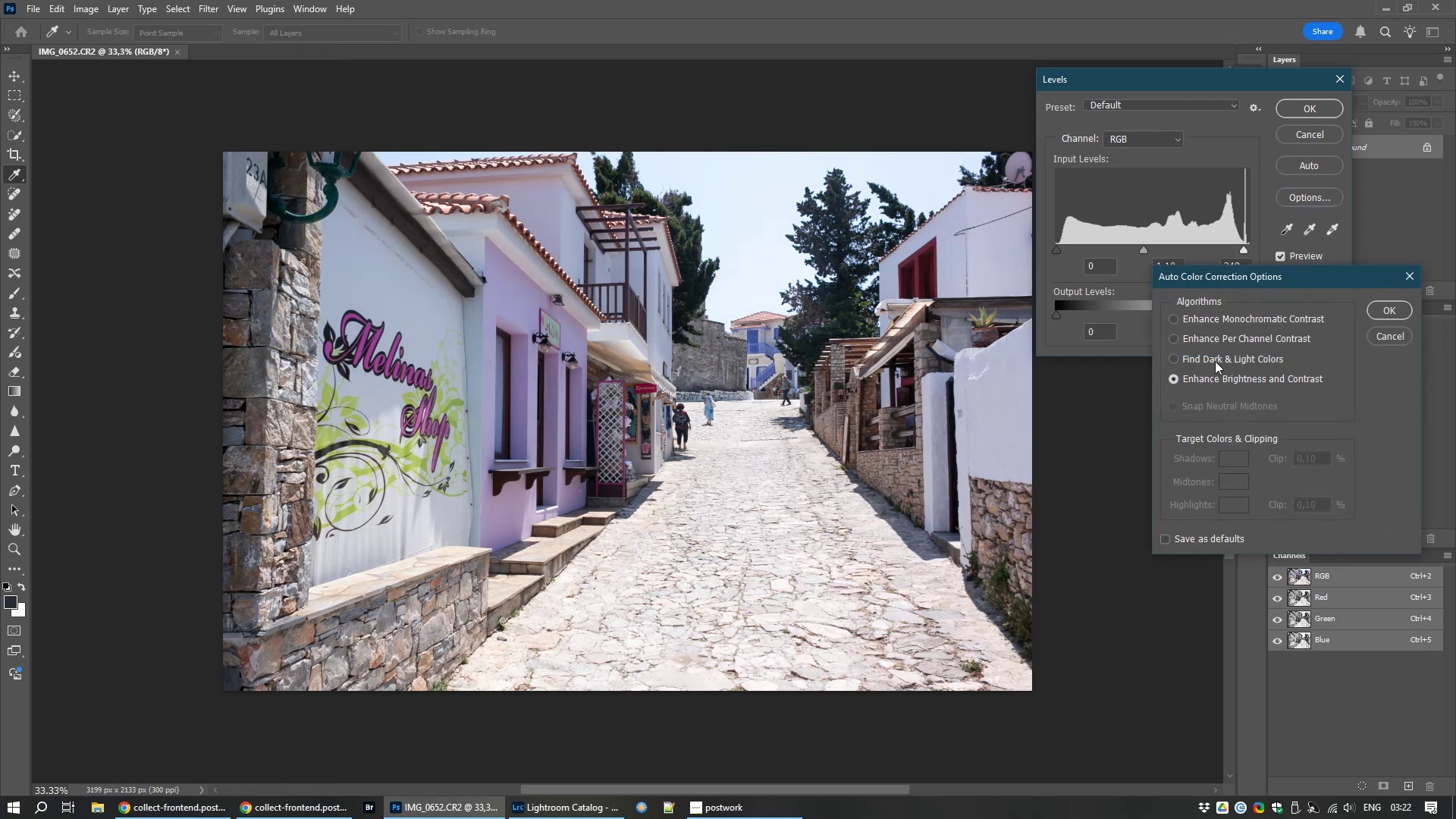 
left_click([1216, 357])
 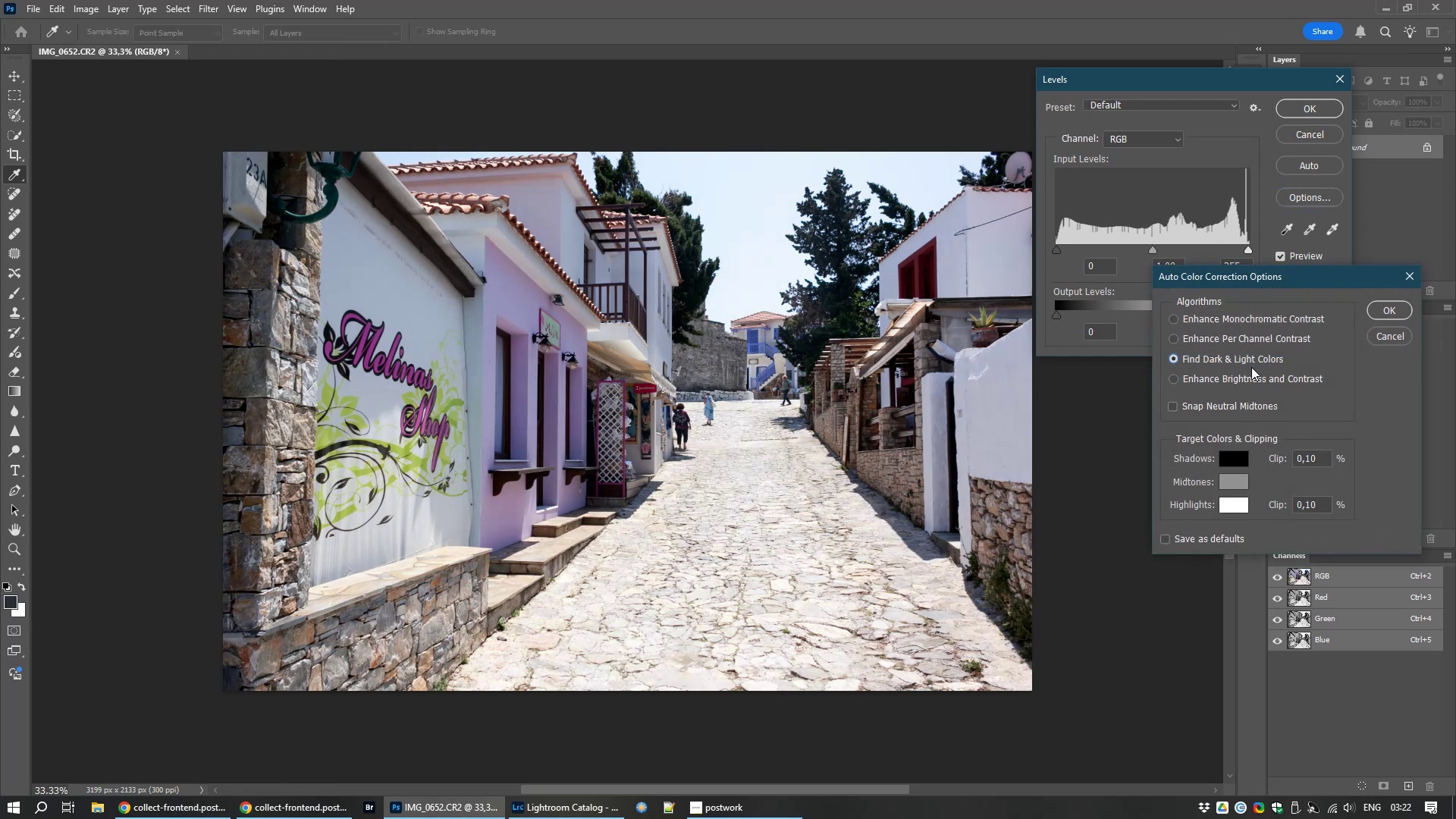 
left_click([1217, 406])
 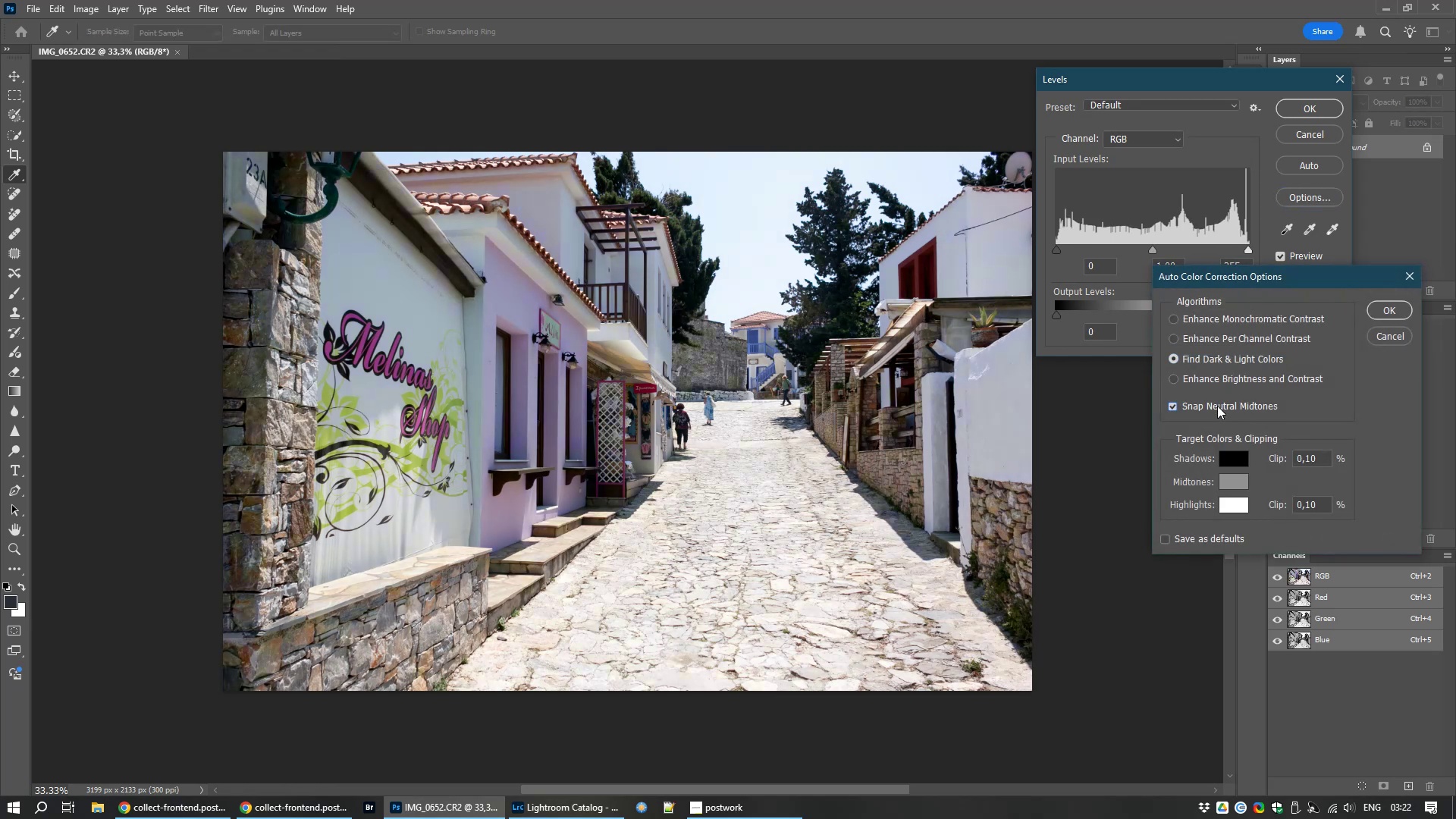 
left_click([1217, 406])
 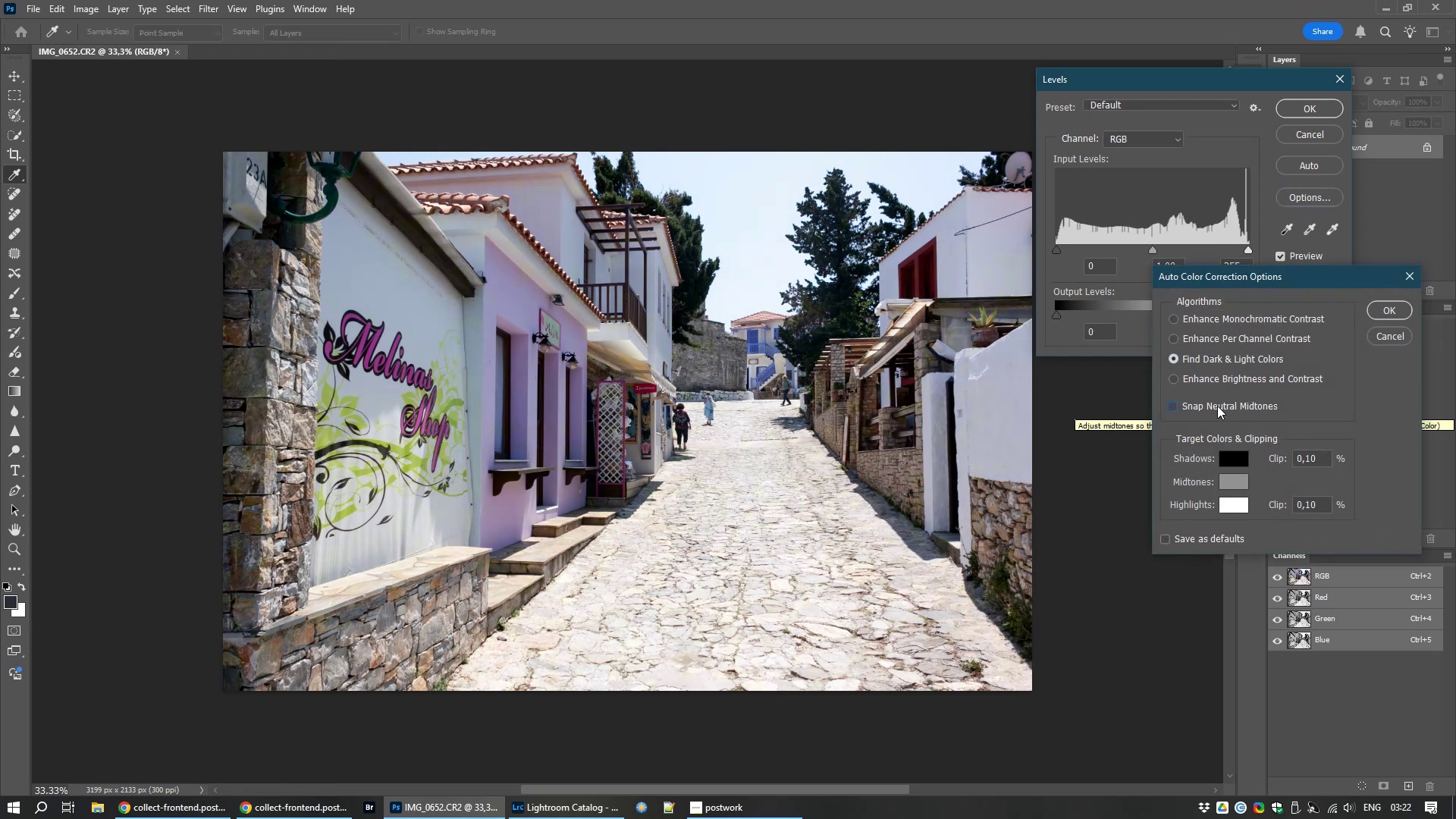 
left_click([1217, 406])
 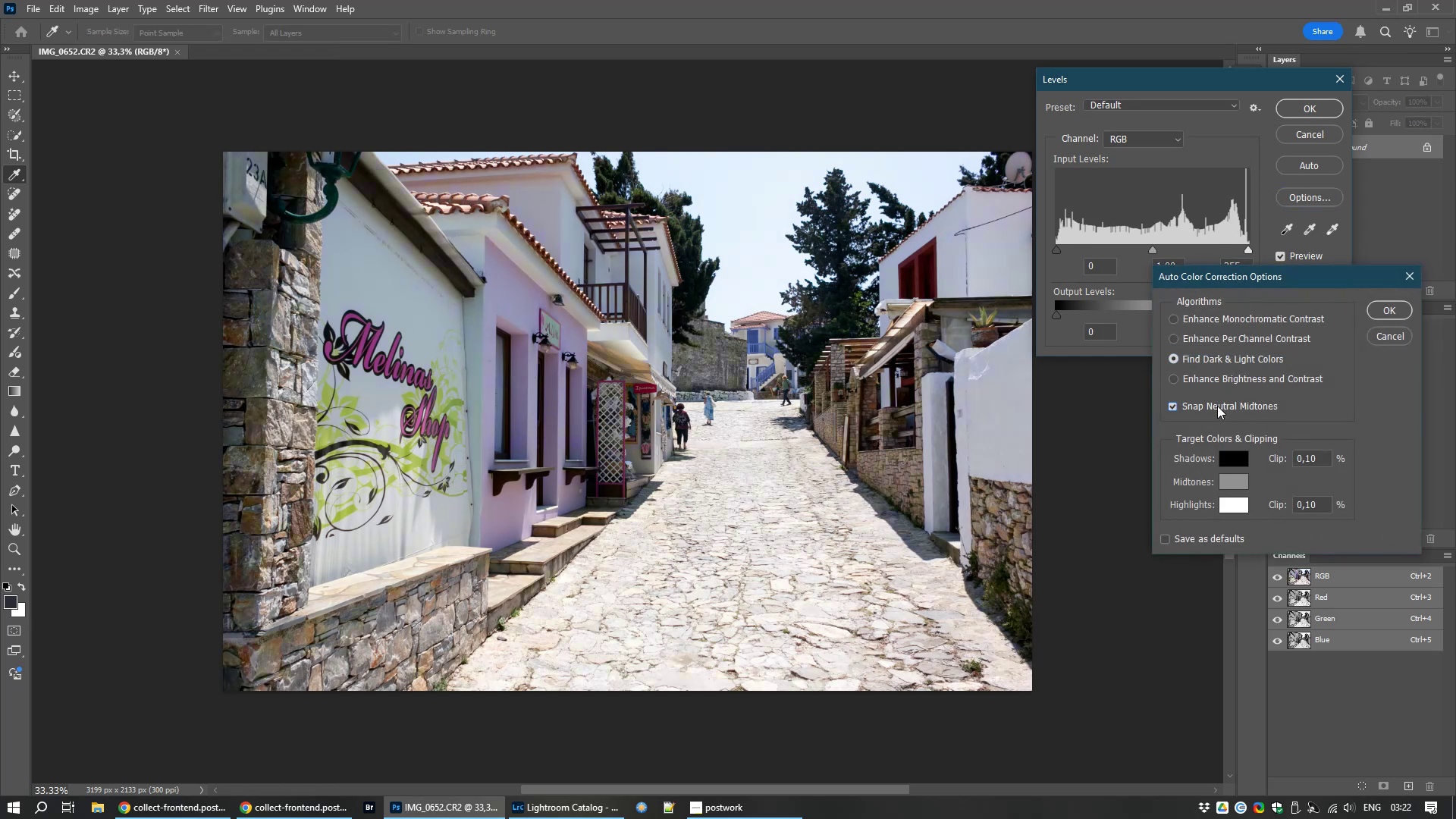 
left_click([1217, 406])
 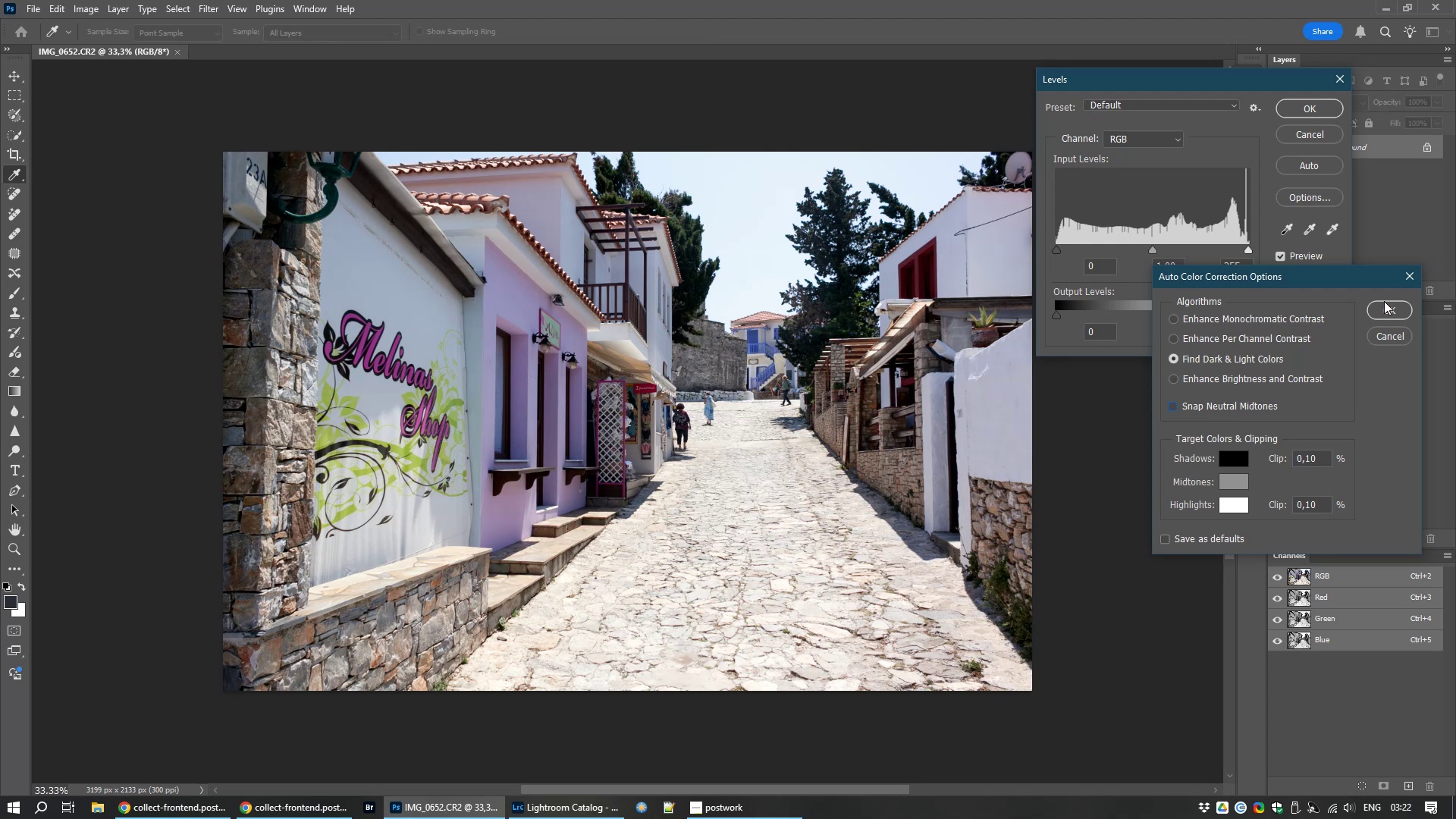 
left_click([1376, 312])
 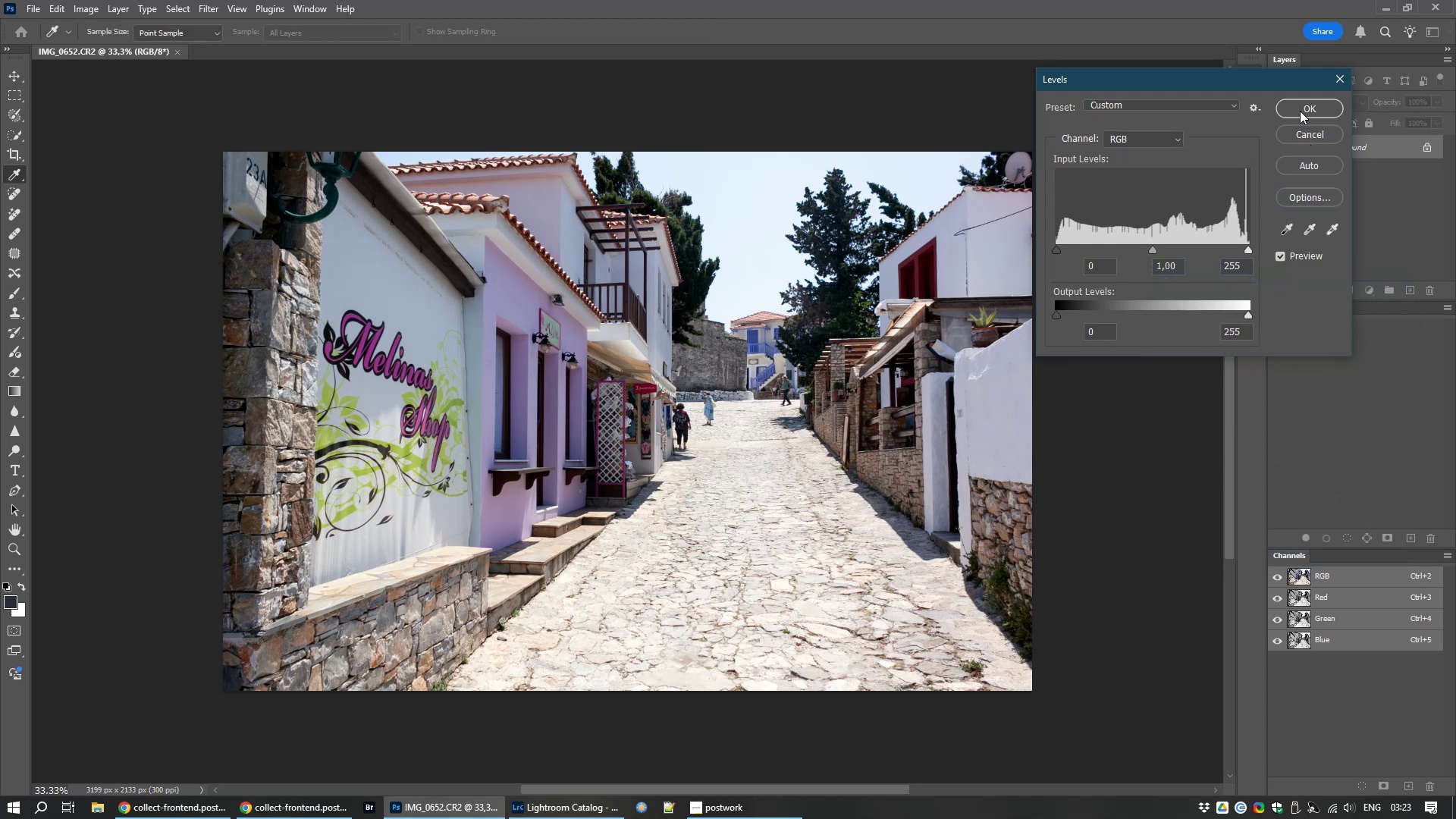 
left_click([1302, 107])
 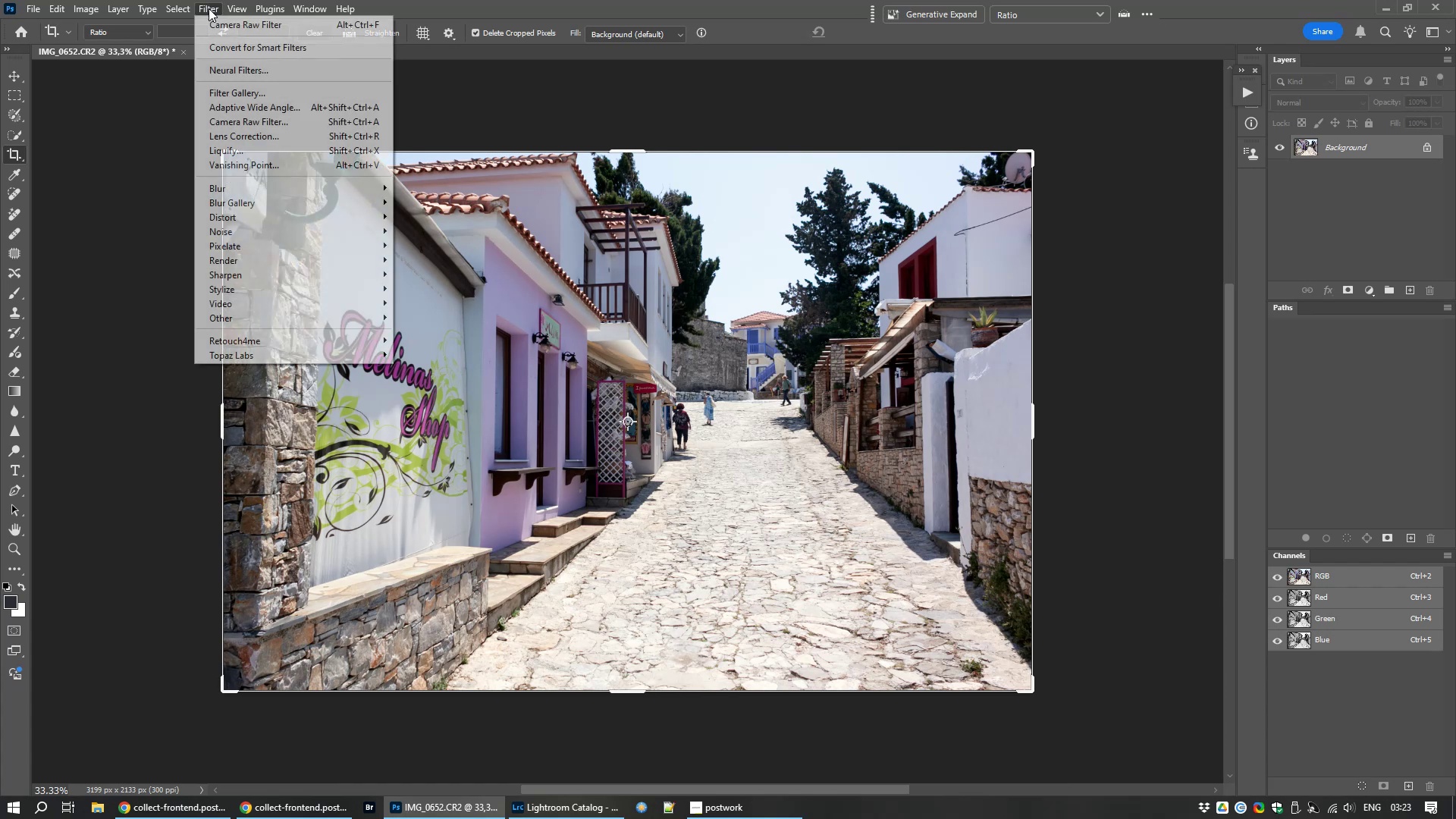 
wait(7.44)
 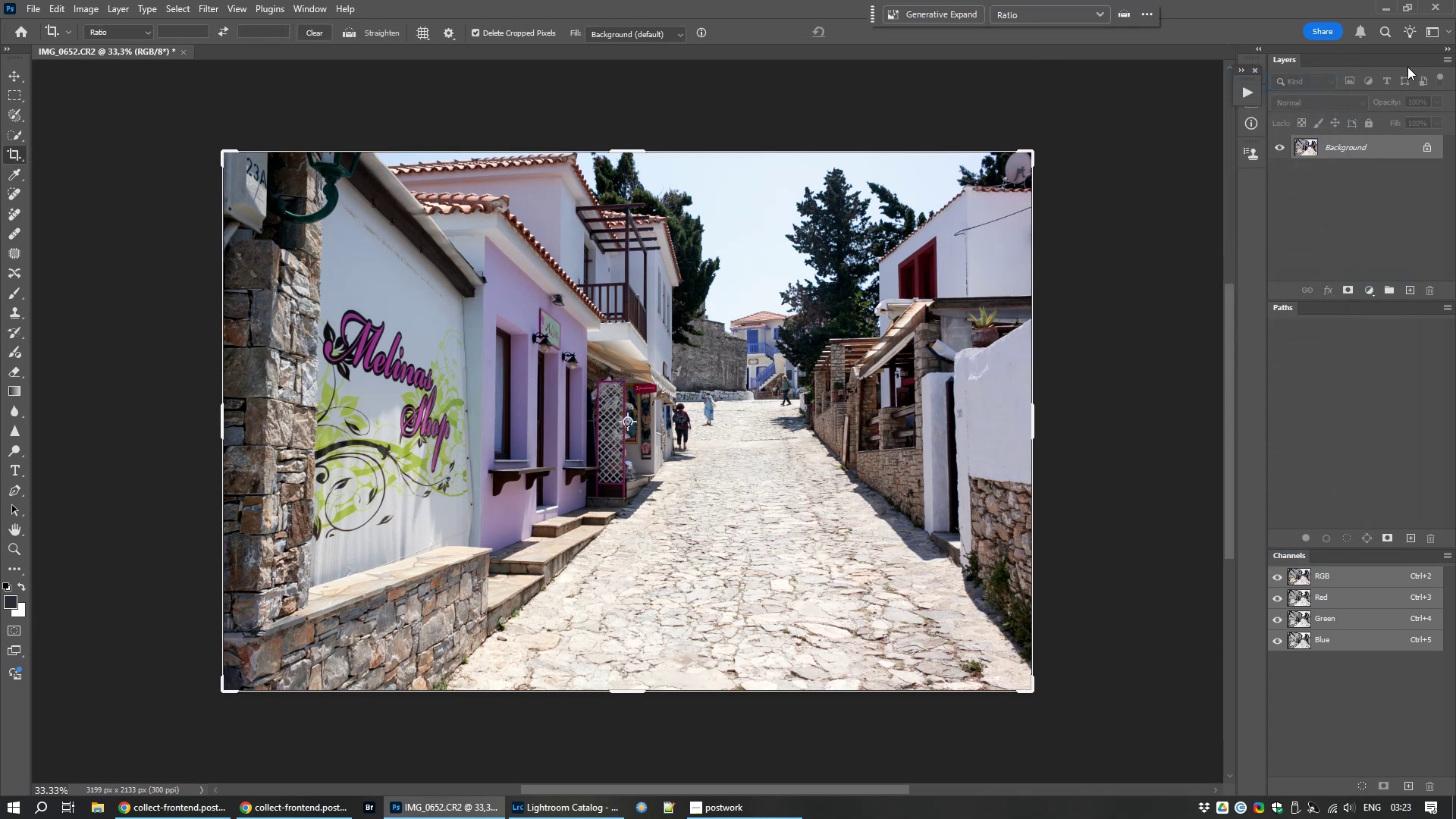 
left_click([261, 124])
 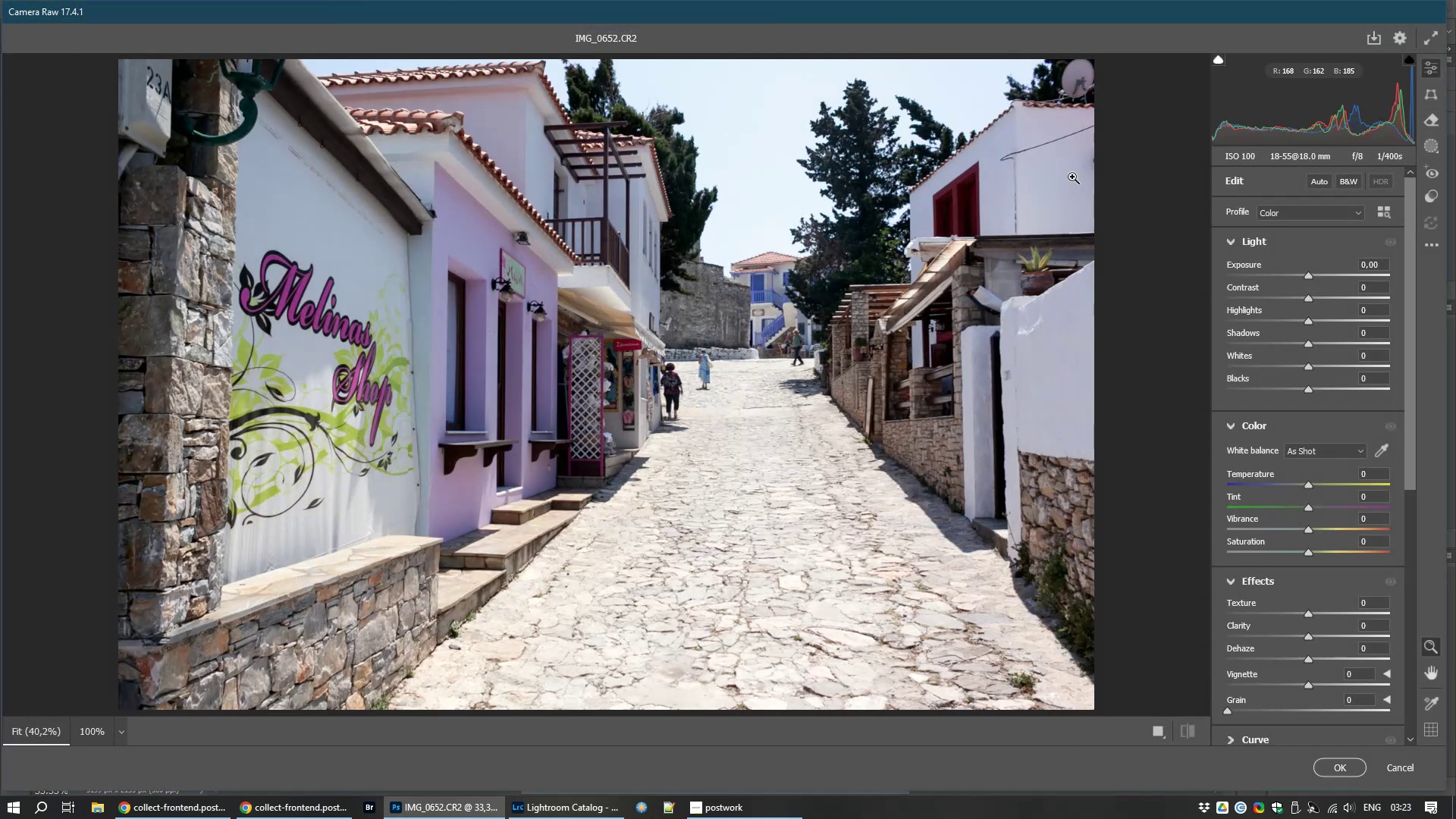 
wait(6.91)
 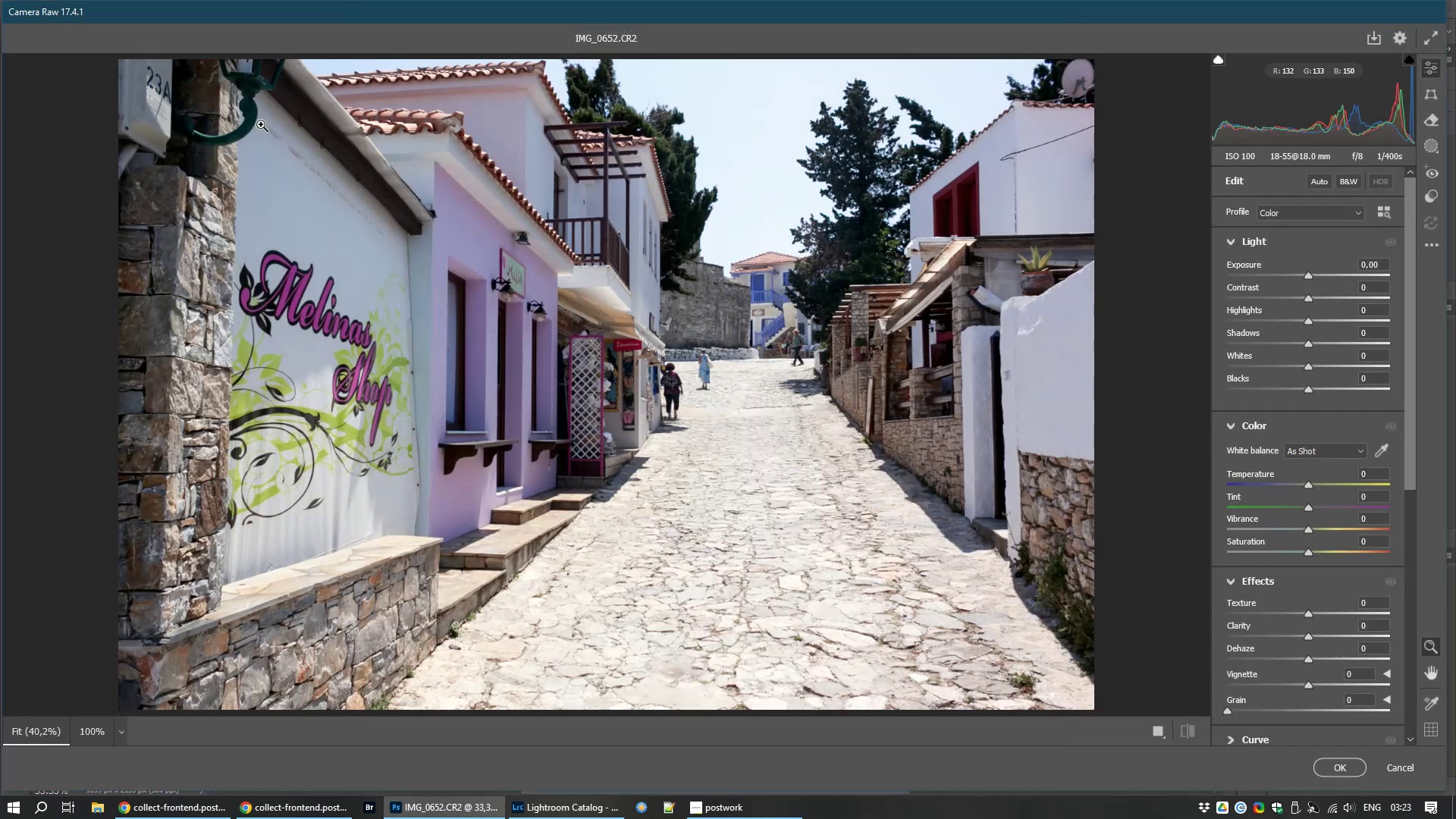 
left_click([1428, 154])
 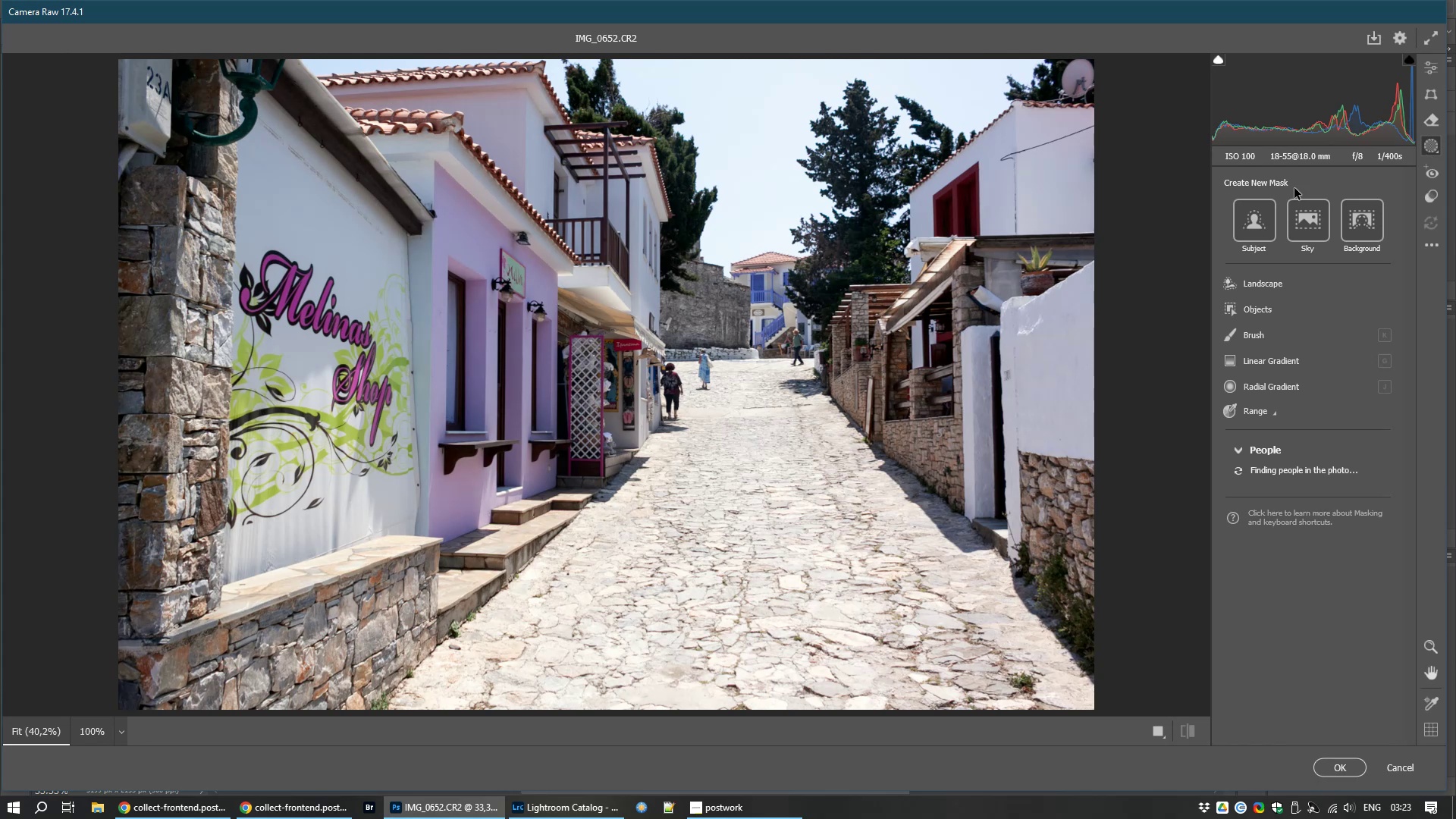 
left_click([1307, 221])
 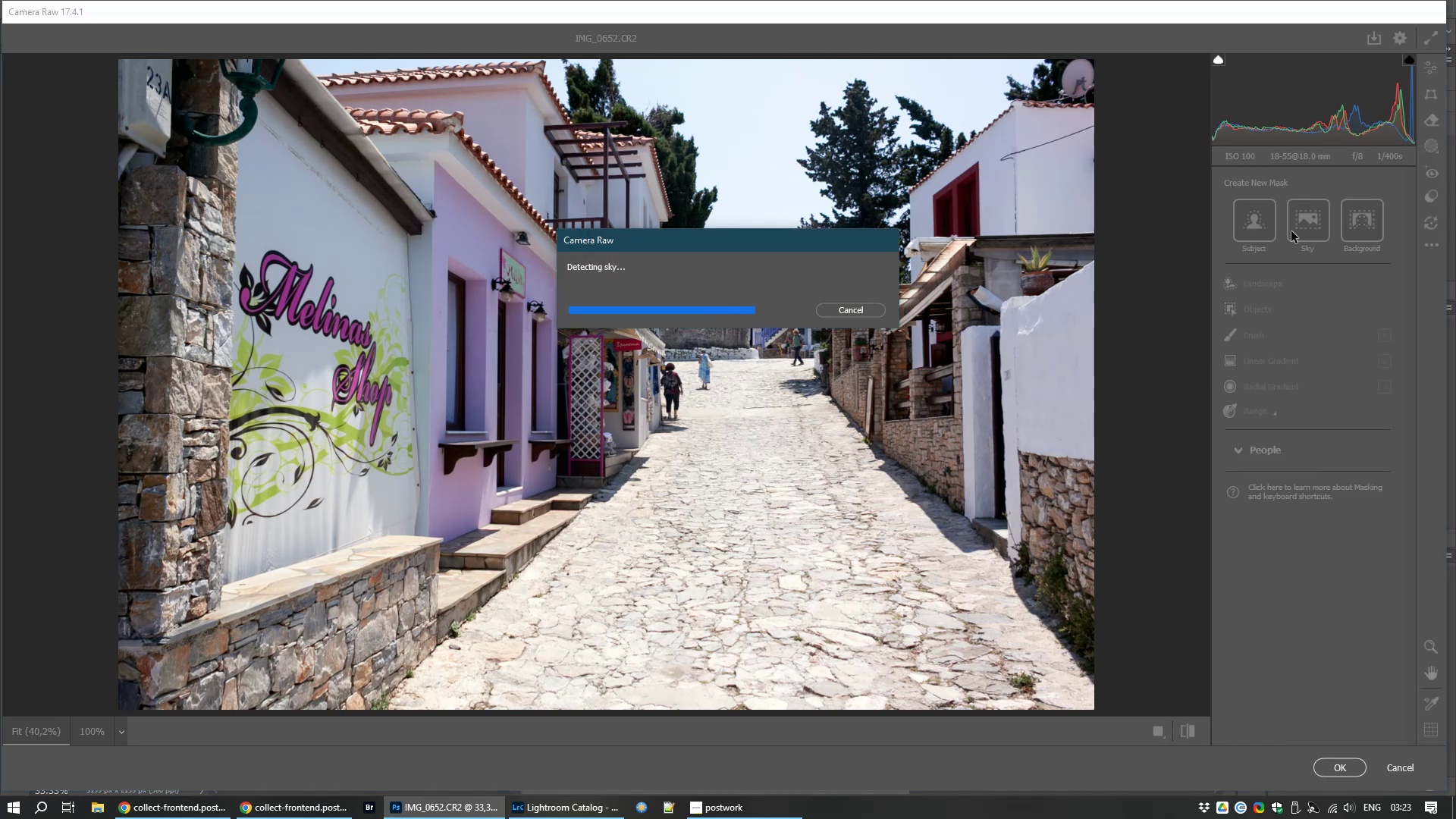 
wait(7.39)
 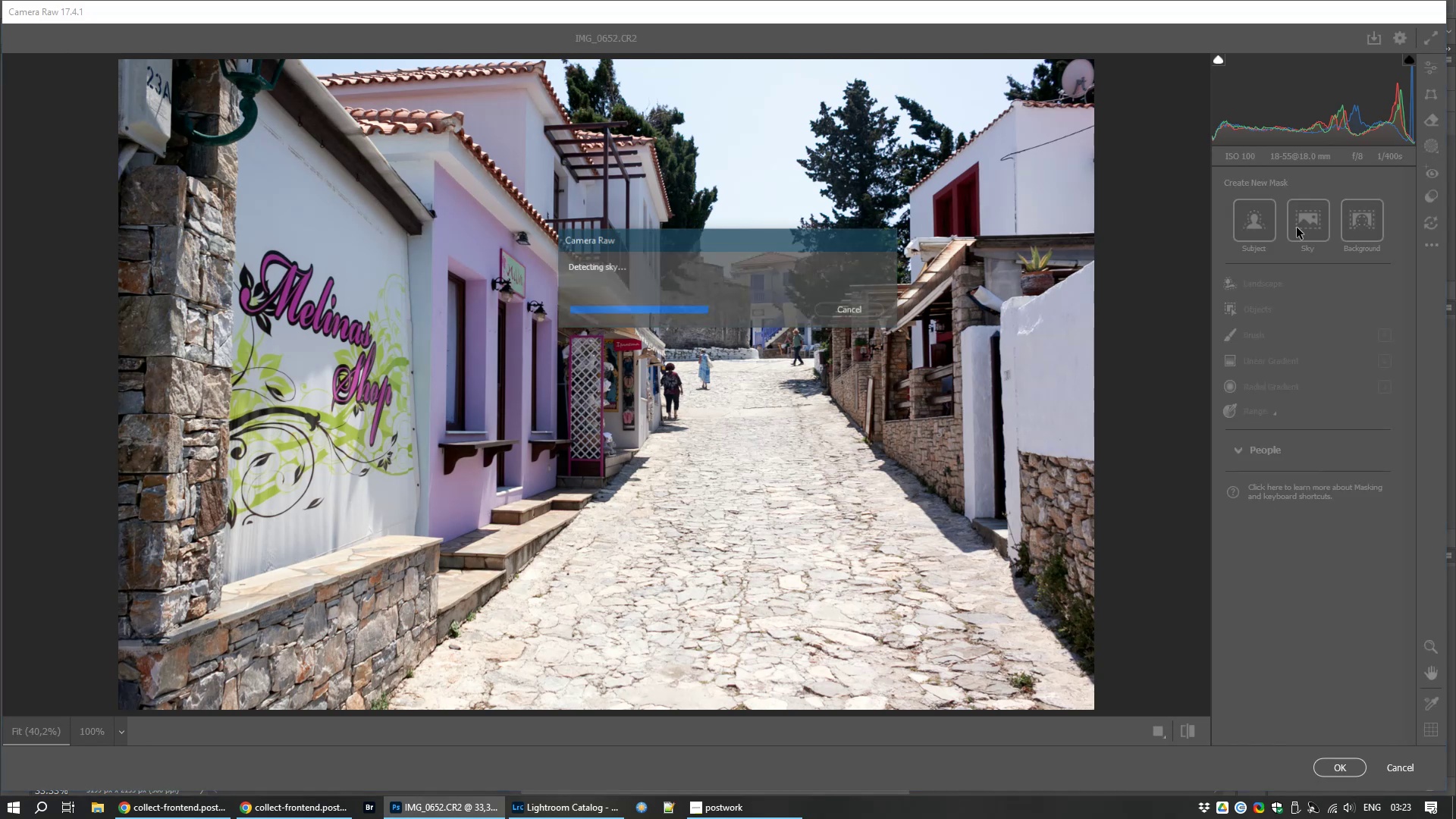 
mouse_move([1272, 249])
 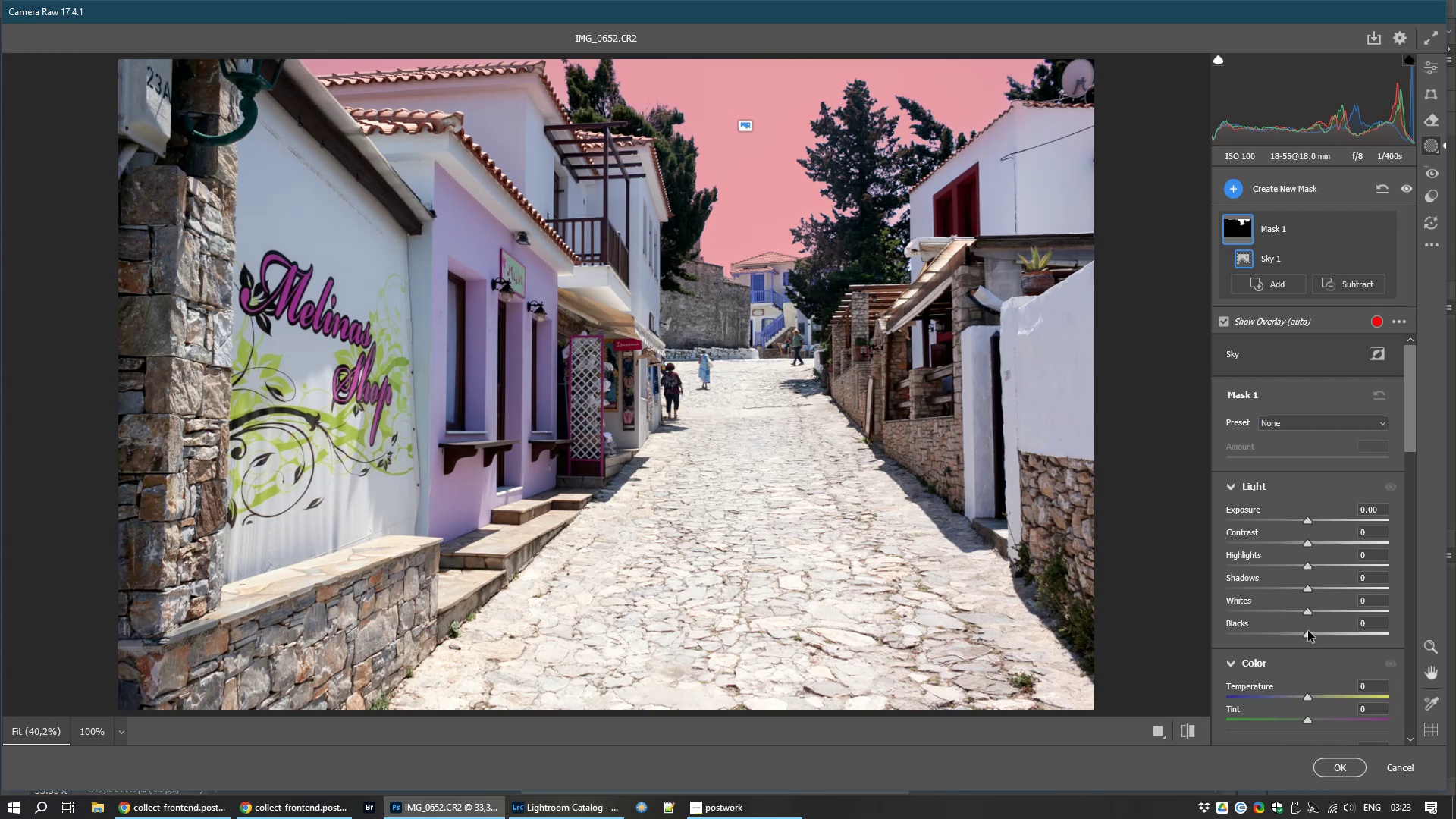 
scroll: coordinate [1300, 682], scroll_direction: down, amount: 3.0
 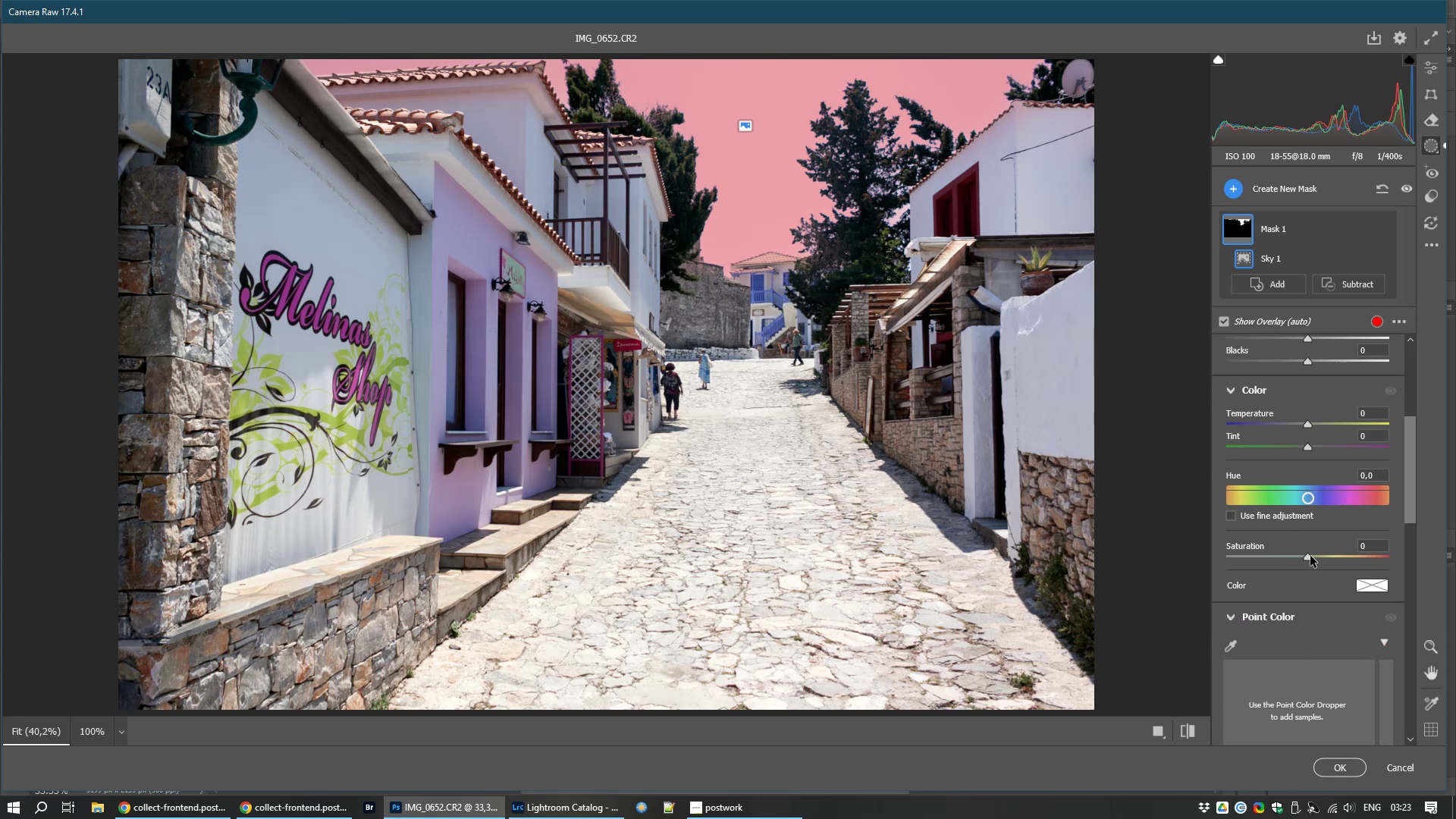 
left_click_drag(start_coordinate=[1307, 557], to_coordinate=[1378, 573])
 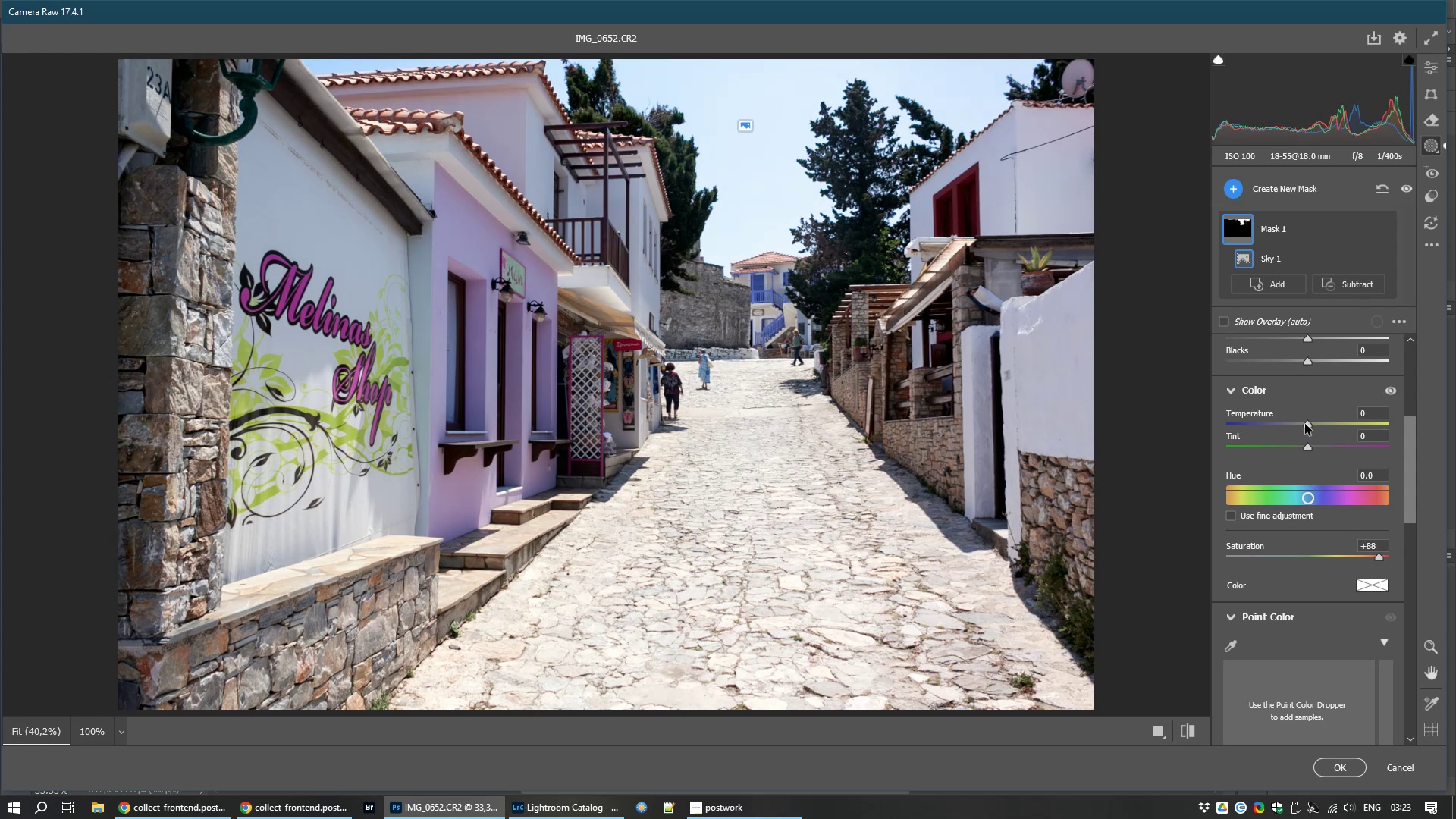 
left_click_drag(start_coordinate=[1303, 427], to_coordinate=[1293, 430])
 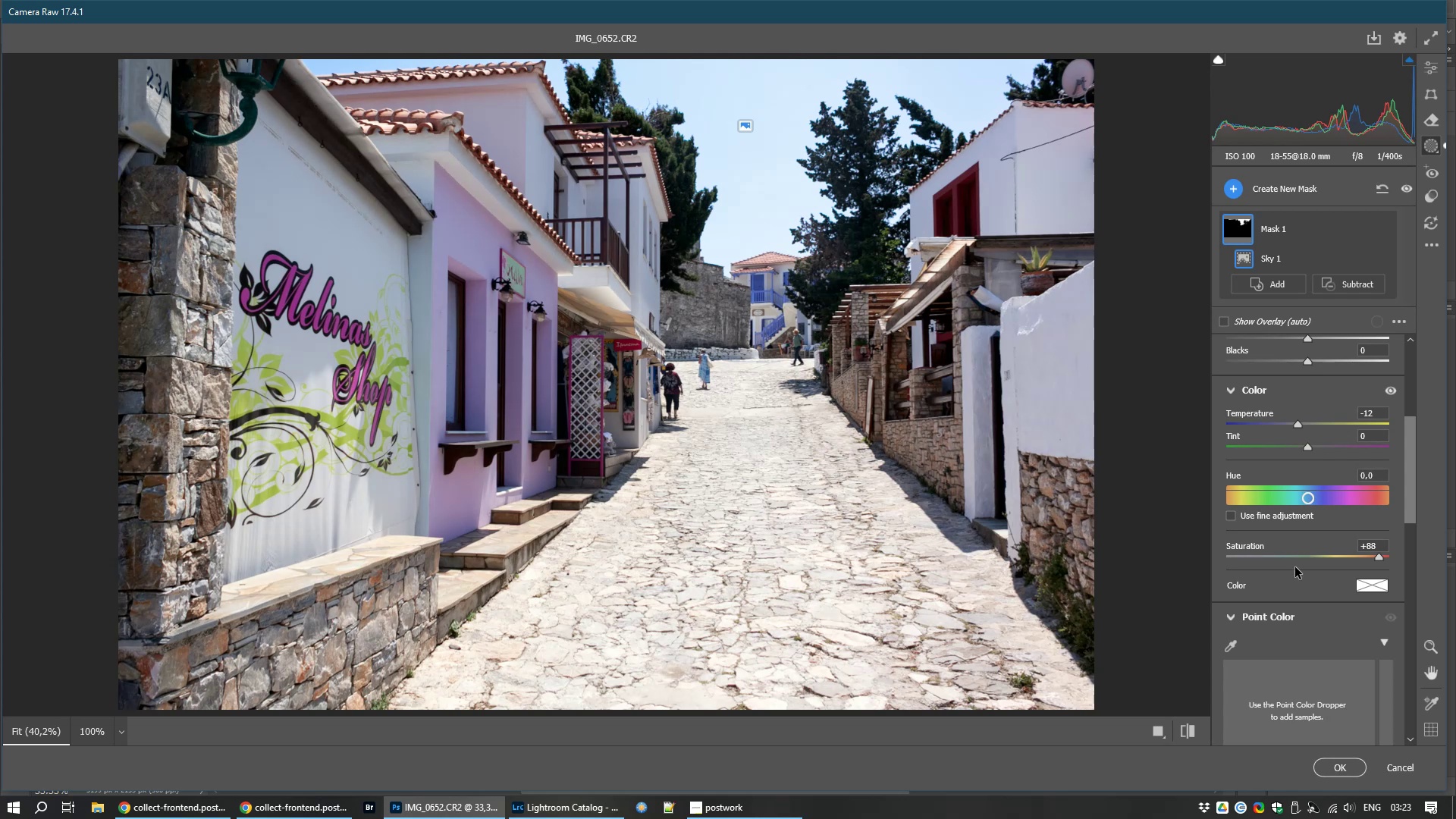 
scroll: coordinate [1292, 563], scroll_direction: down, amount: 8.0
 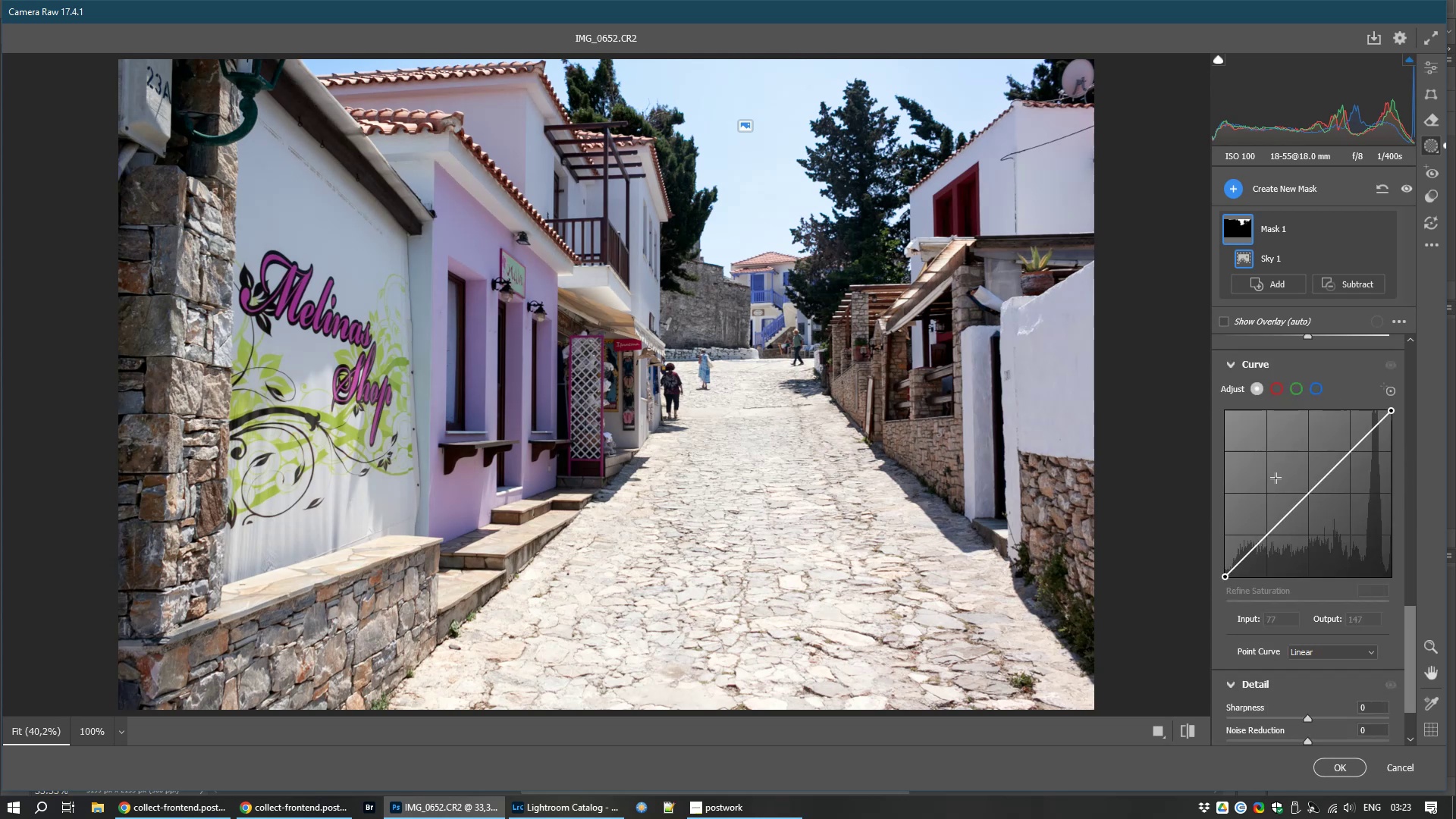 
left_click([1314, 394])
 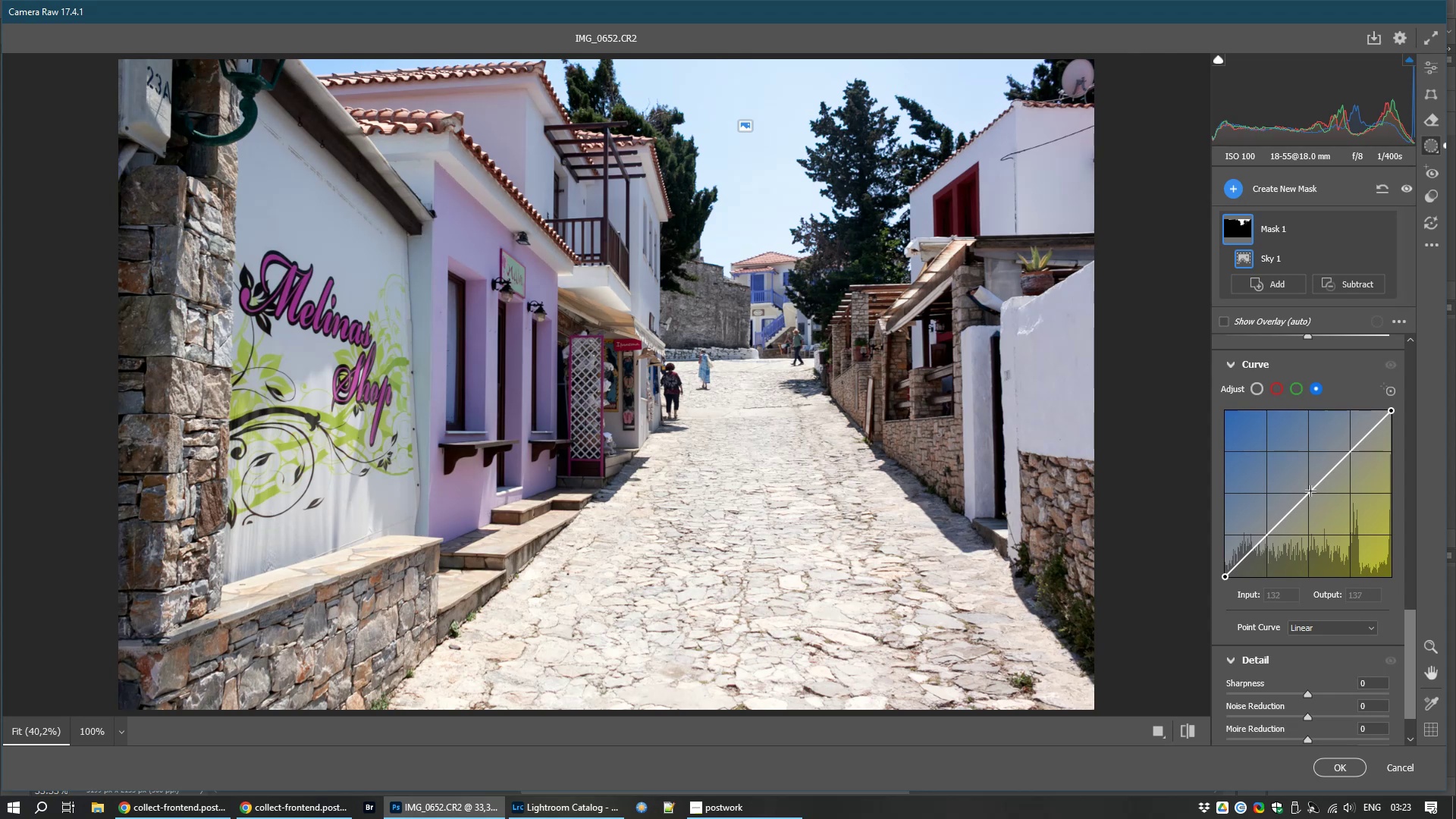 
left_click_drag(start_coordinate=[1311, 490], to_coordinate=[1325, 464])
 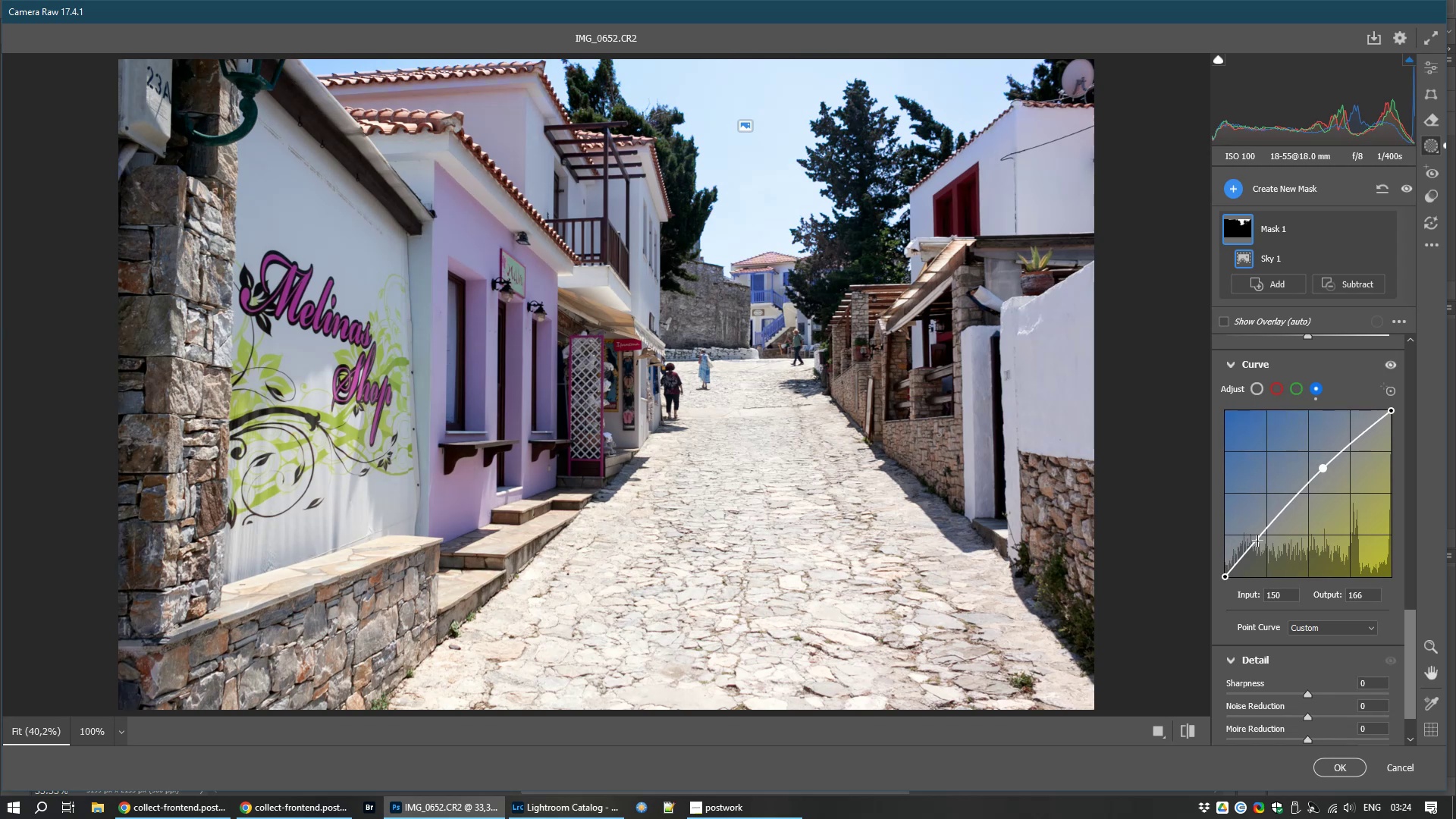 
left_click_drag(start_coordinate=[1258, 540], to_coordinate=[1248, 519])
 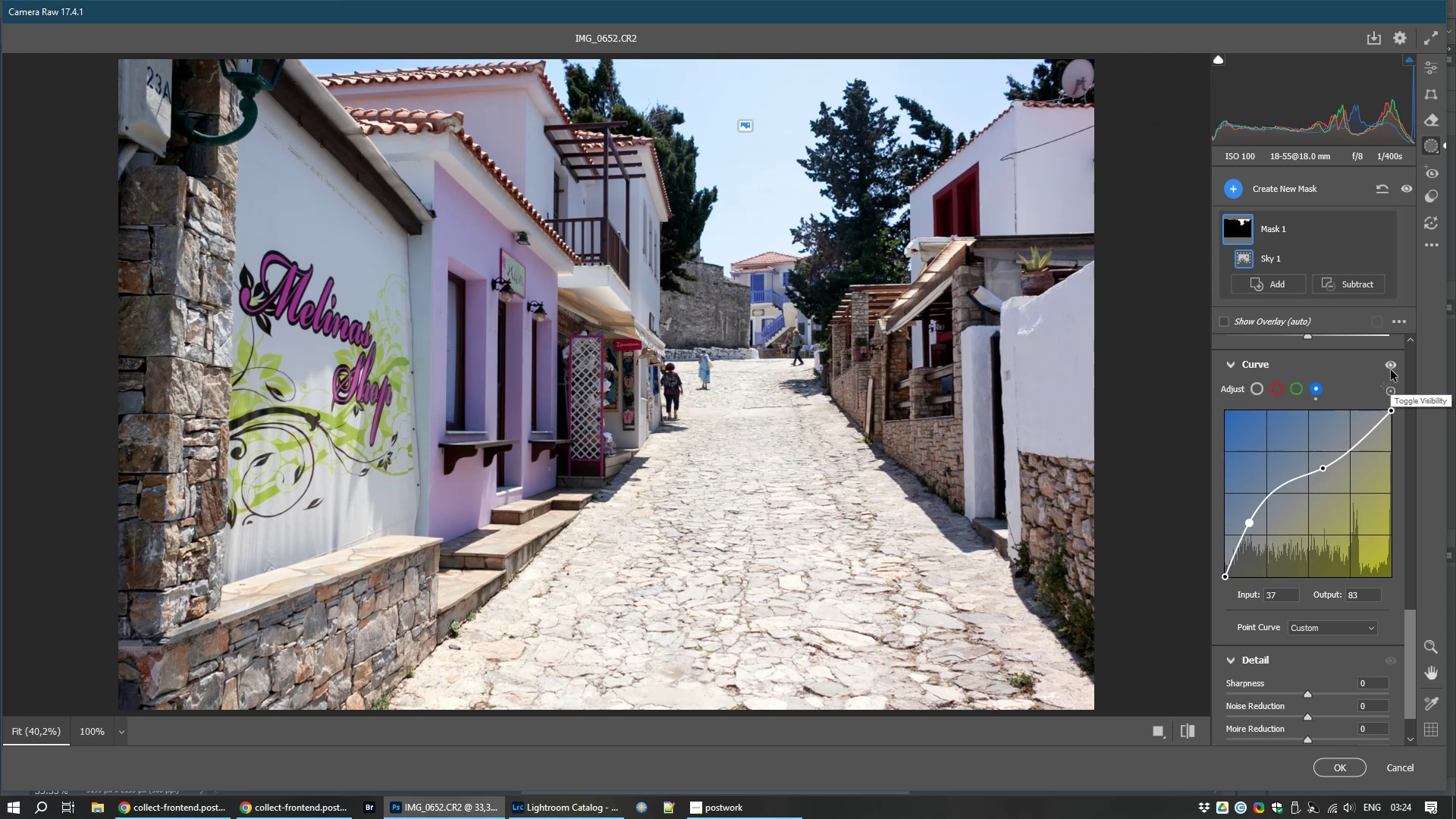 
left_click([1389, 369])
 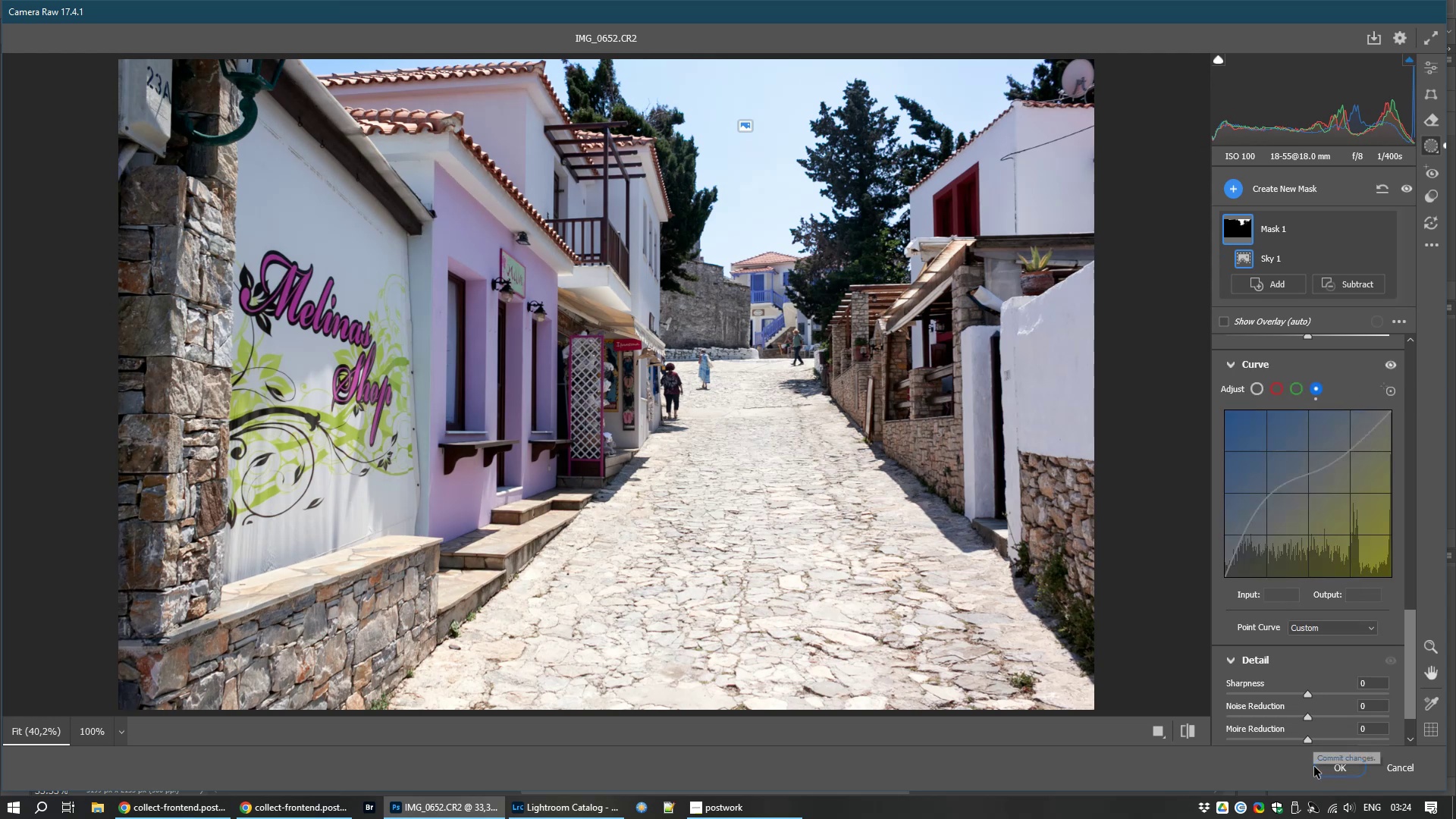 
left_click([1345, 766])
 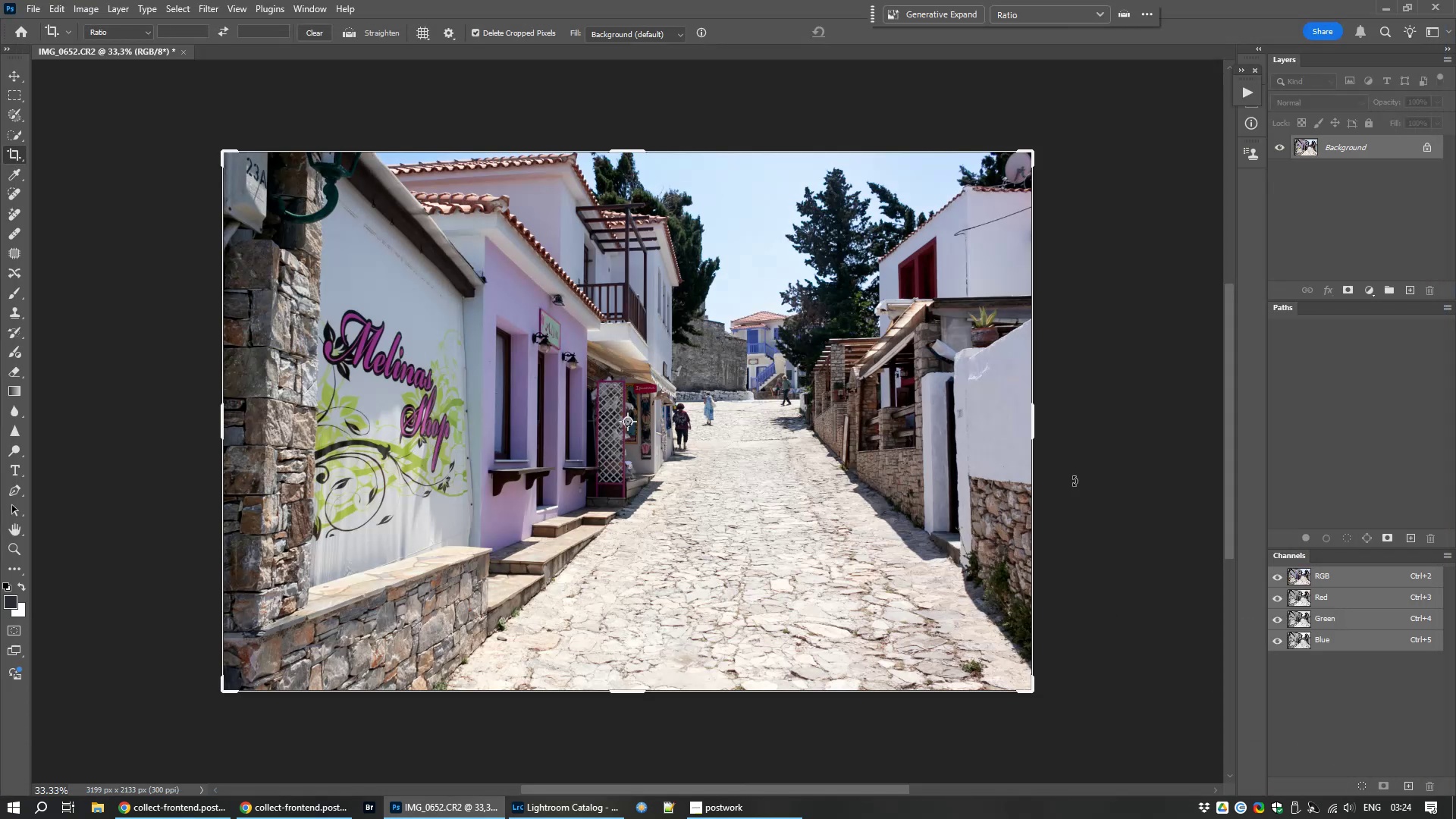 
key(Control+S)
 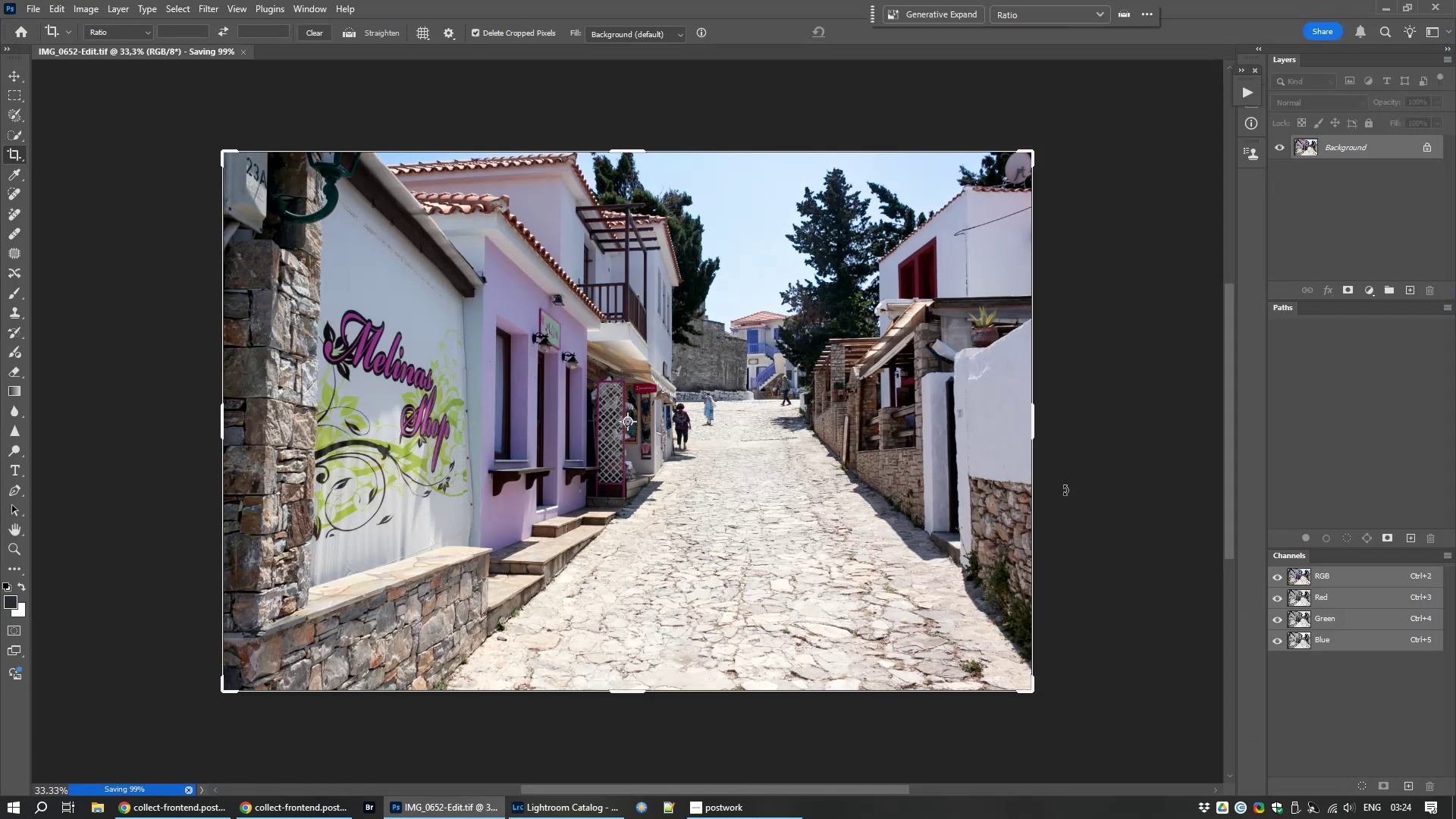 
key(Control+W)
 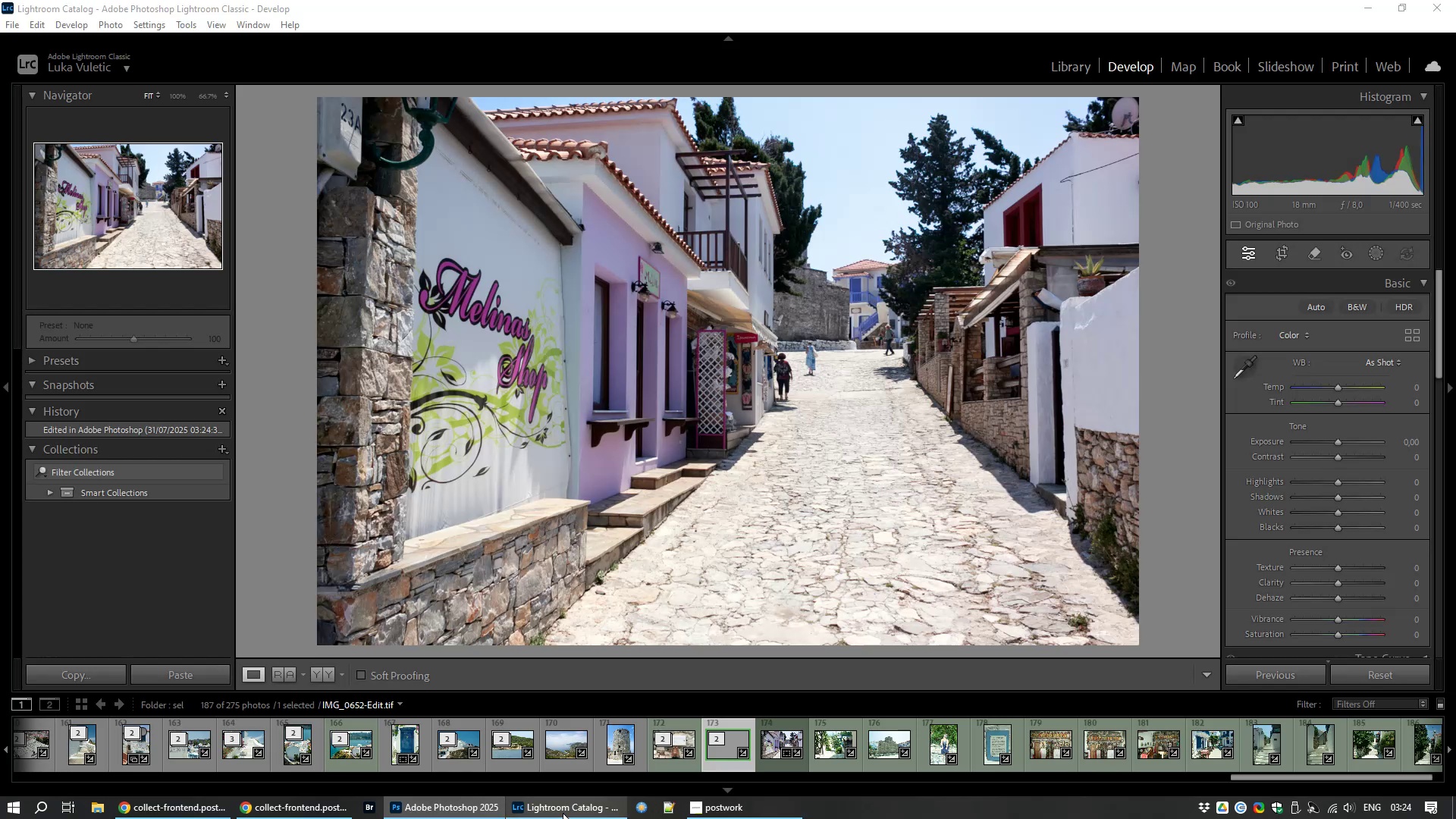 
wait(14.12)
 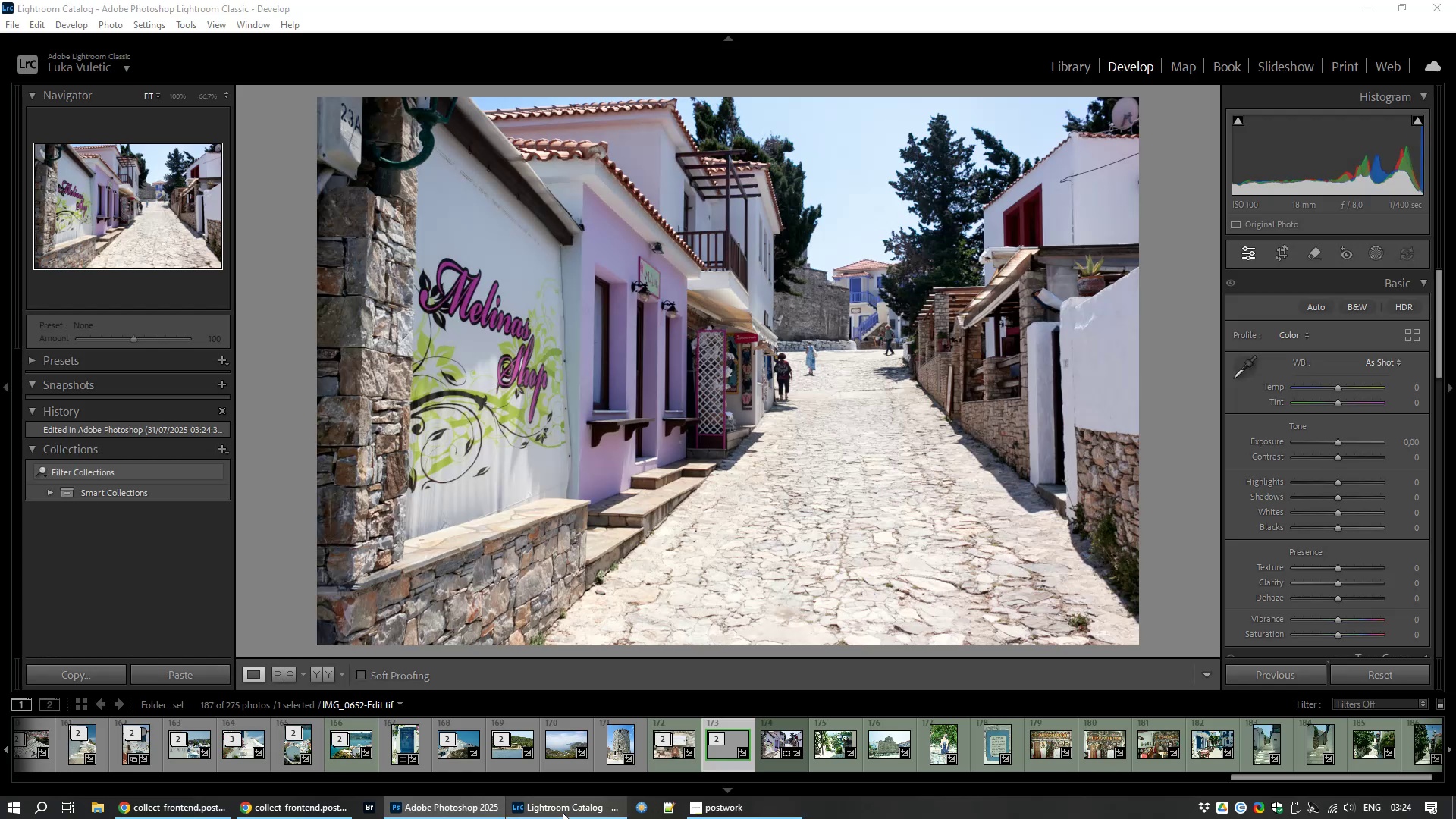 
left_click([766, 748])
 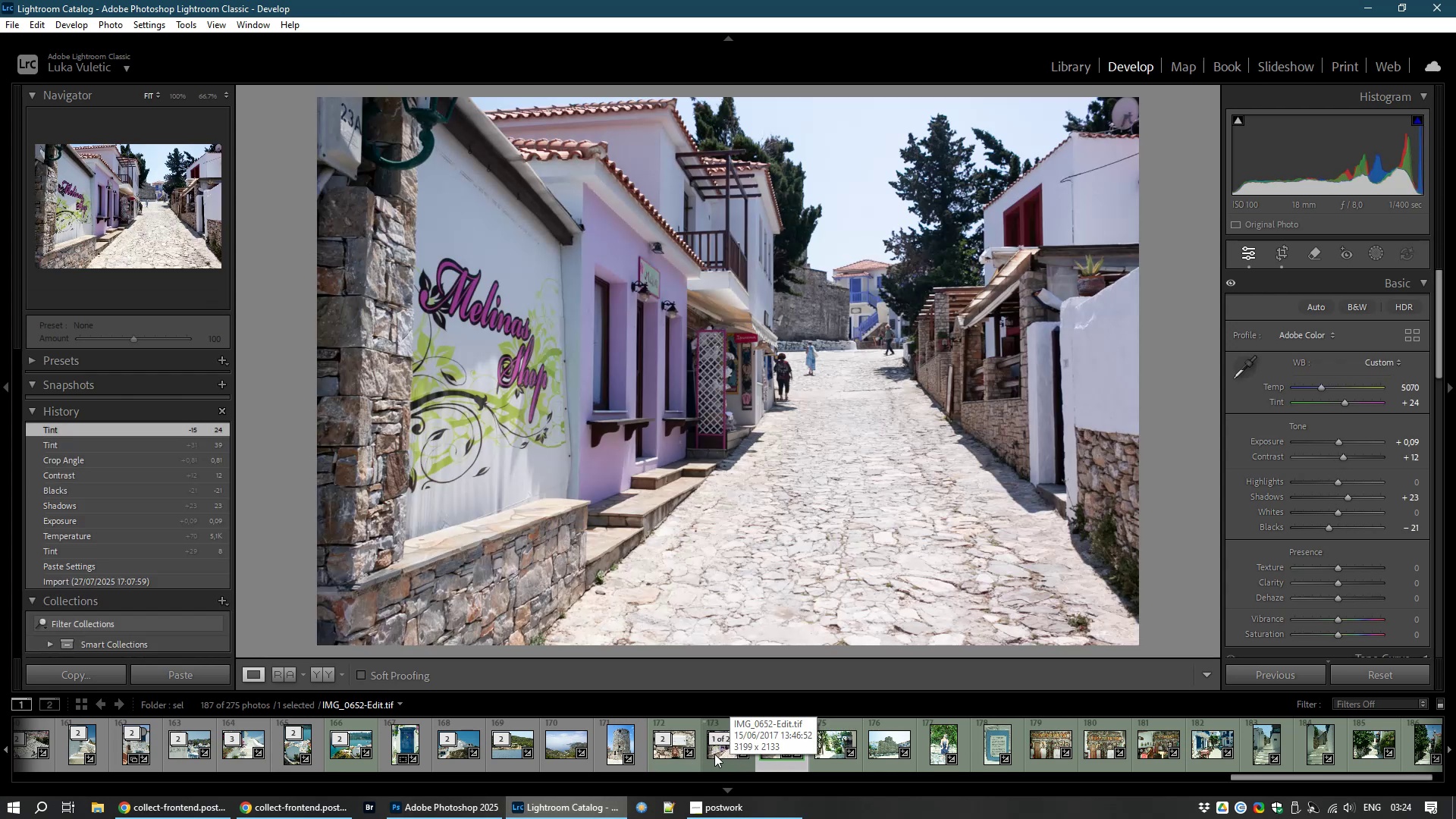 
wait(5.06)
 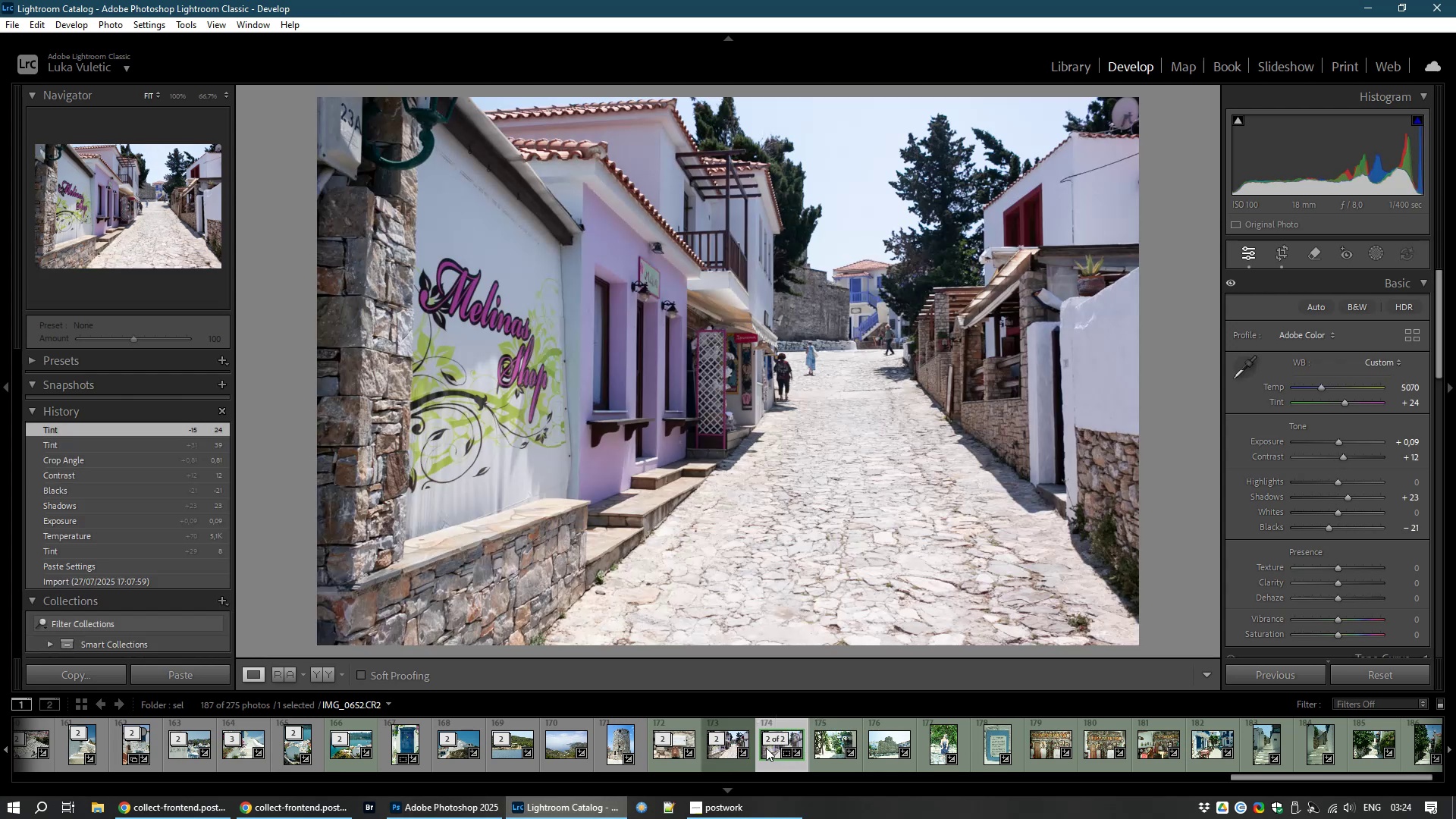 
left_click([714, 754])
 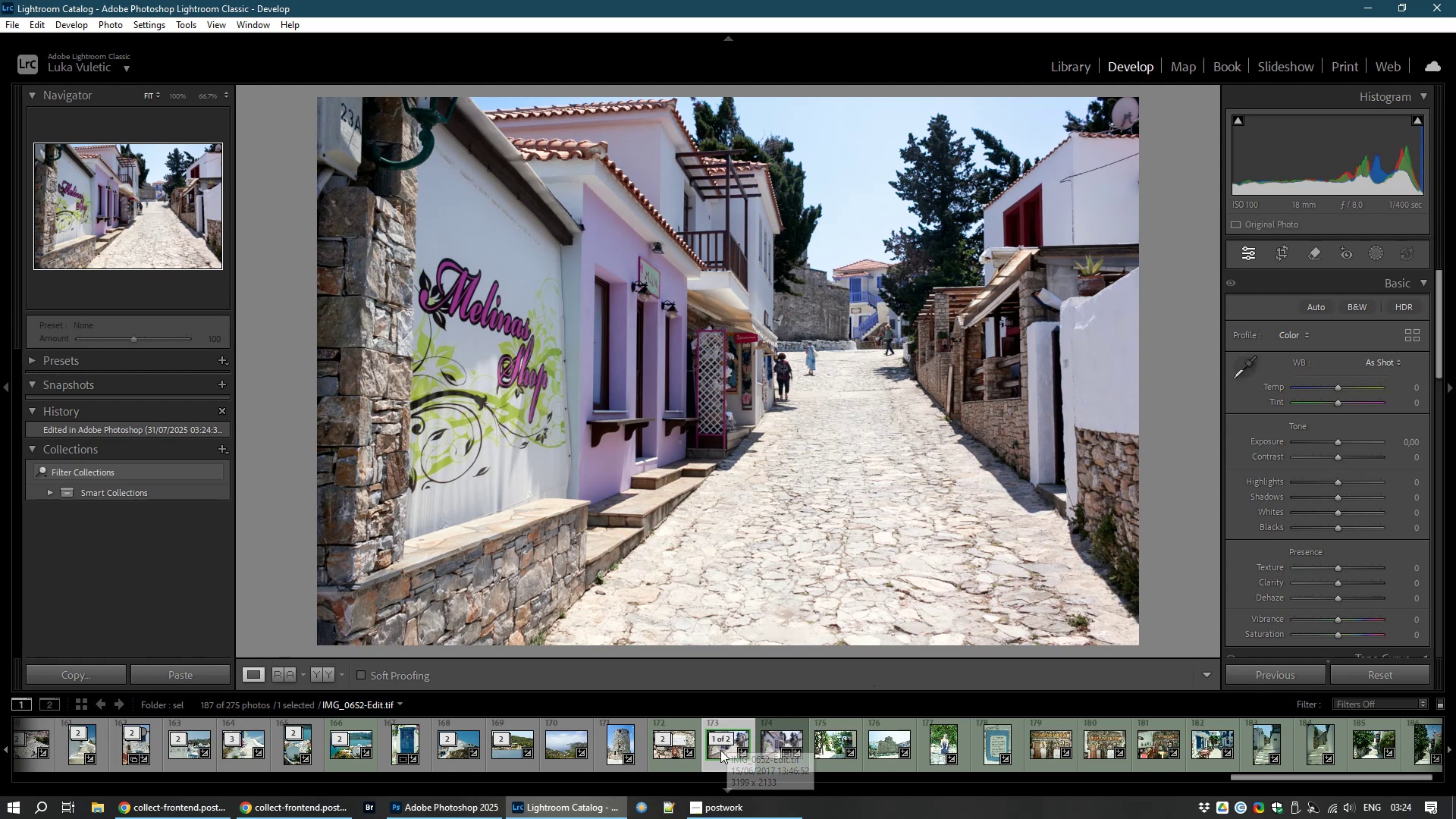 
wait(7.31)
 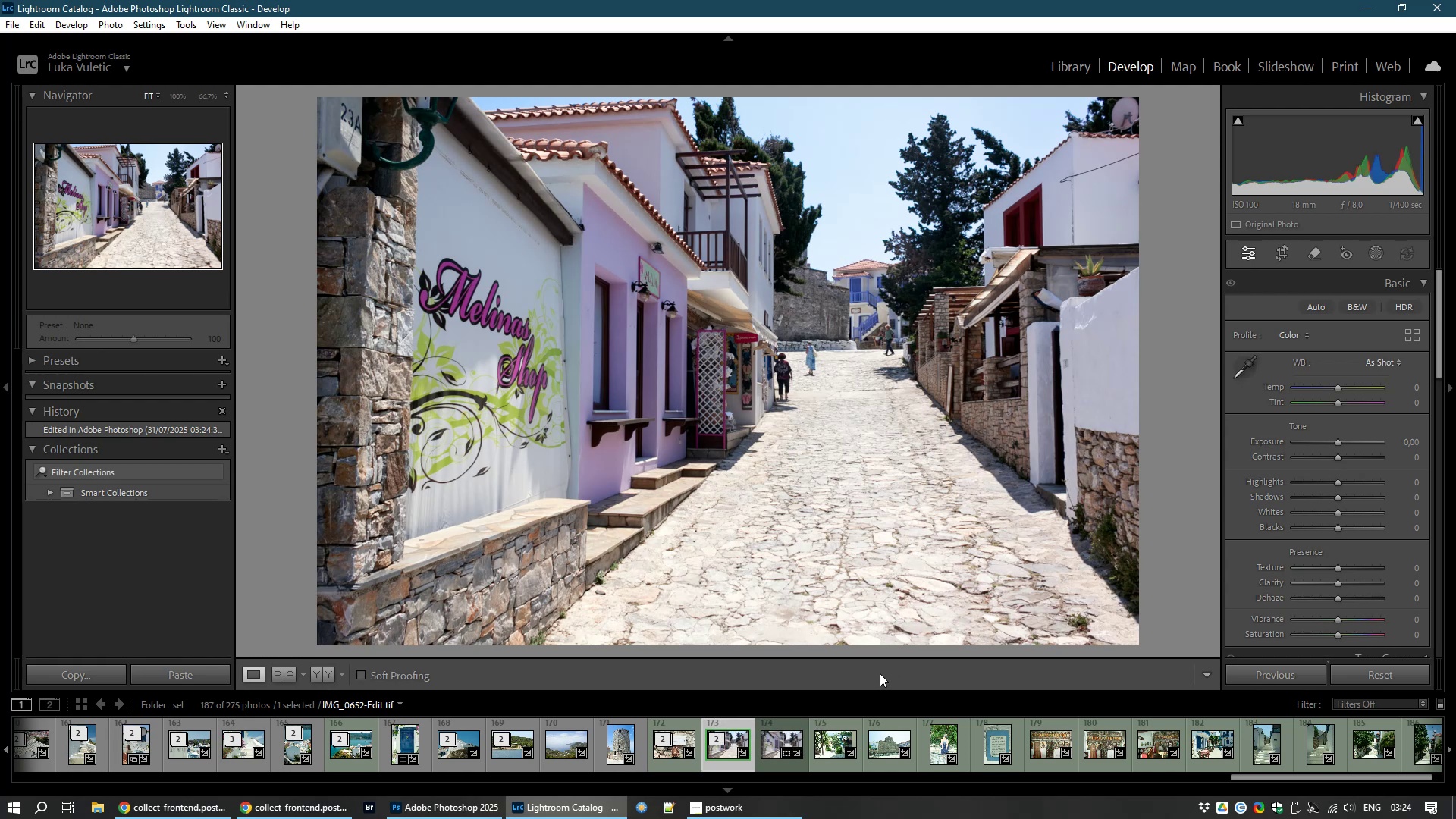 
right_click([720, 750])
 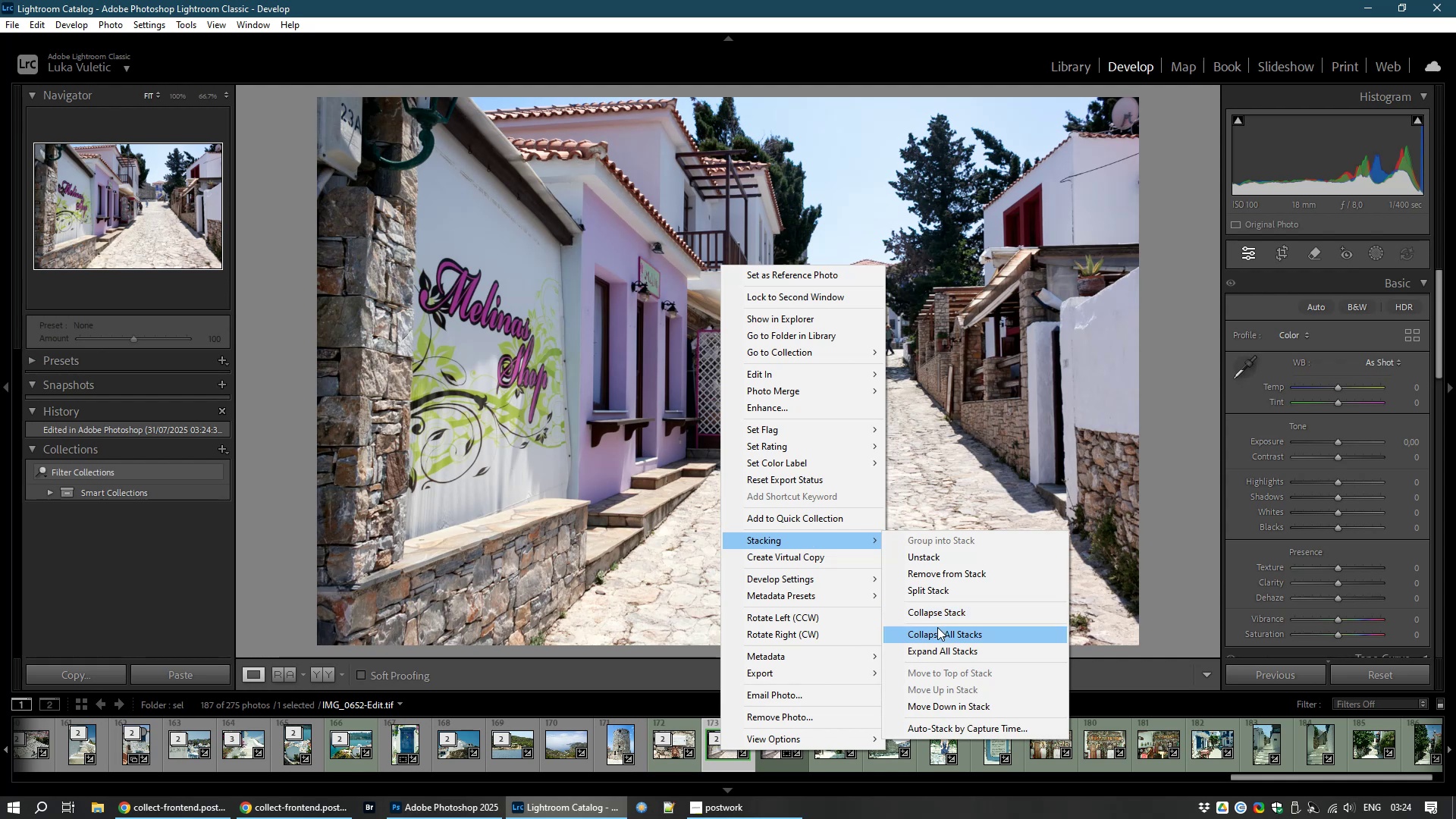 
wait(6.3)
 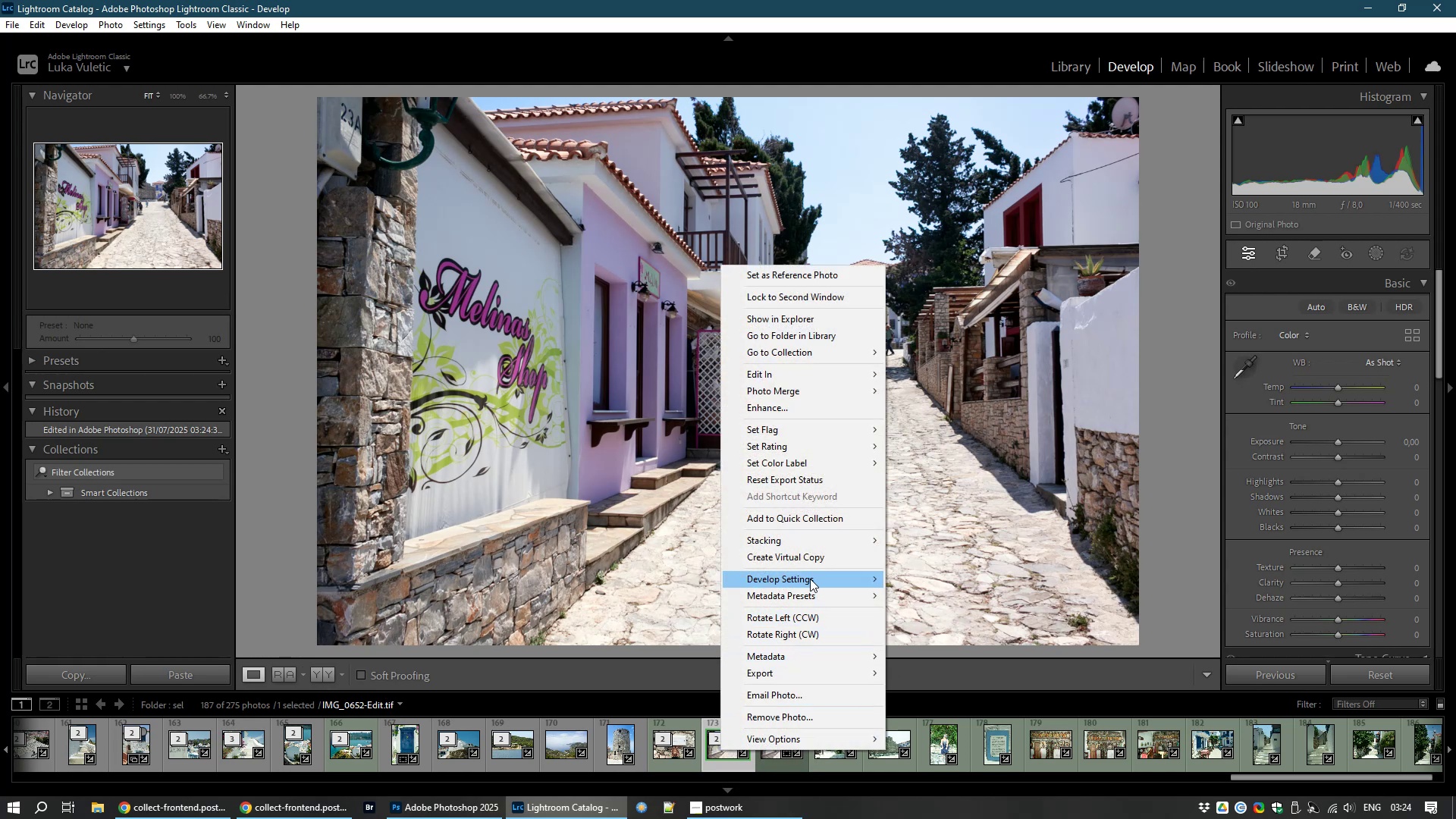 
left_click([937, 613])
 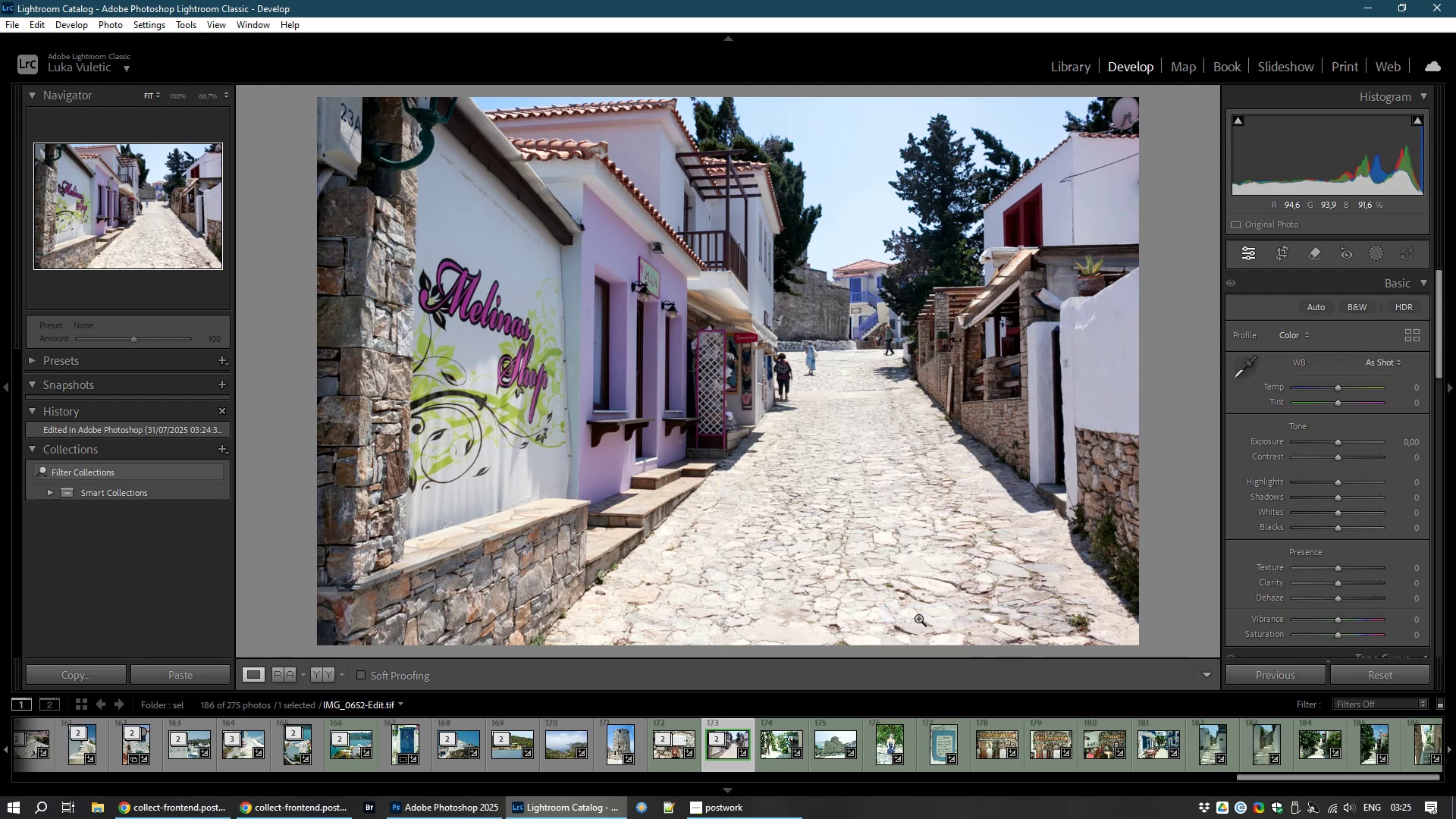 
wait(5.28)
 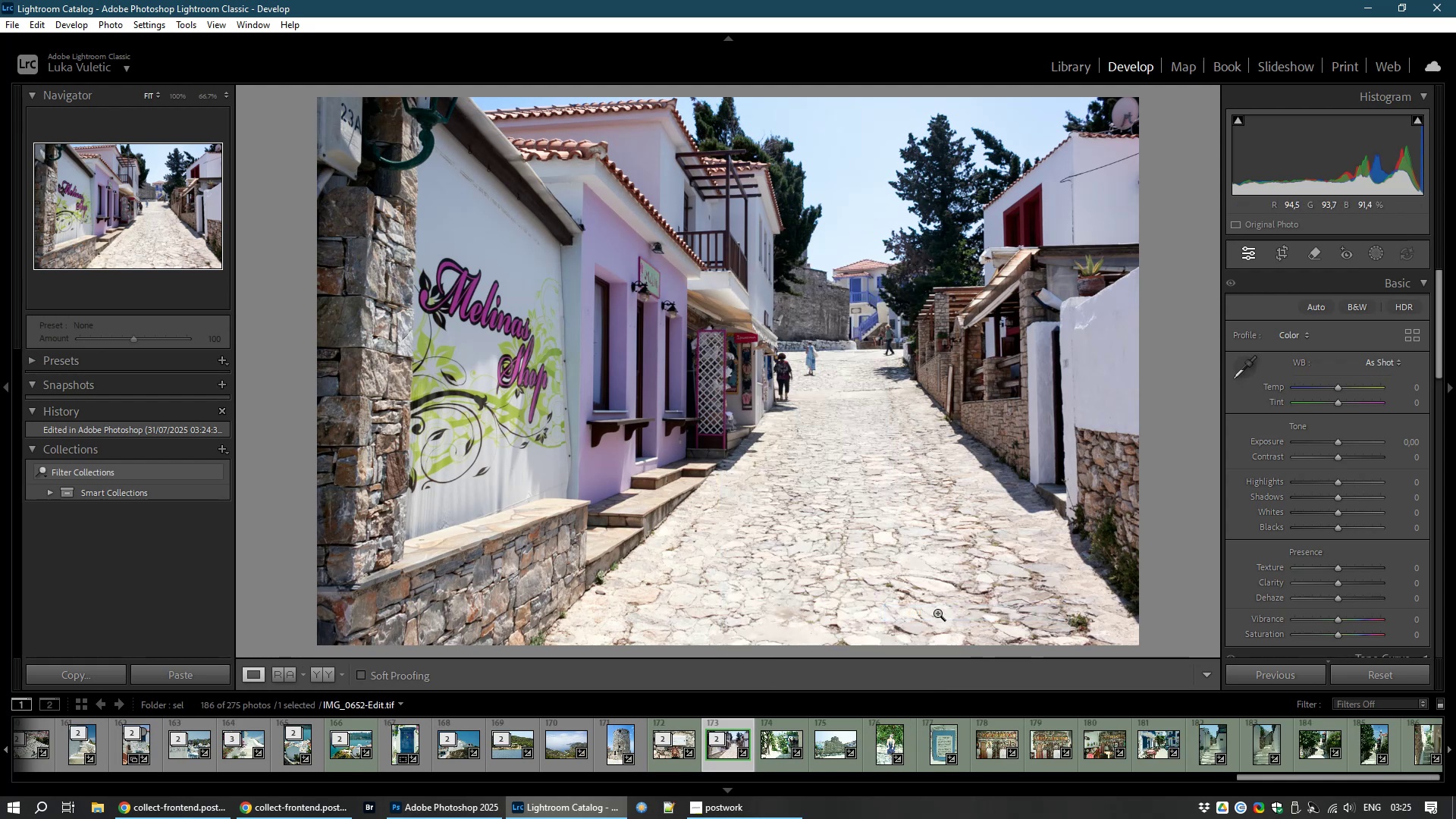 
left_click([729, 754])
 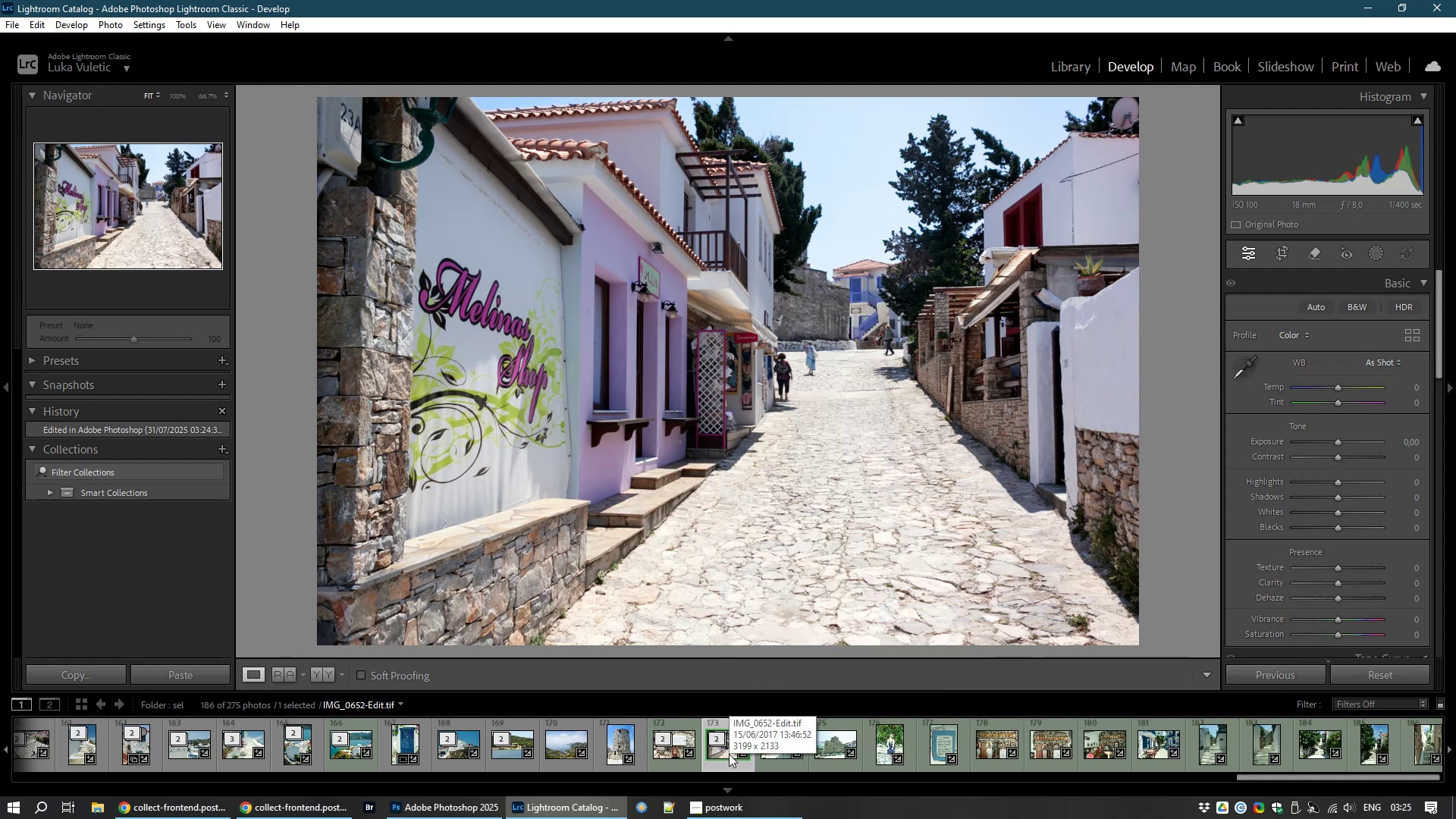 
key(8)
 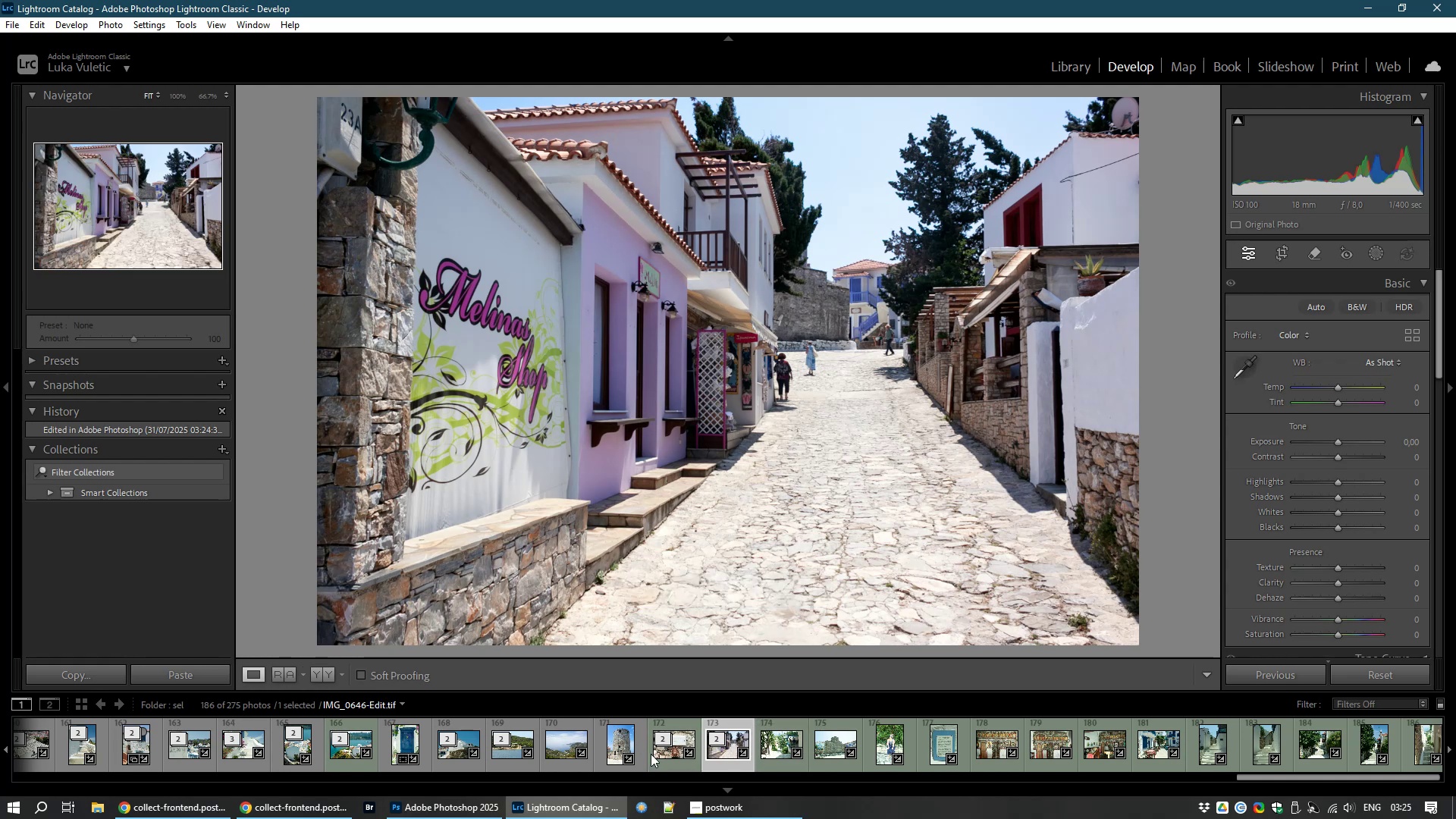 
left_click([675, 753])
 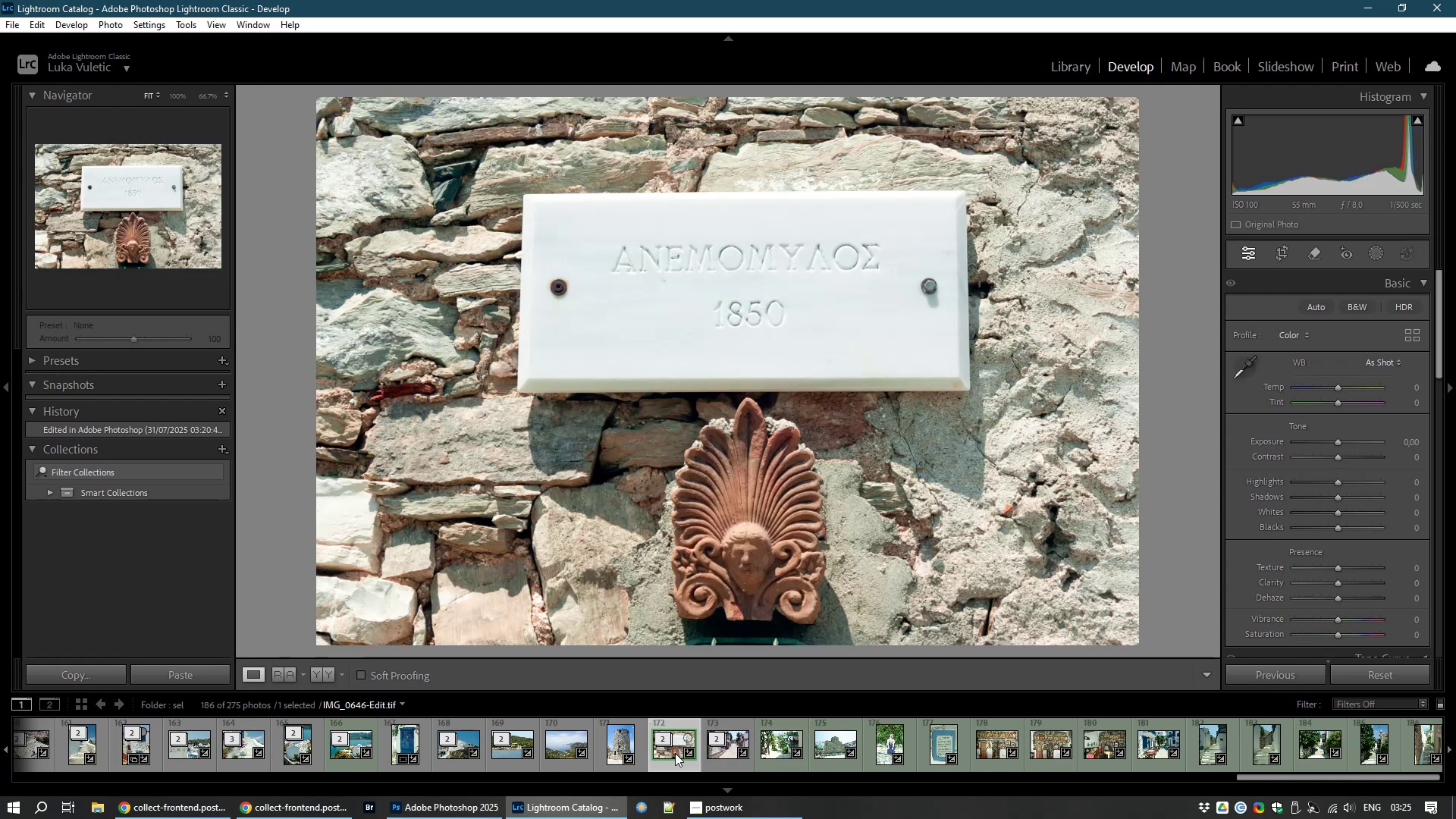 
key(8)
 